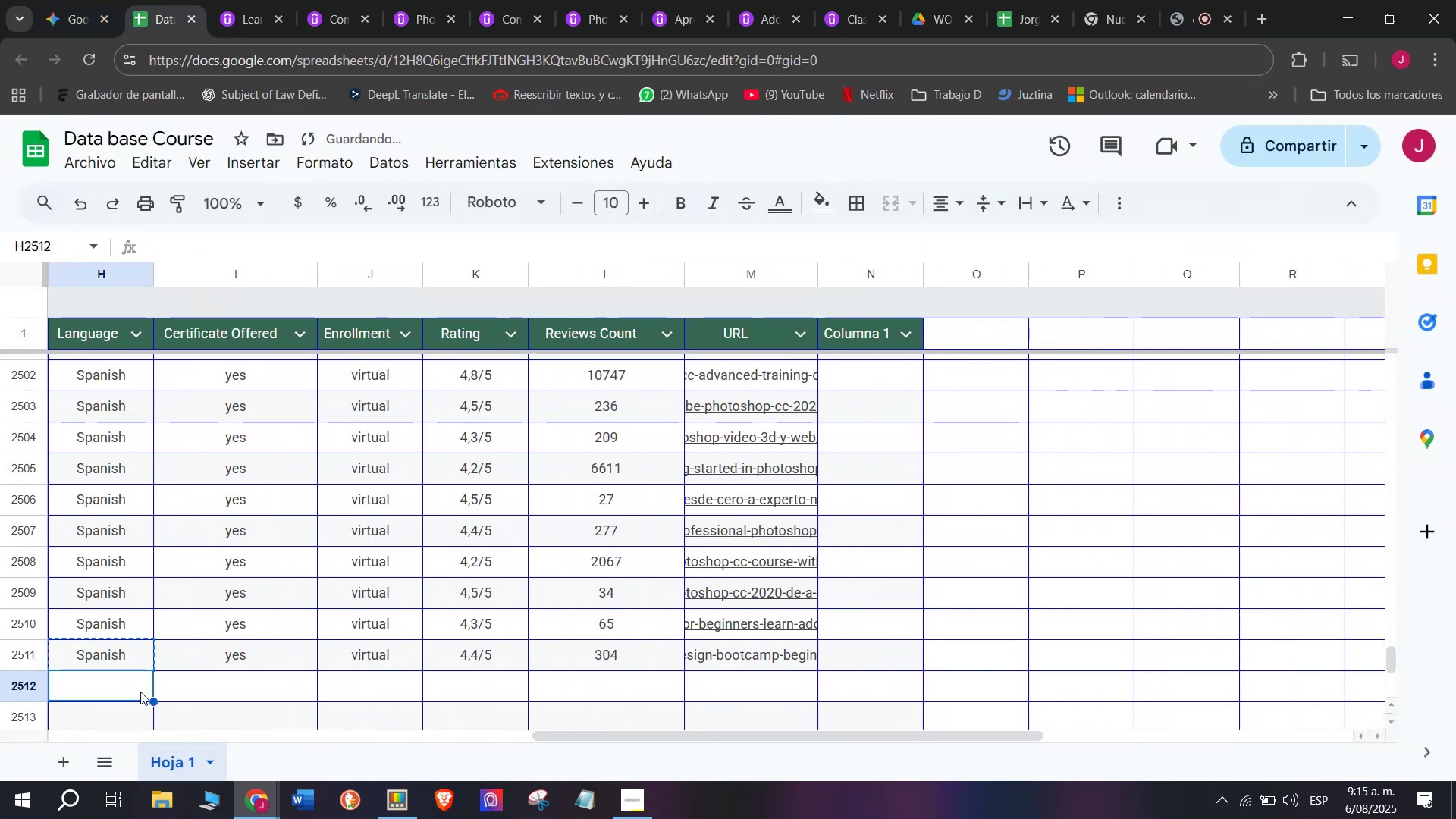 
key(Control+ControlLeft)
 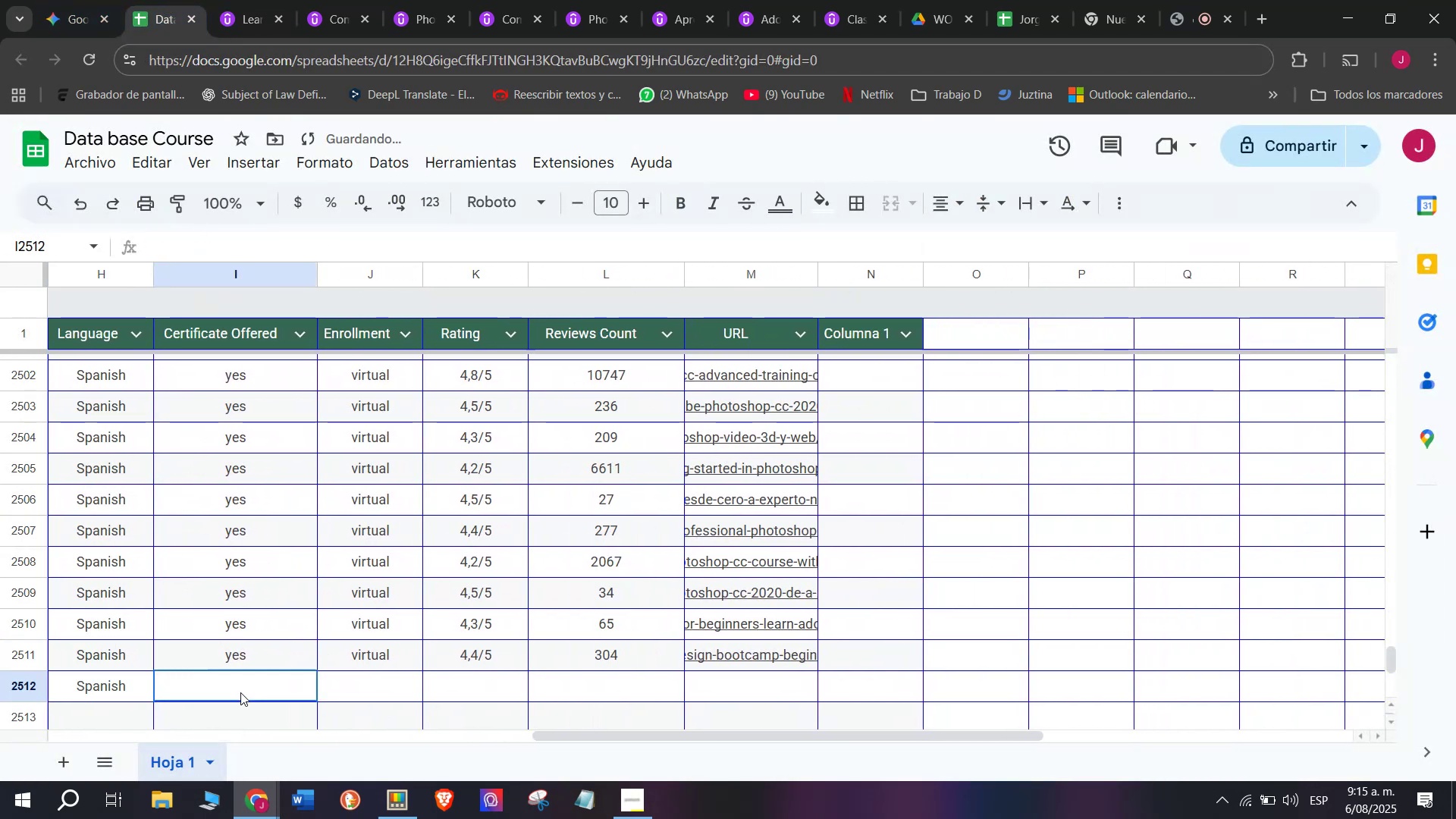 
key(Z)
 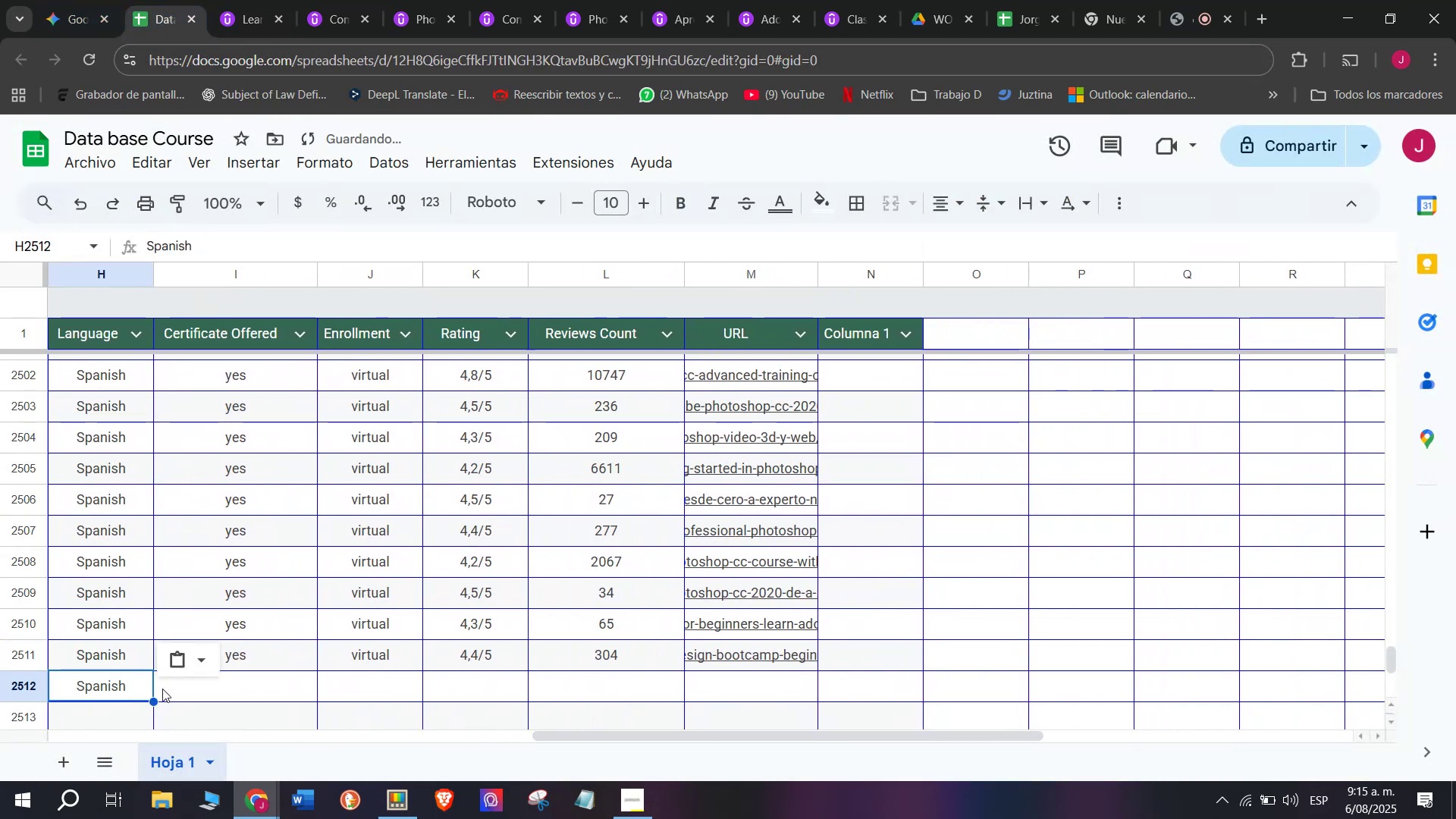 
key(Control+V)
 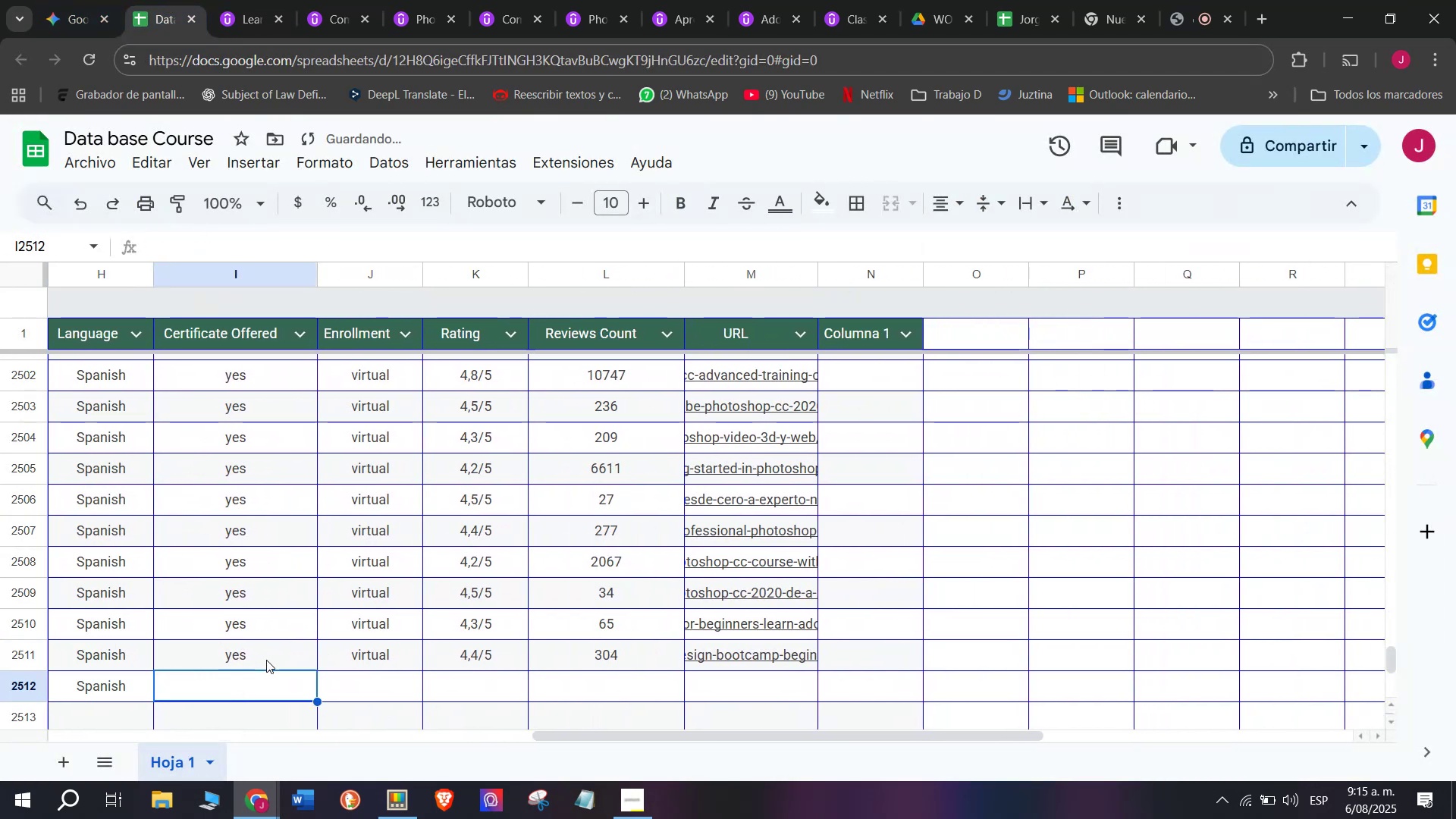 
double_click([266, 659])
 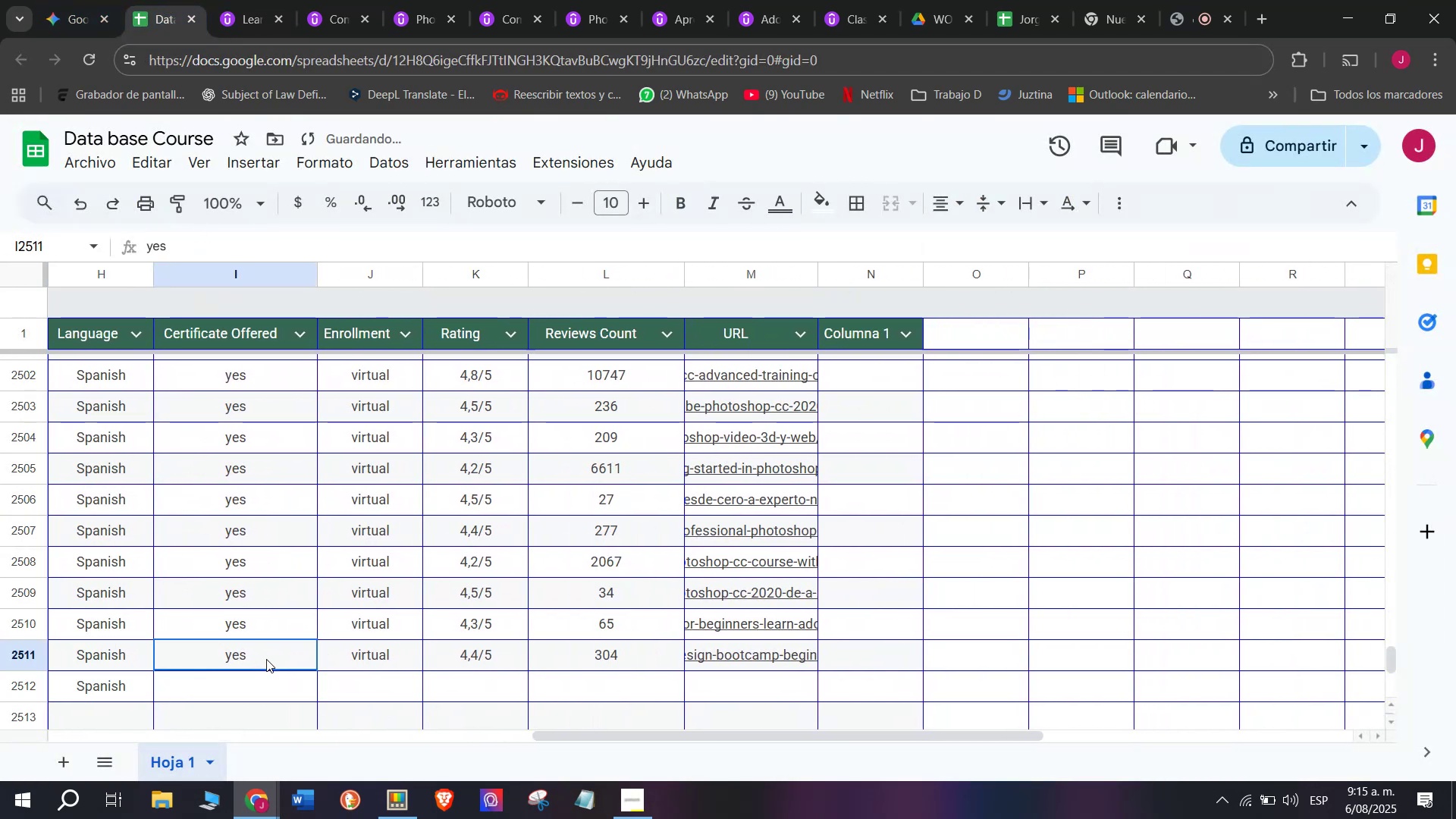 
key(Control+ControlLeft)
 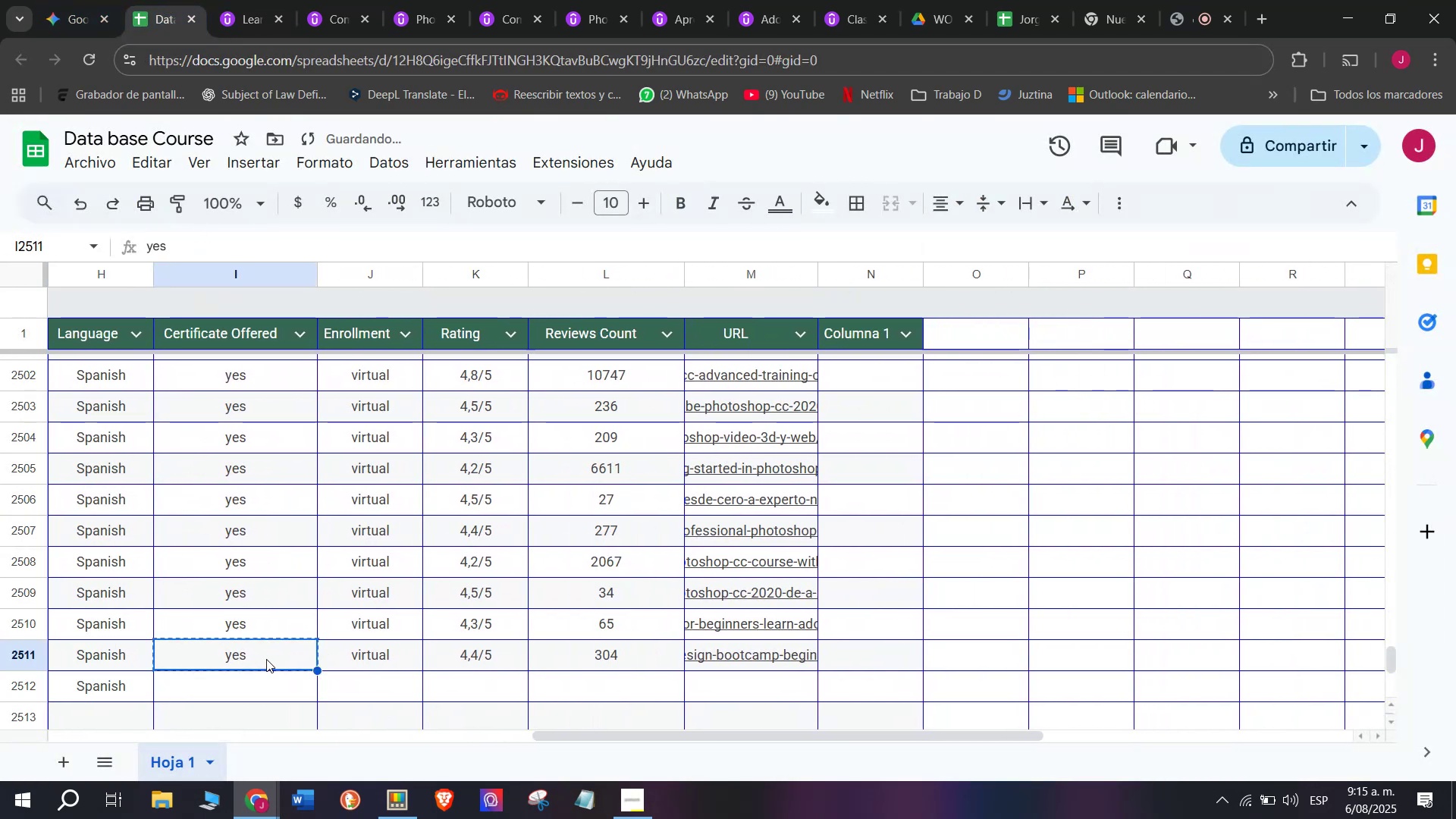 
key(Break)
 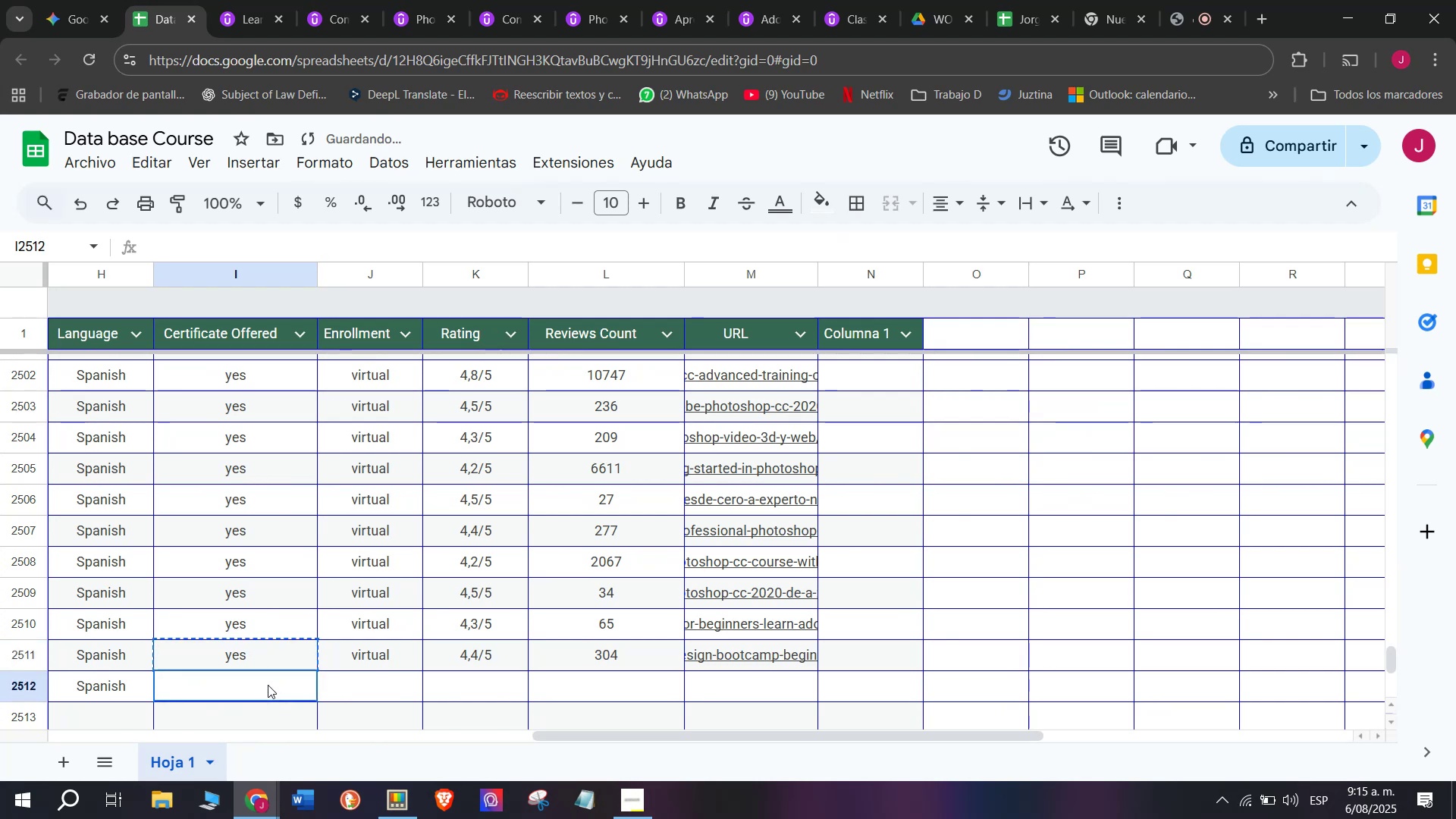 
key(Control+C)
 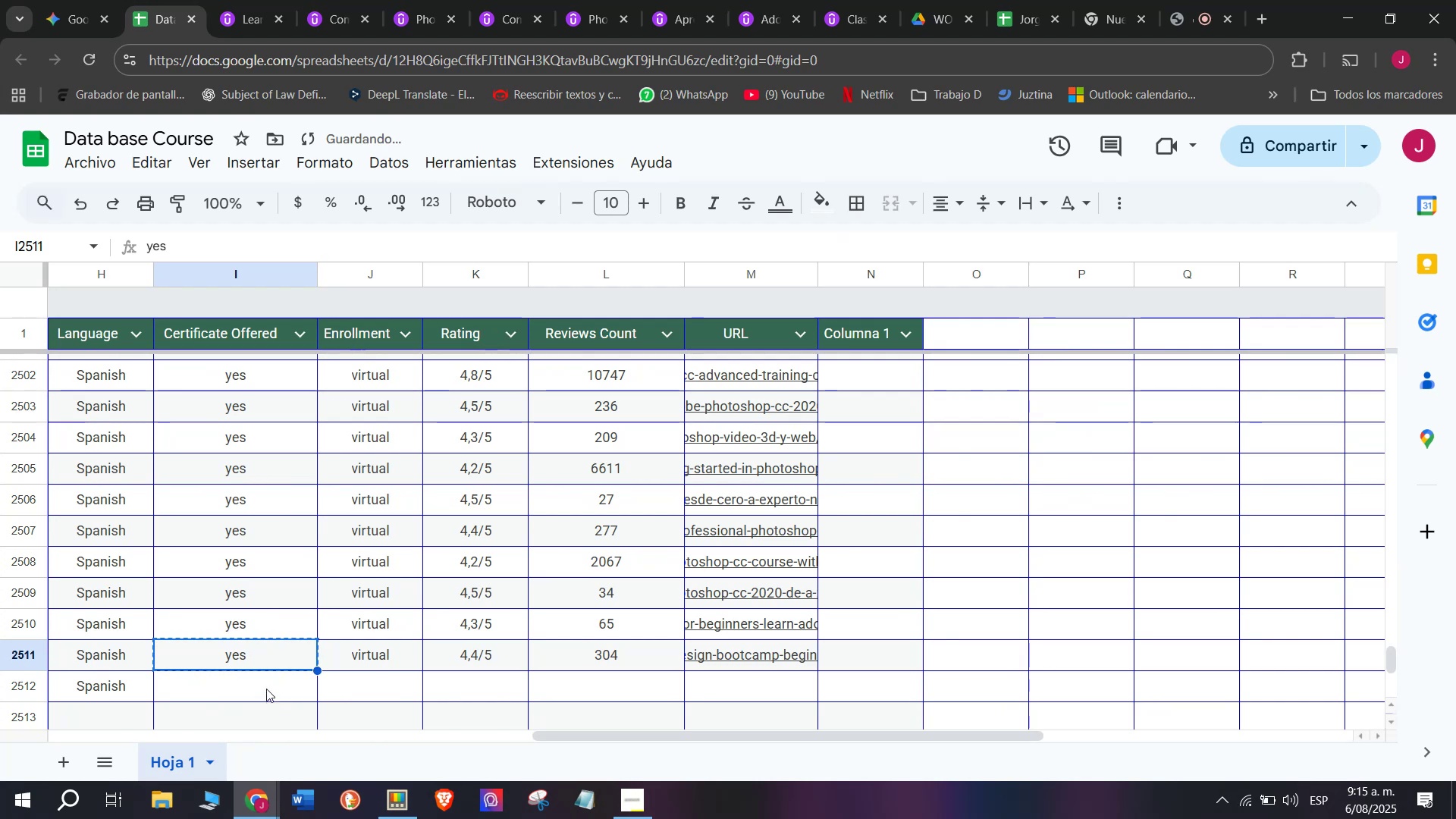 
left_click([268, 685])
 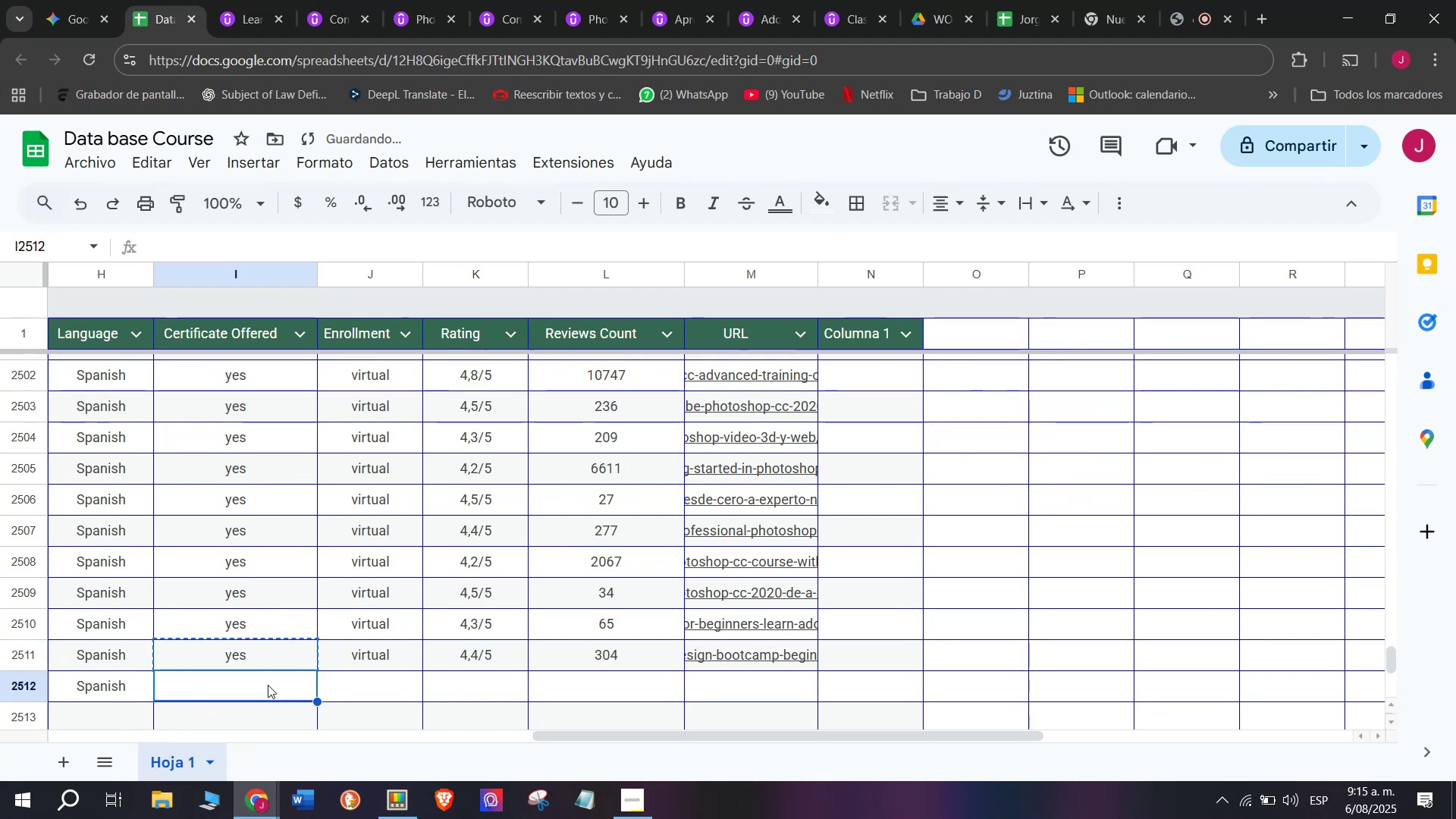 
key(Control+ControlLeft)
 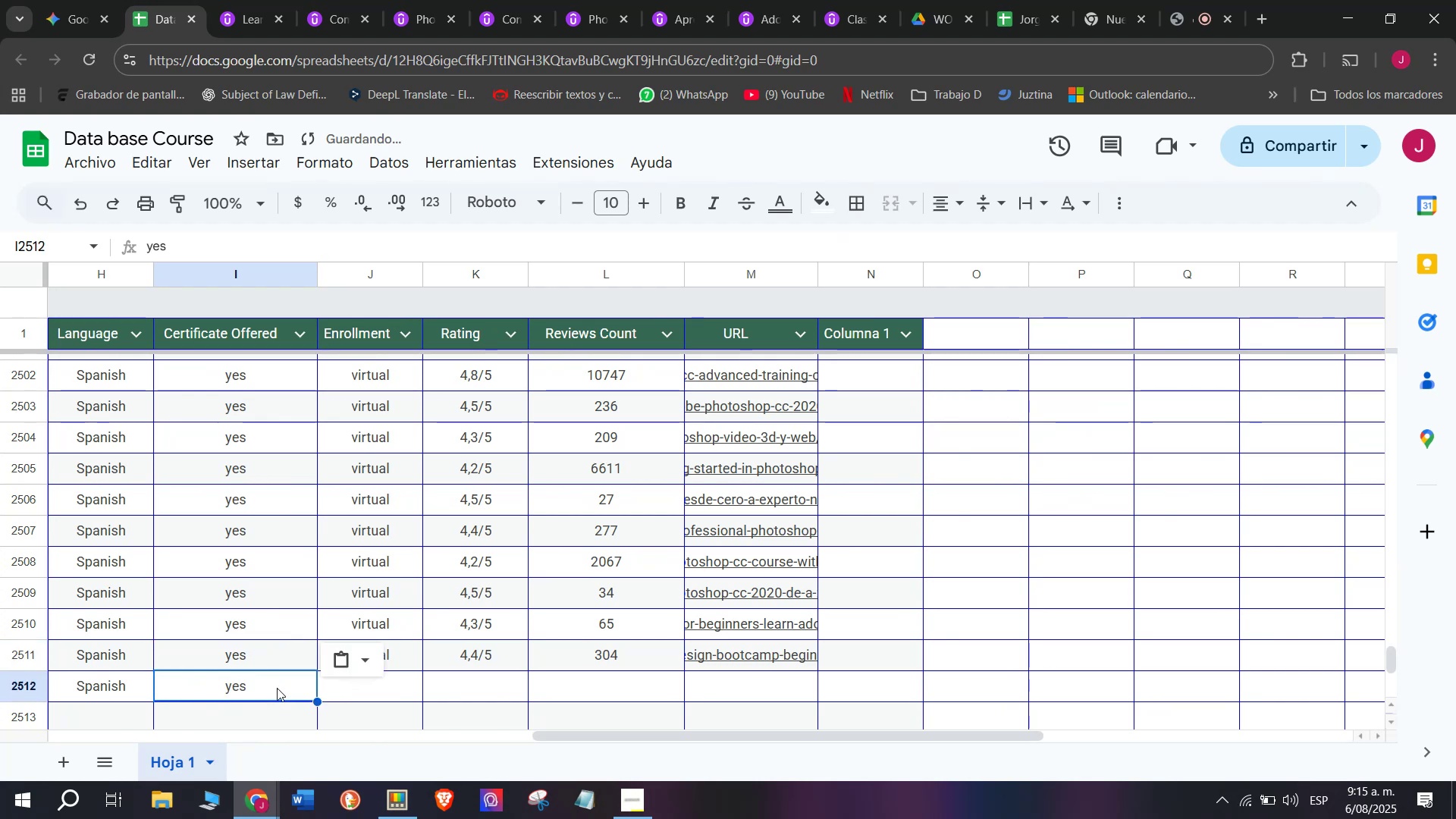 
key(Z)
 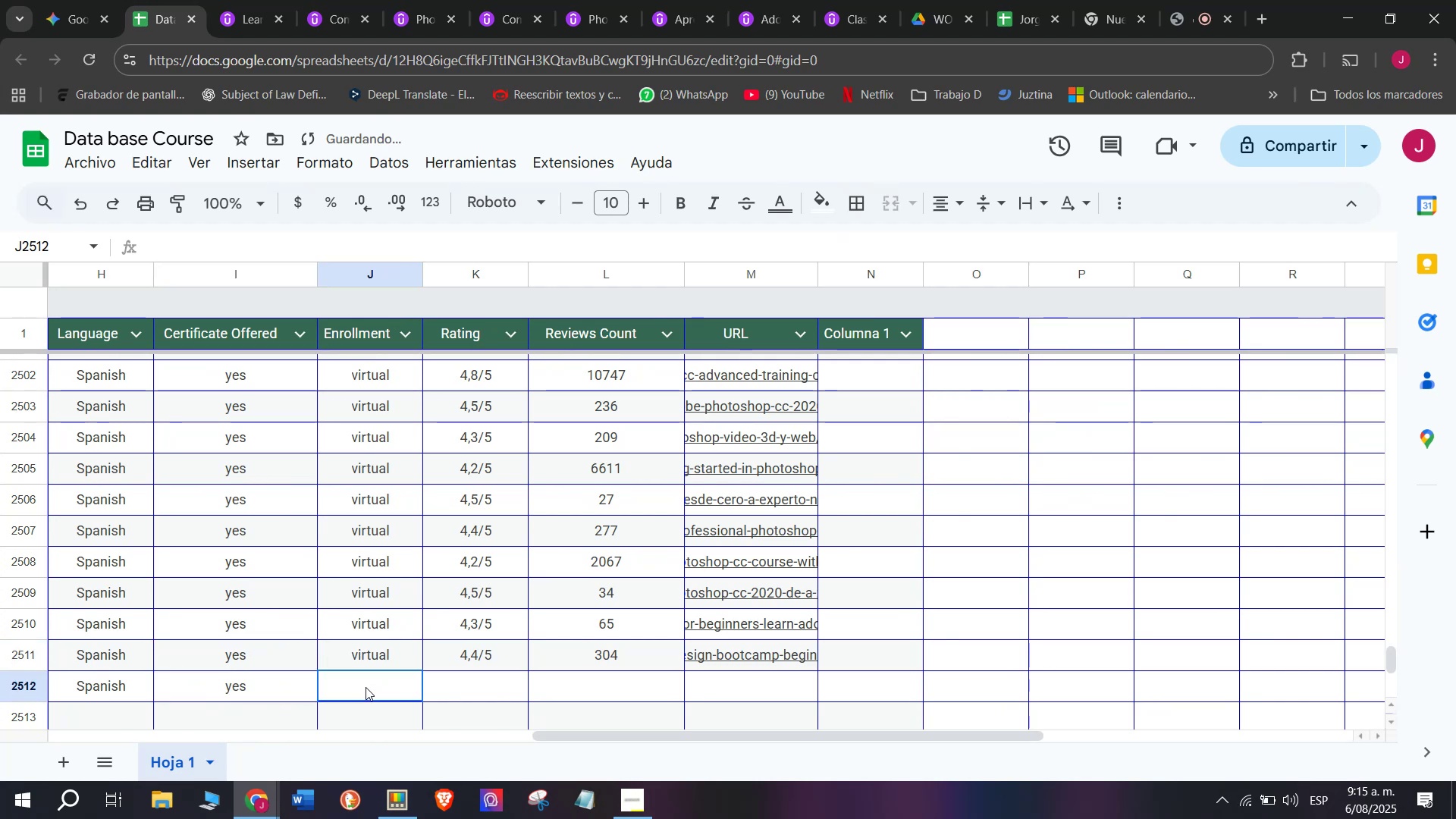 
key(Control+V)
 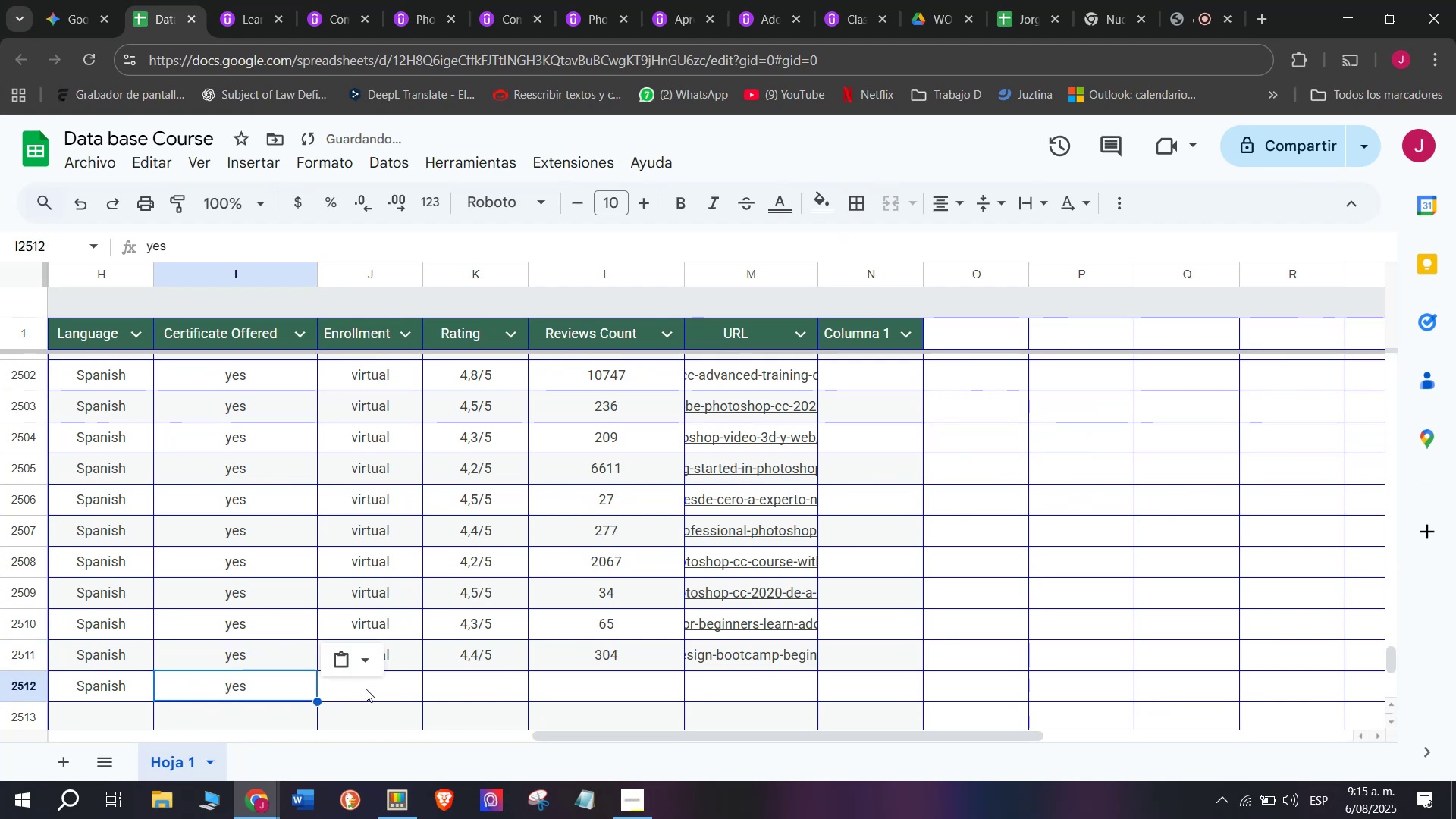 
double_click([366, 687])
 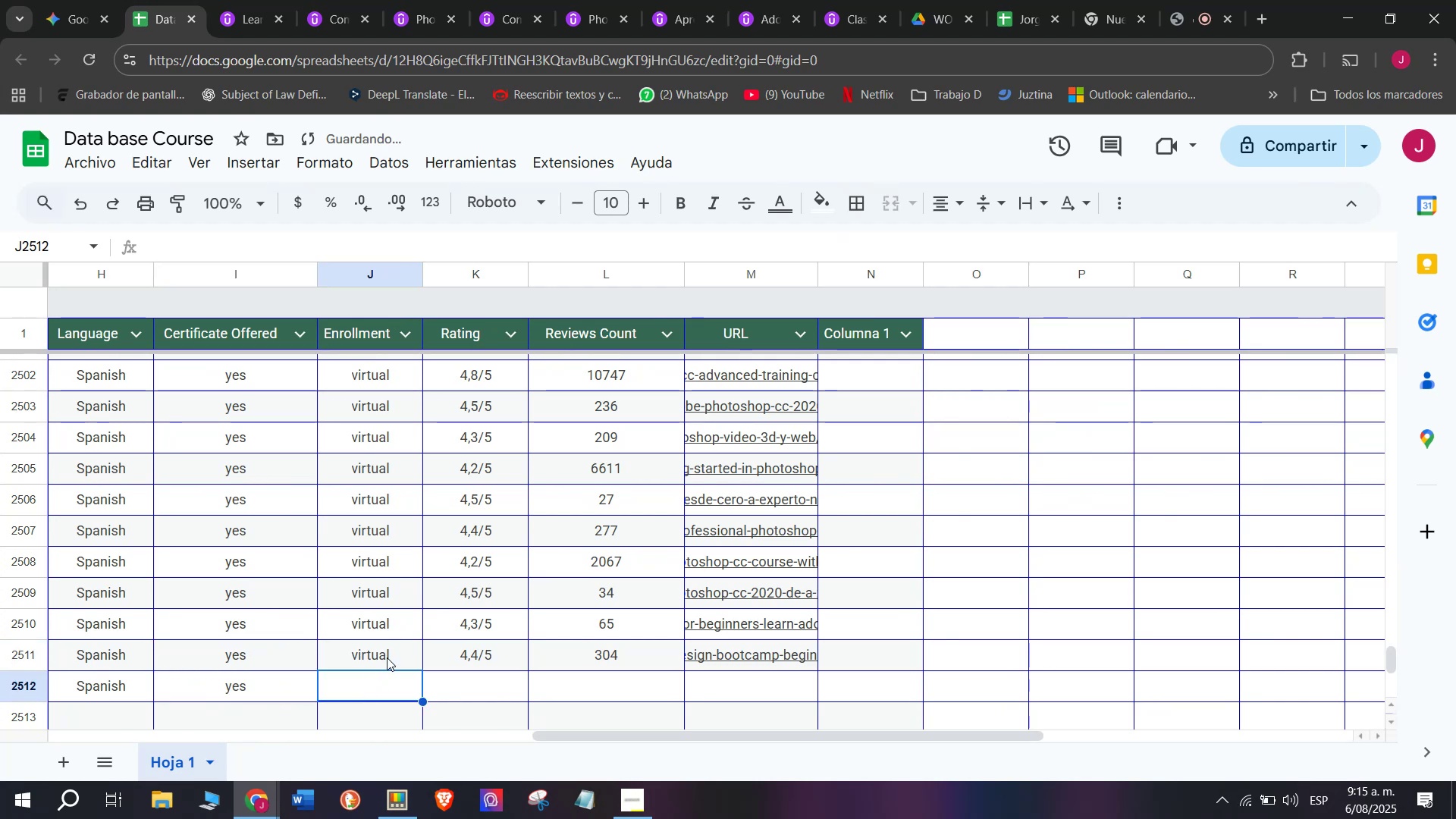 
key(Break)
 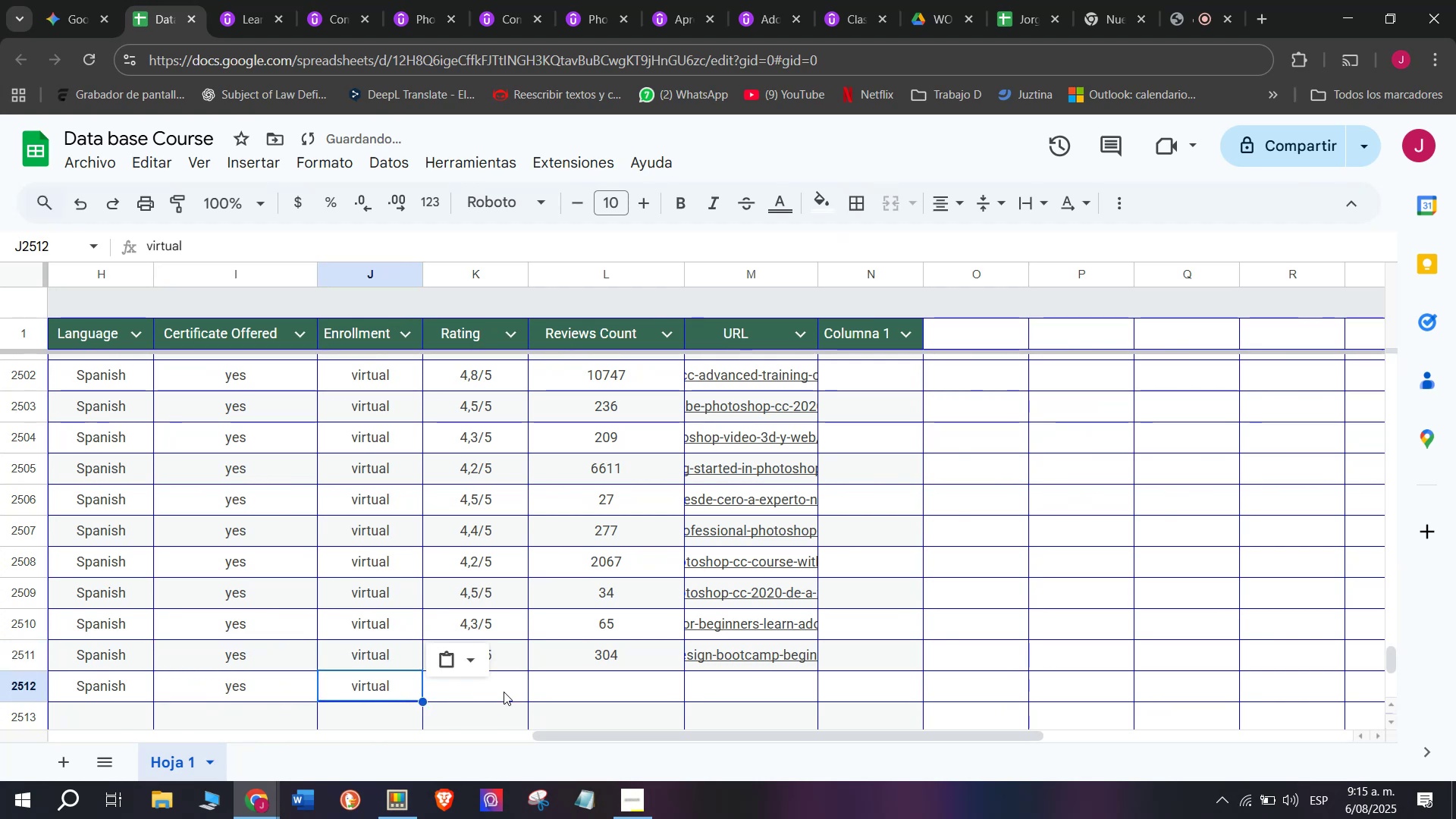 
key(Control+ControlLeft)
 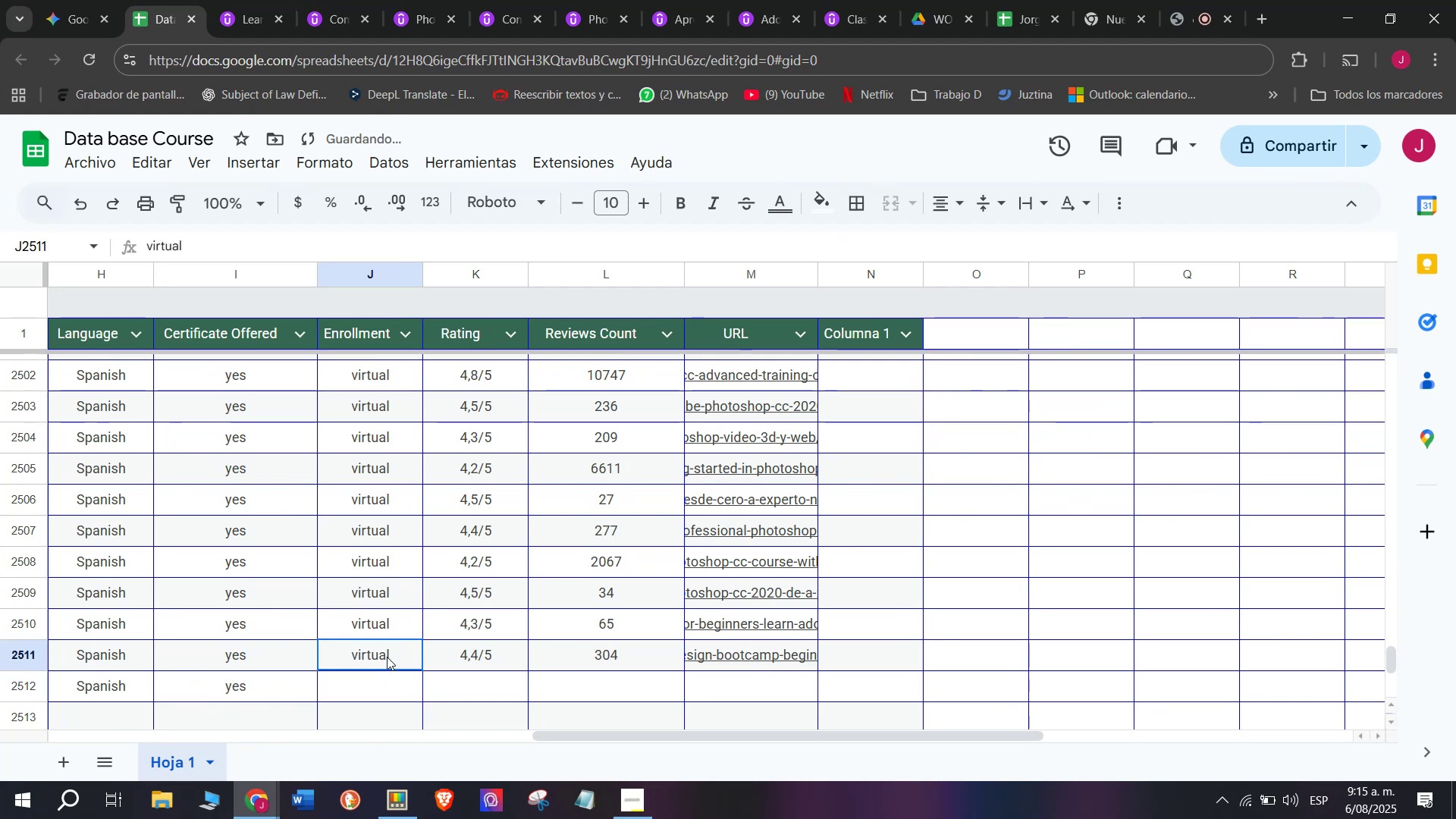 
key(Control+C)
 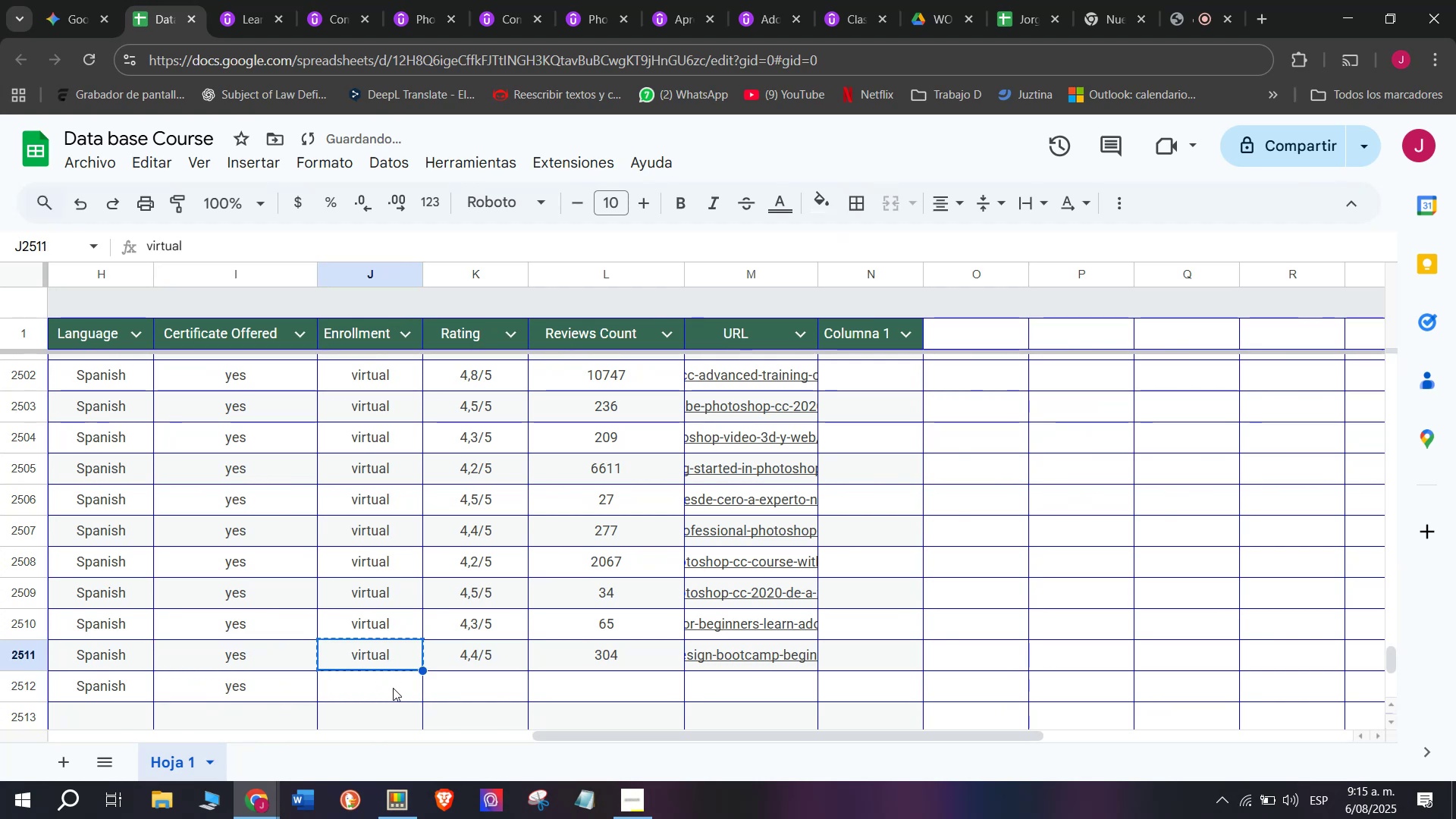 
triple_click([393, 688])
 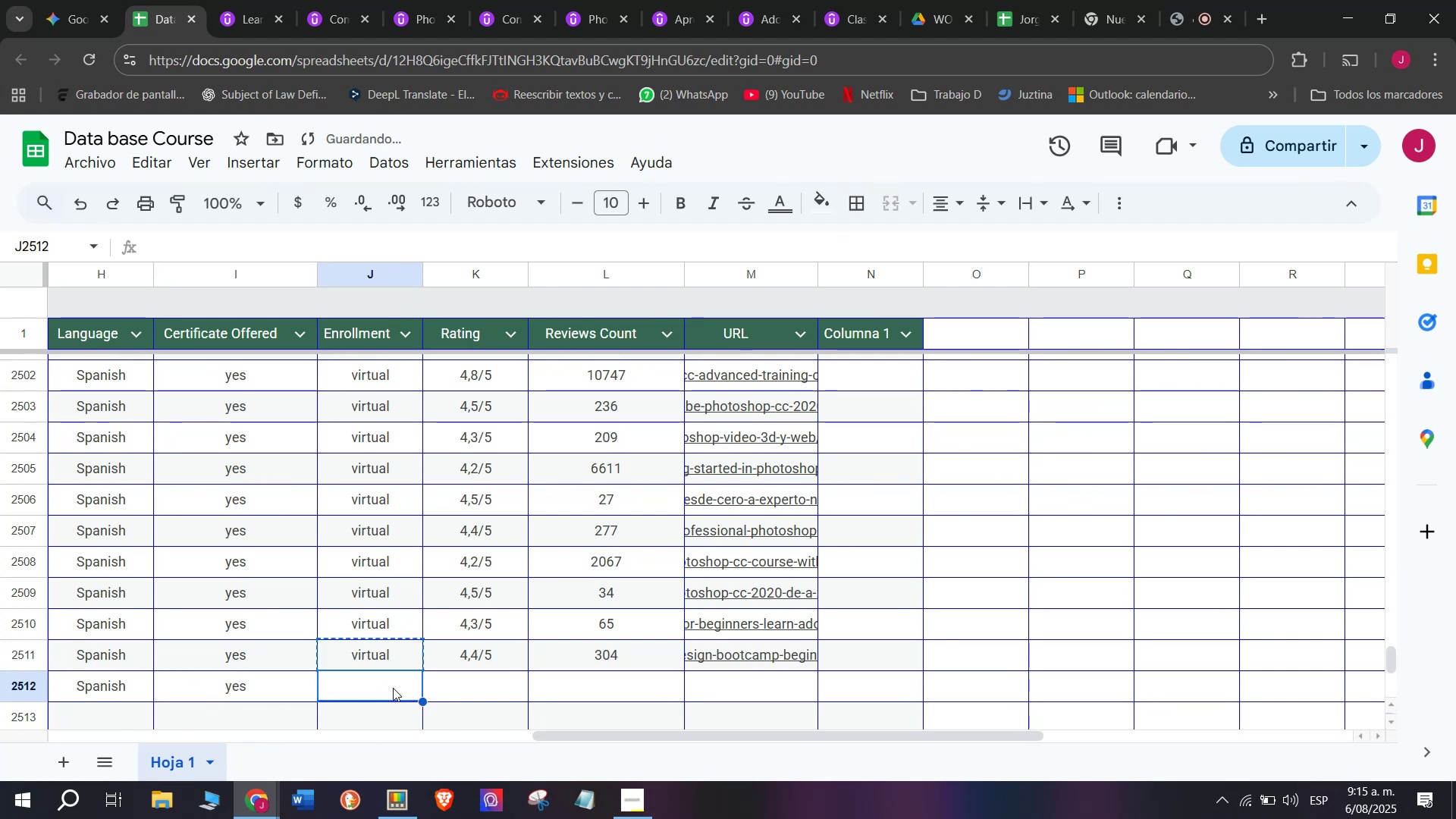 
key(Z)
 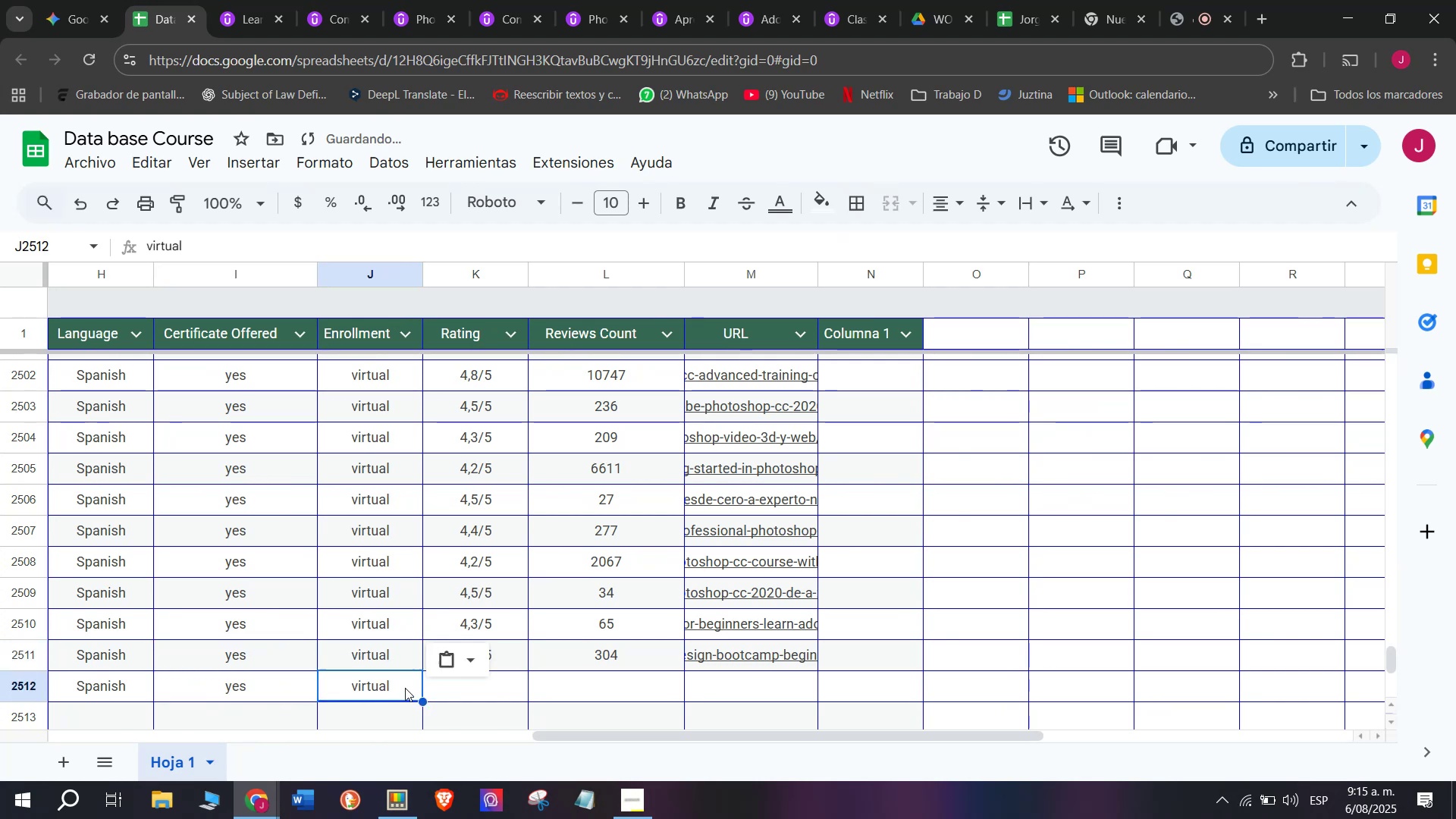 
key(Control+ControlLeft)
 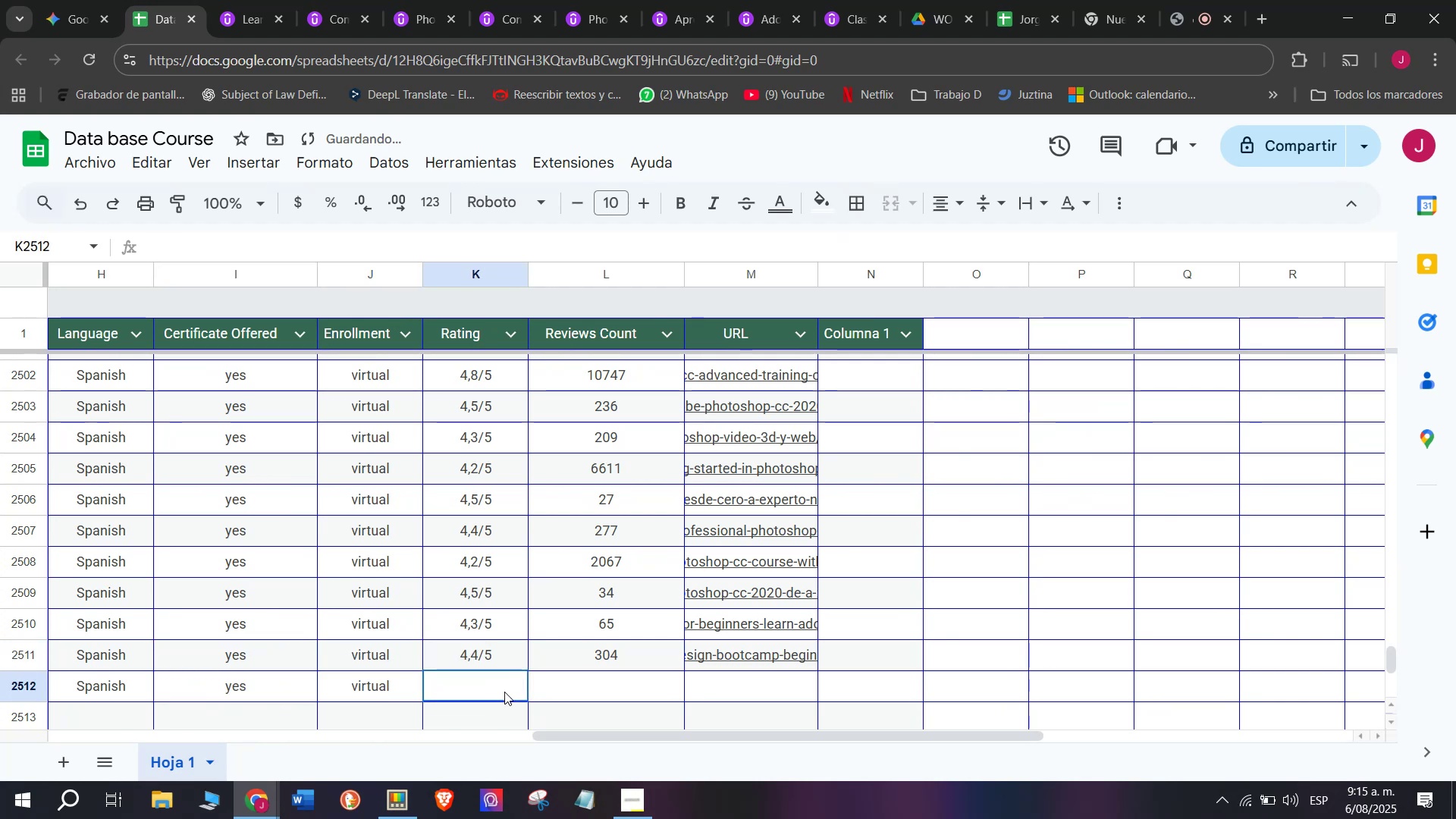 
key(Control+V)
 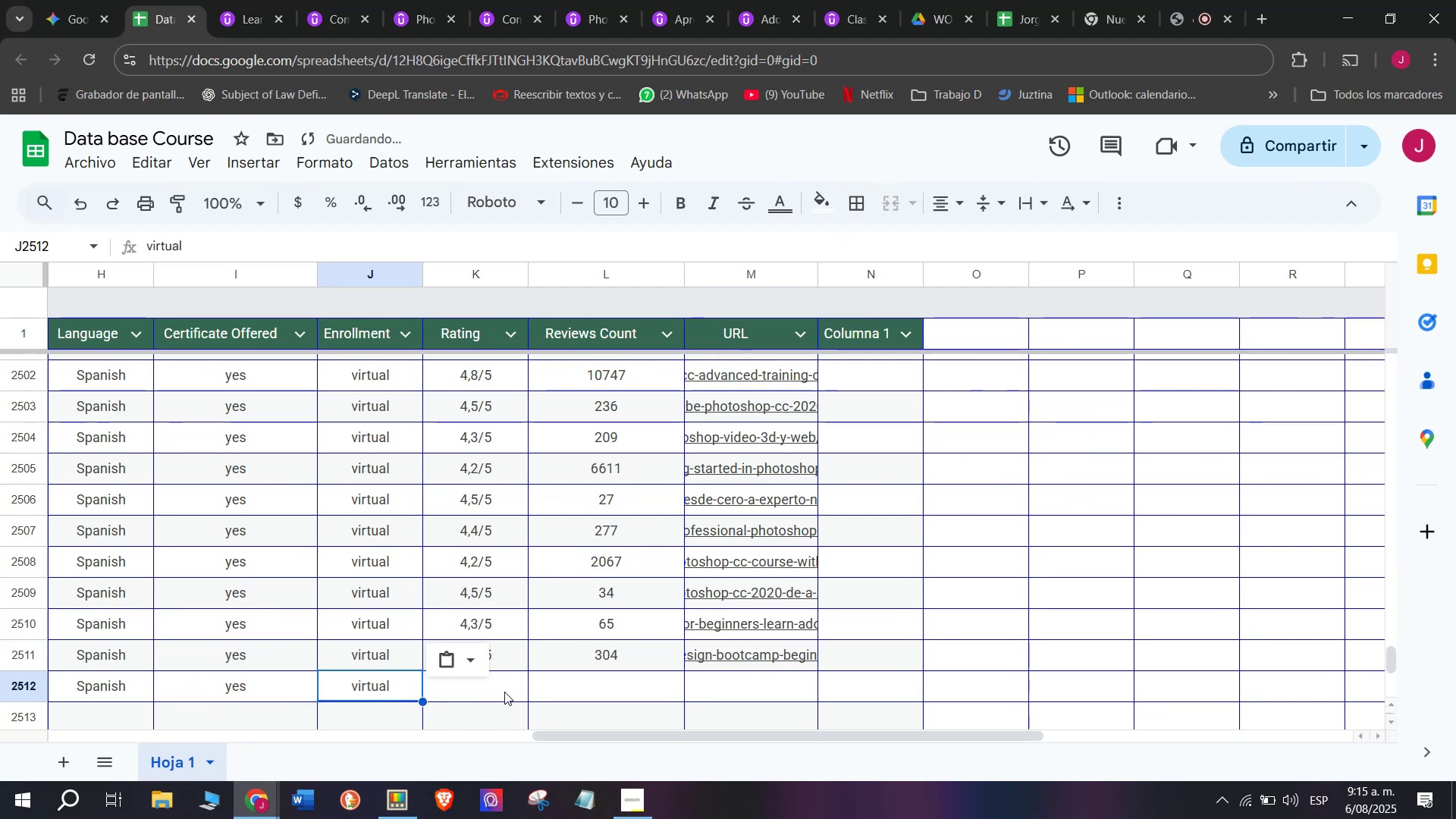 
left_click([504, 692])
 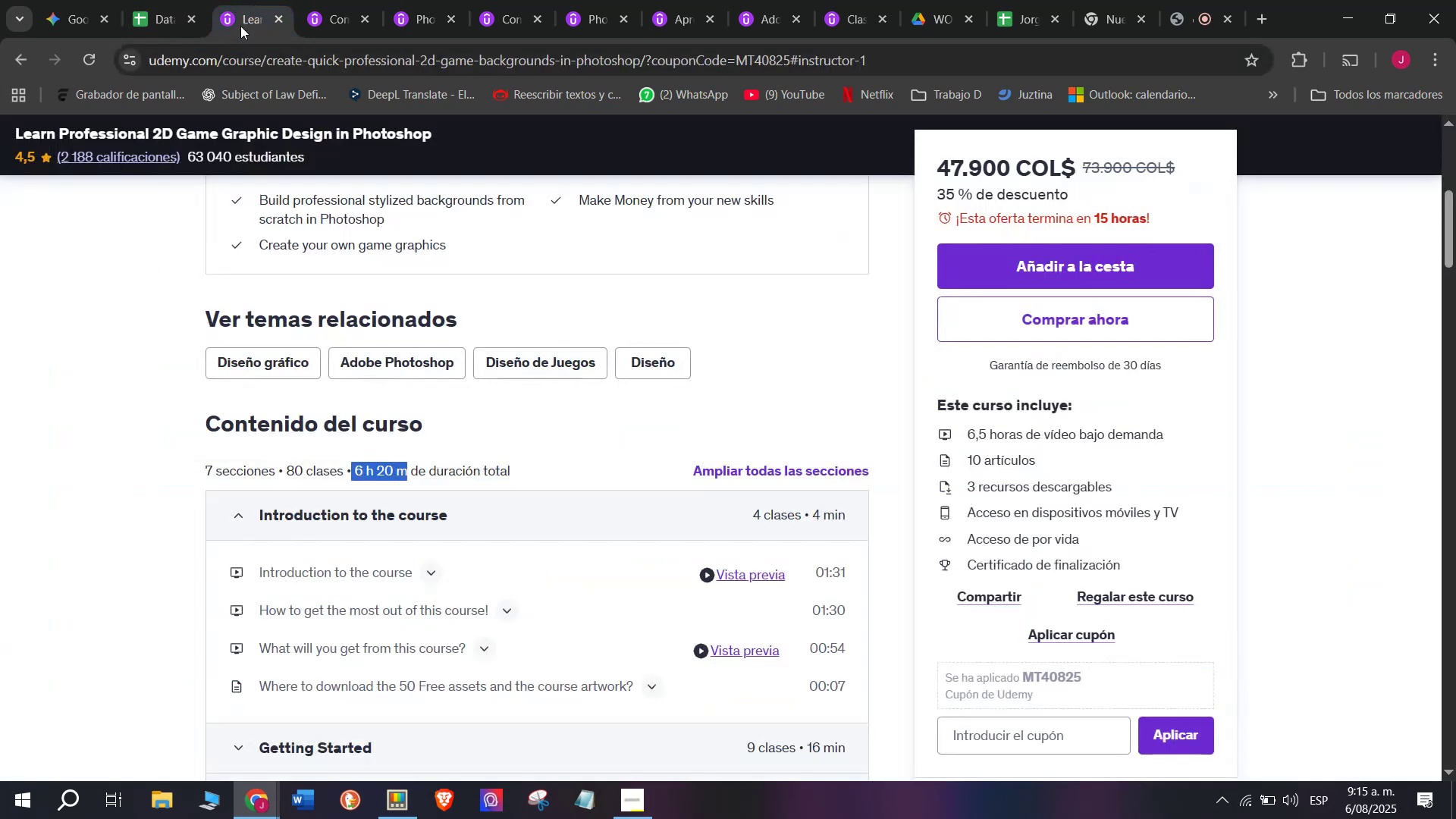 
scroll: coordinate [357, 535], scroll_direction: up, amount: 3.0
 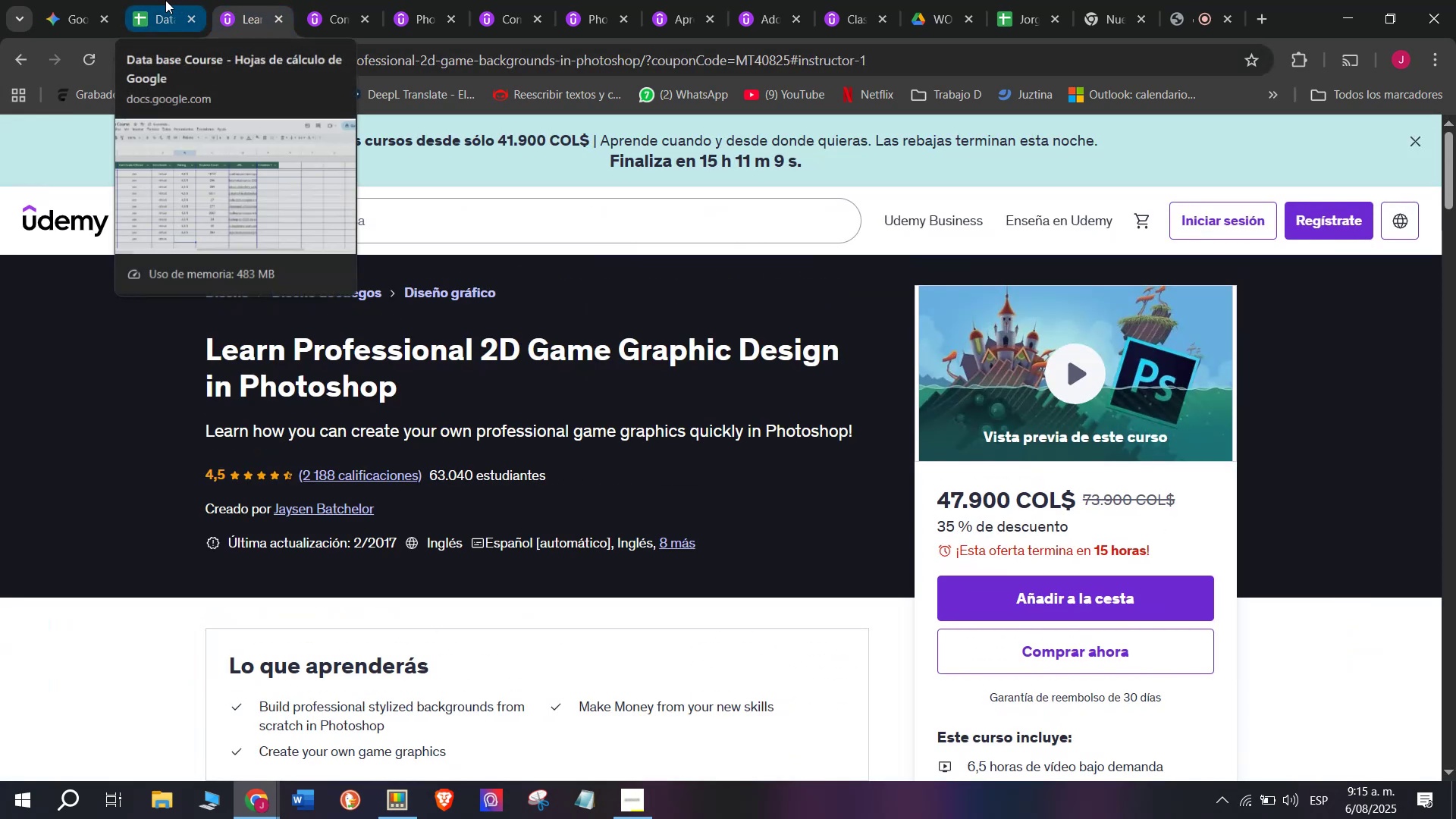 
left_click([164, 0])
 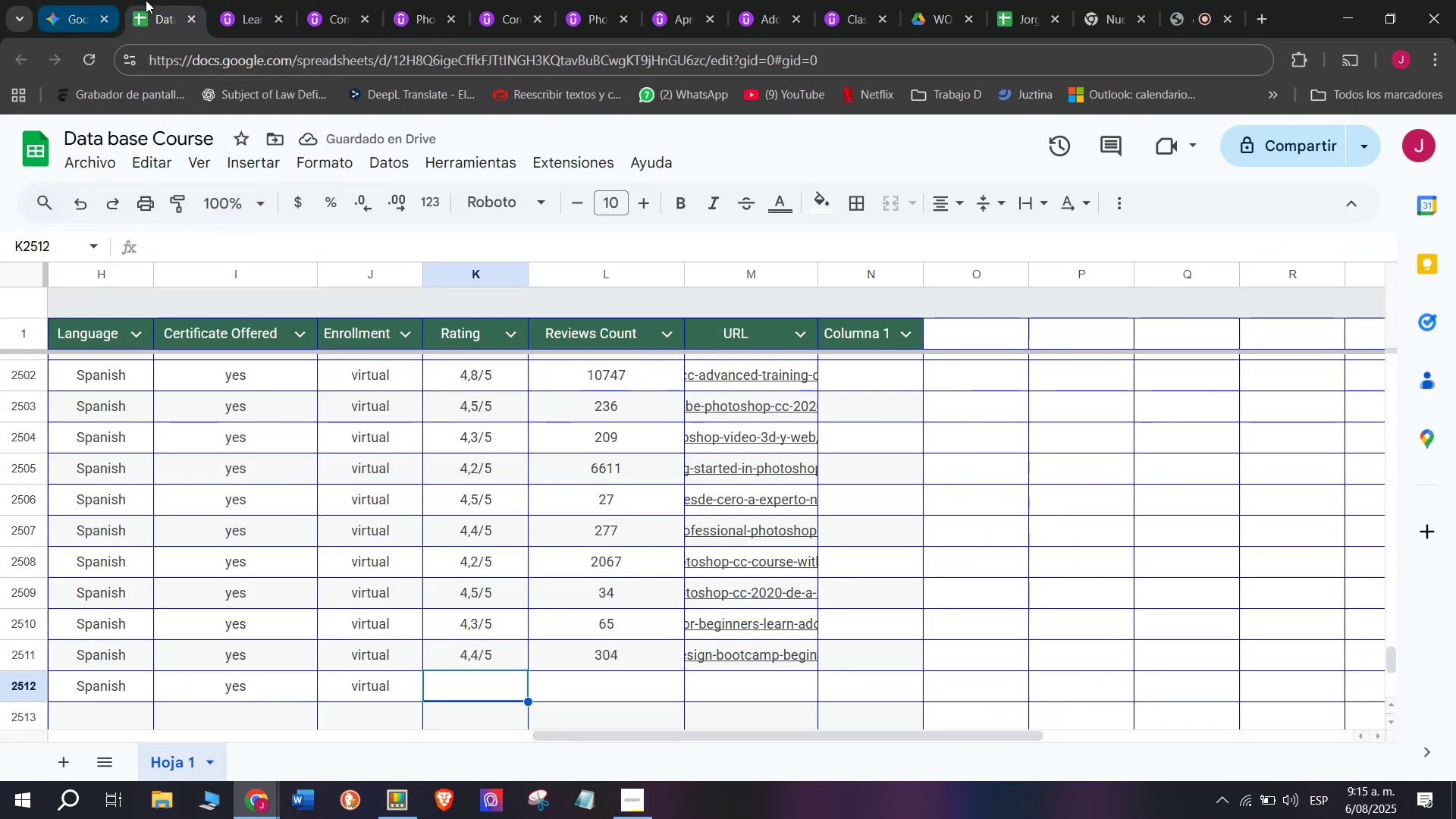 
left_click([253, 0])
 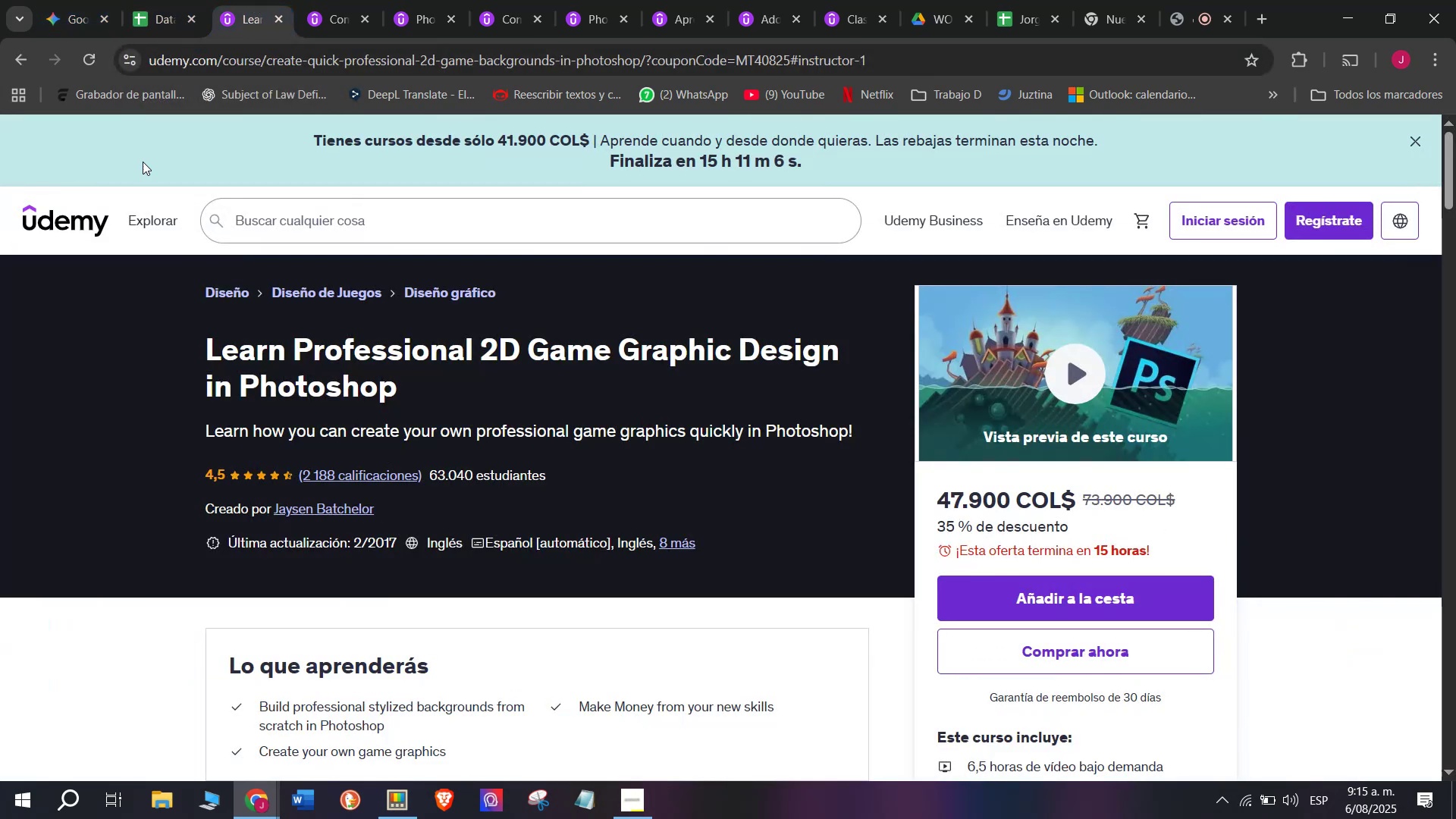 
left_click([140, 0])
 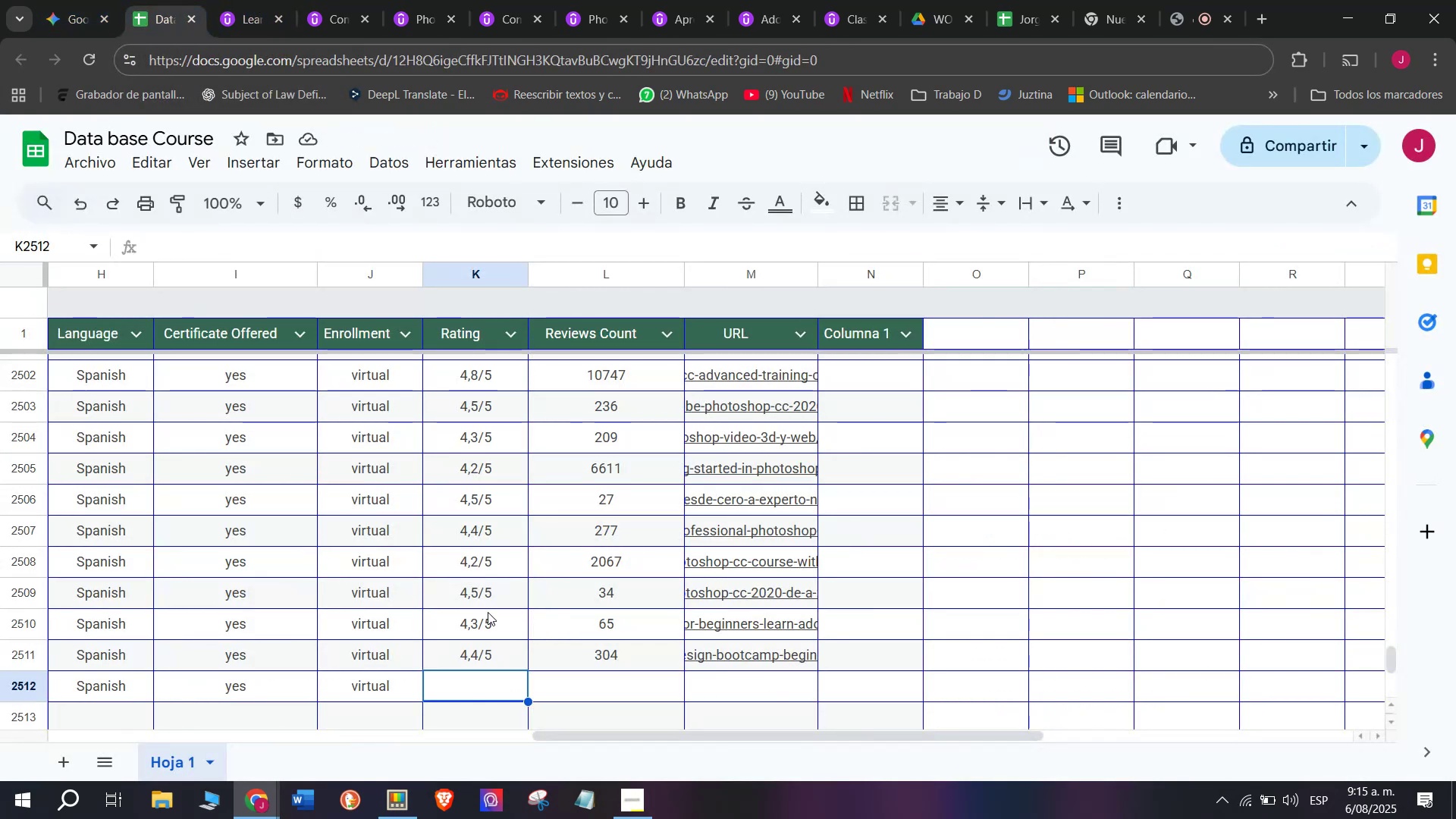 
left_click([490, 593])
 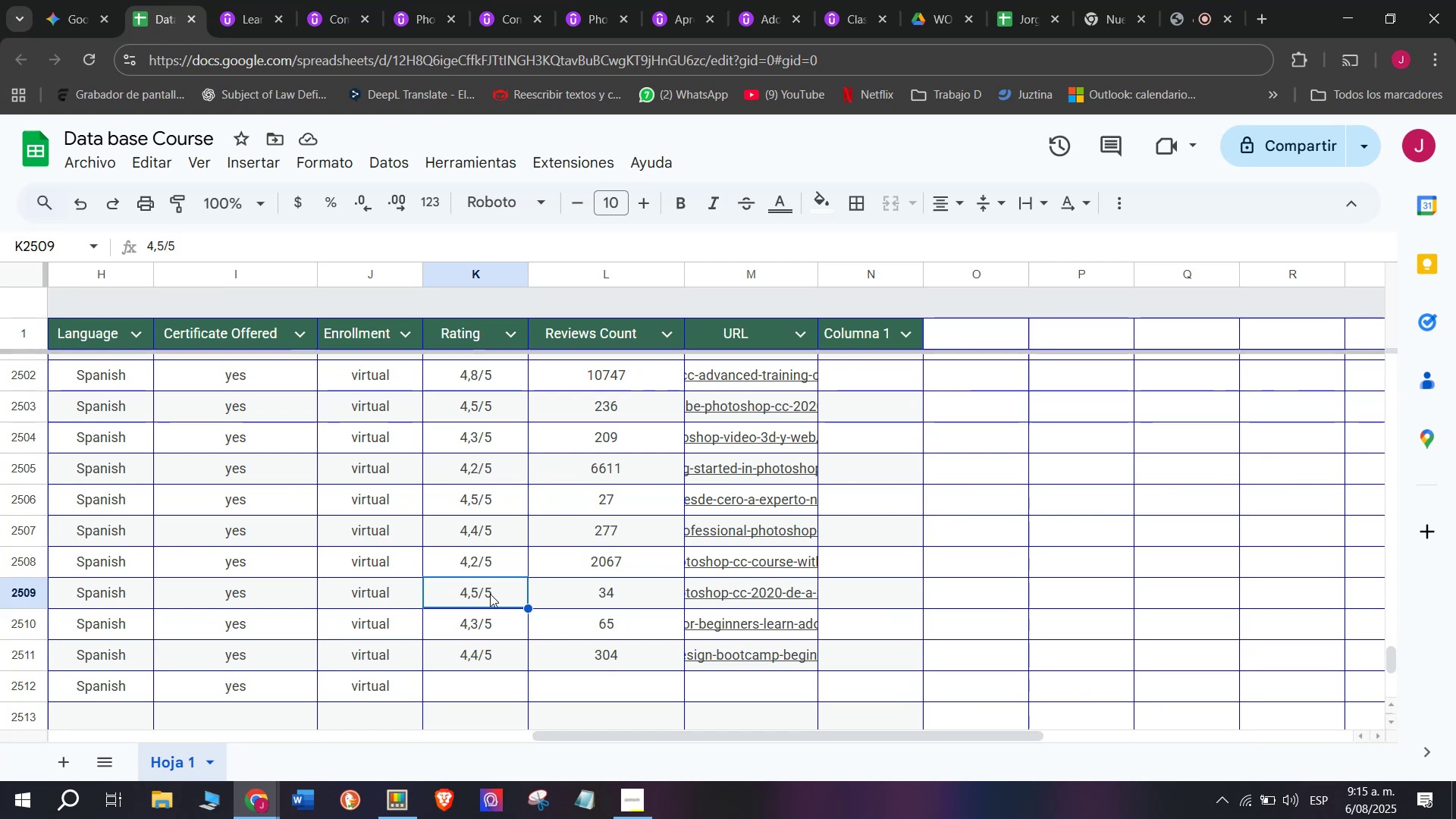 
key(Break)
 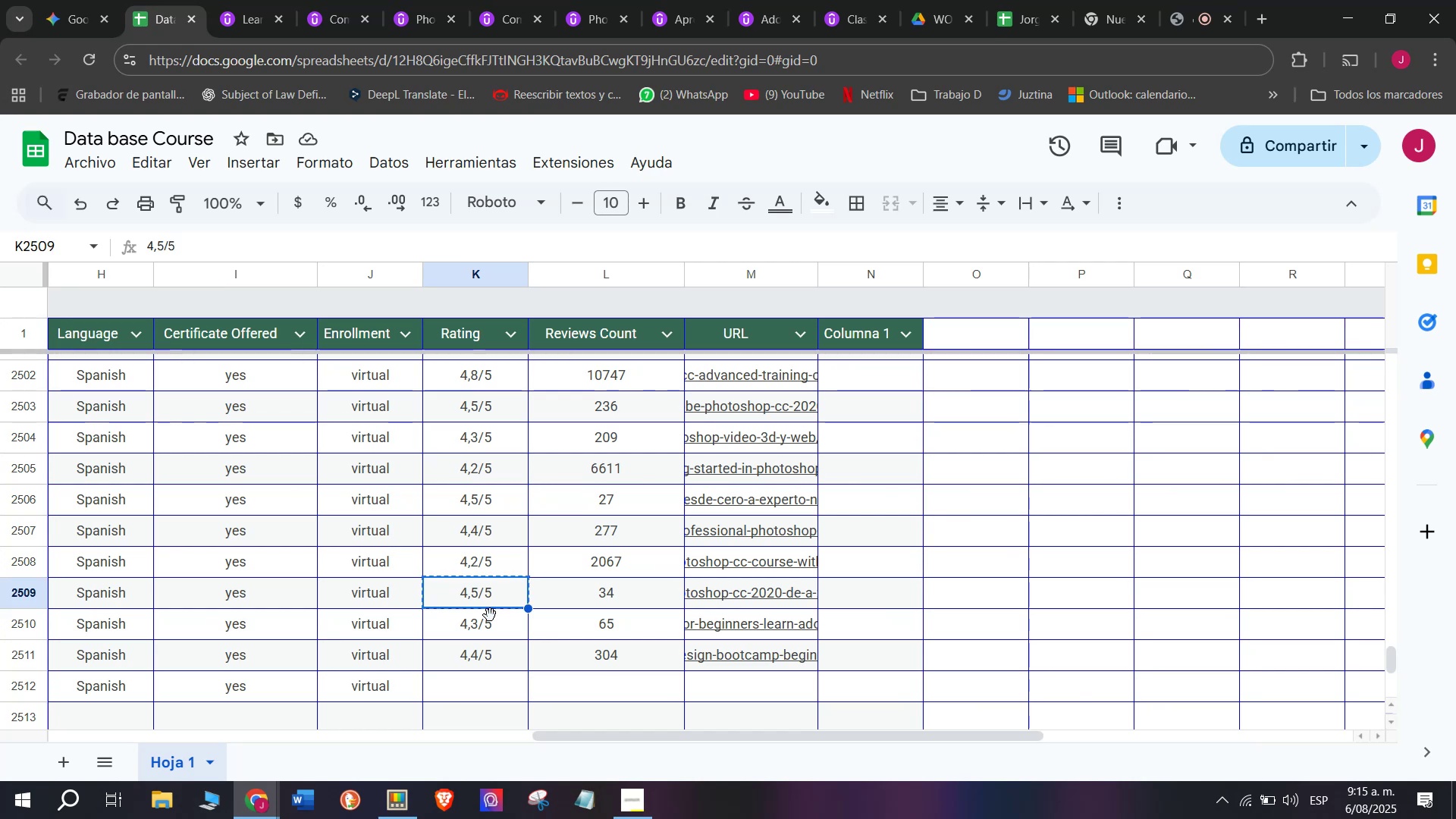 
key(Control+ControlLeft)
 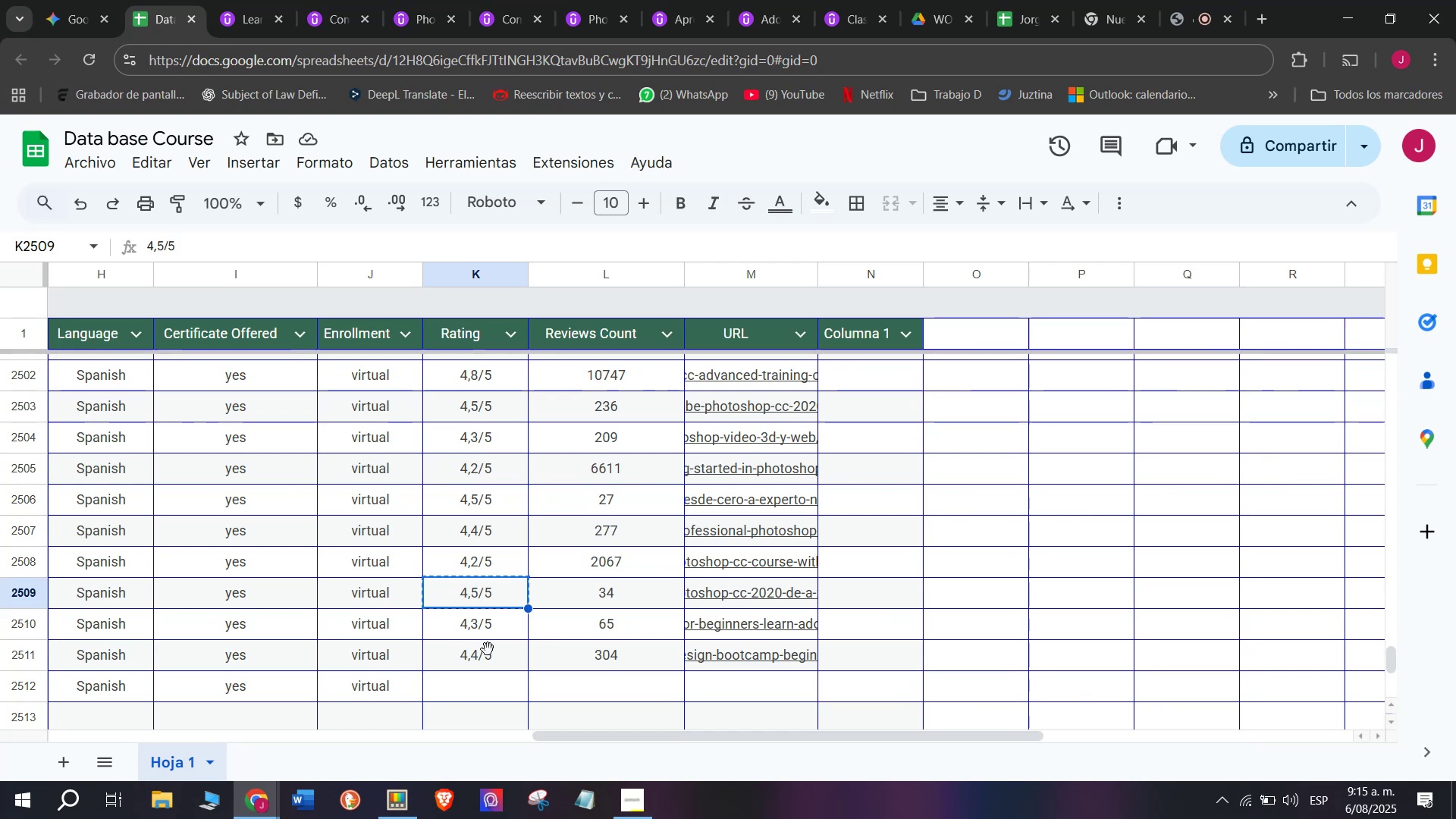 
key(Control+C)
 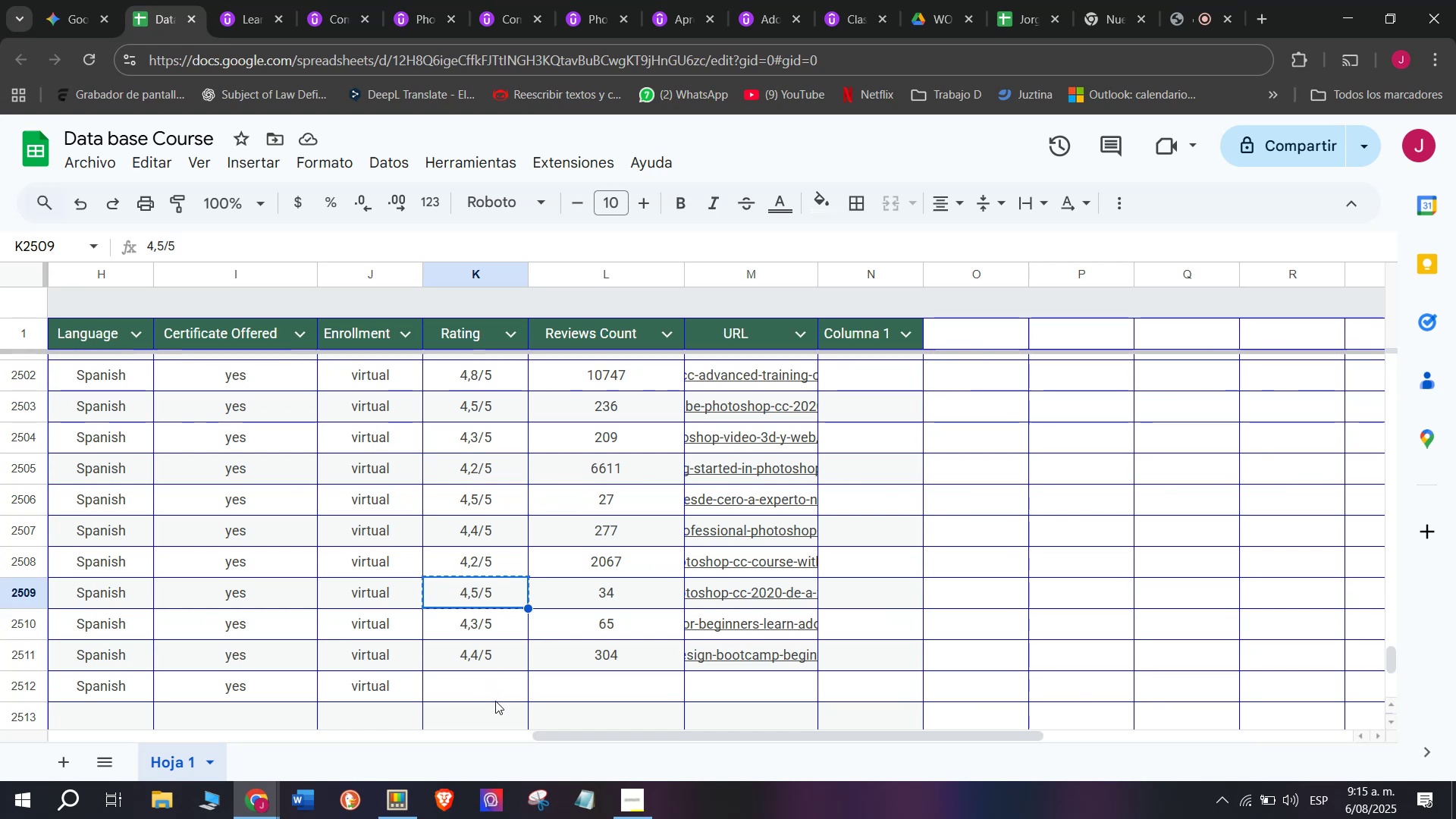 
left_click([495, 701])
 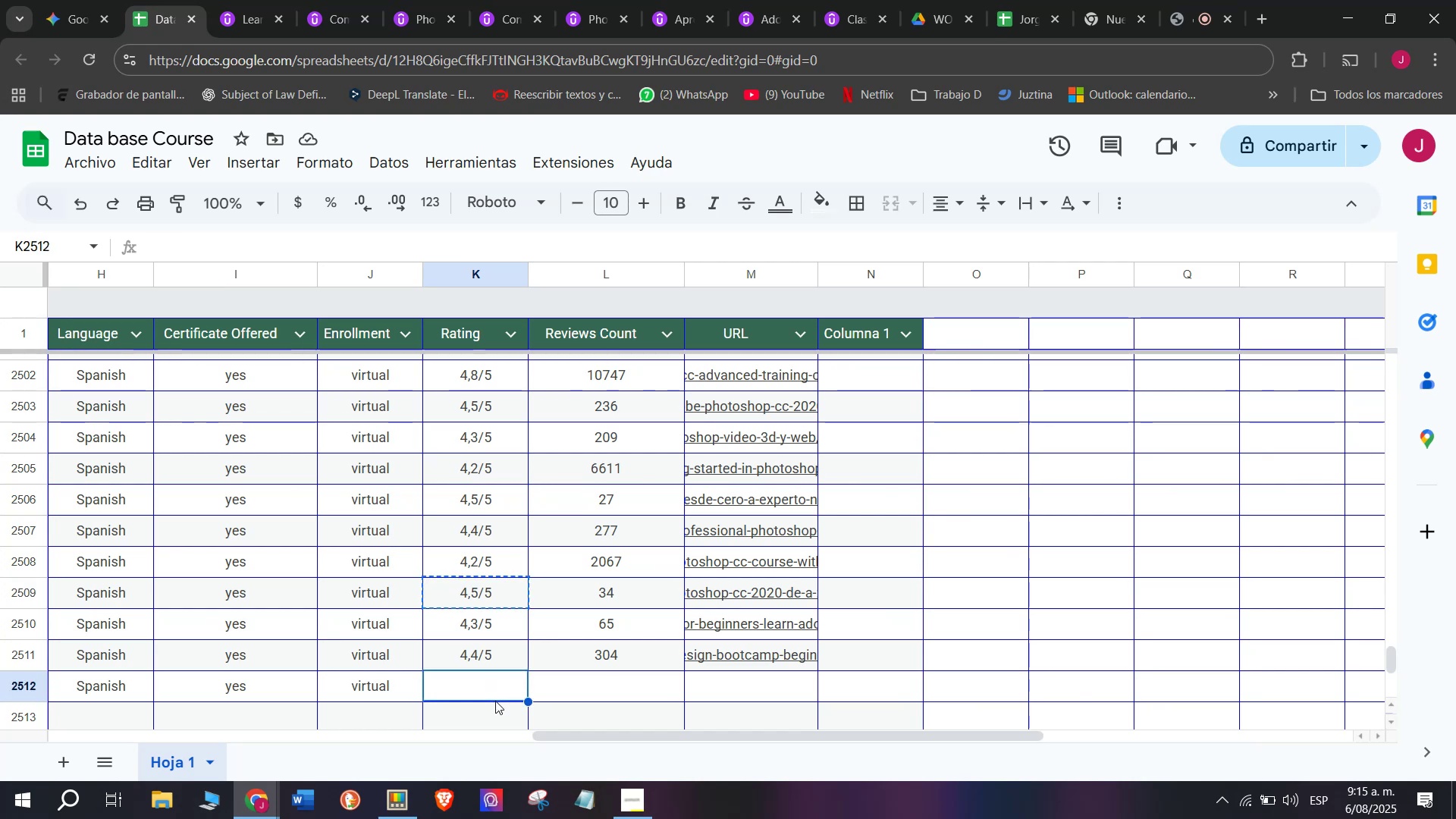 
key(Z)
 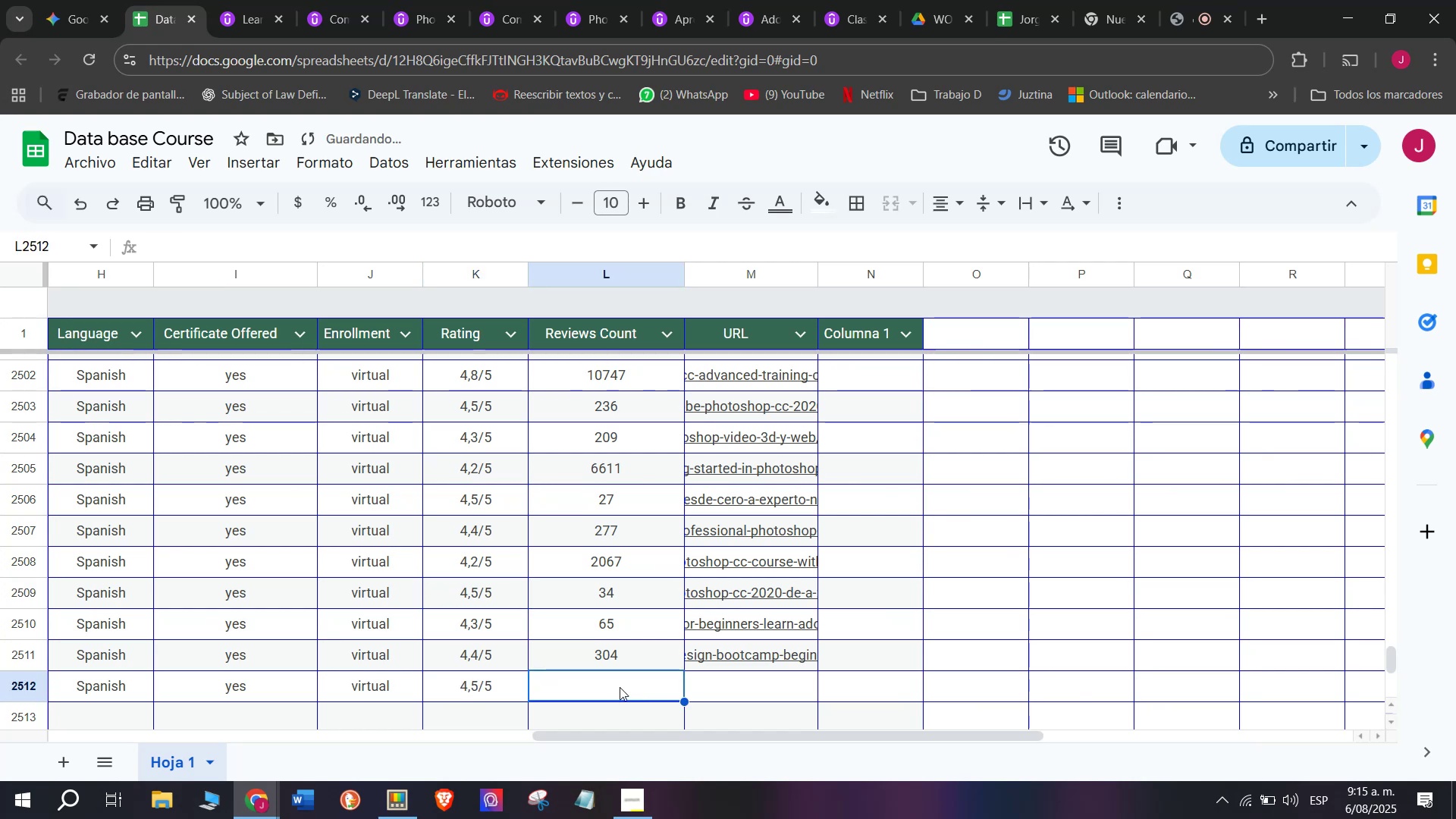 
key(Control+ControlLeft)
 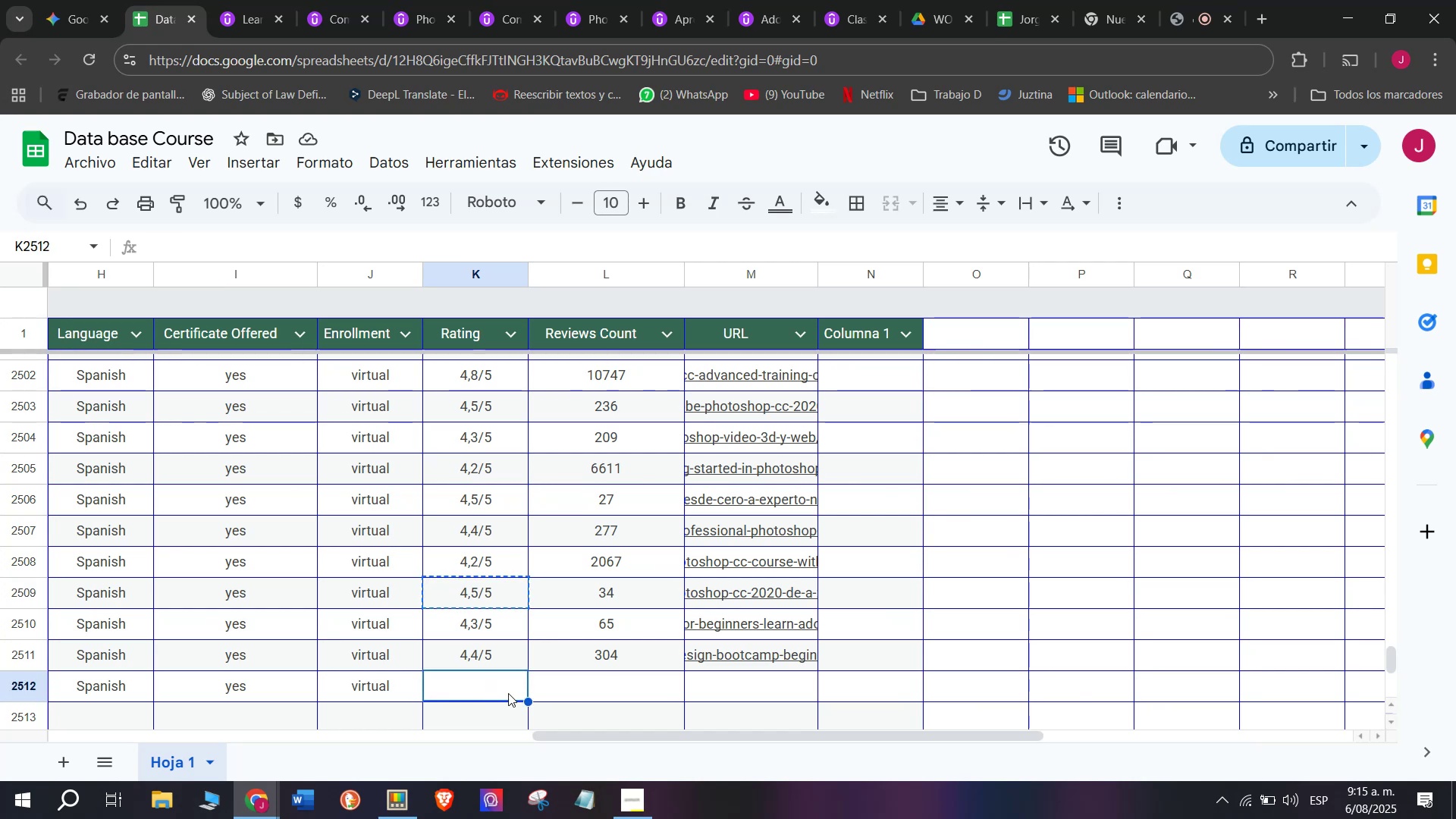 
key(Control+V)
 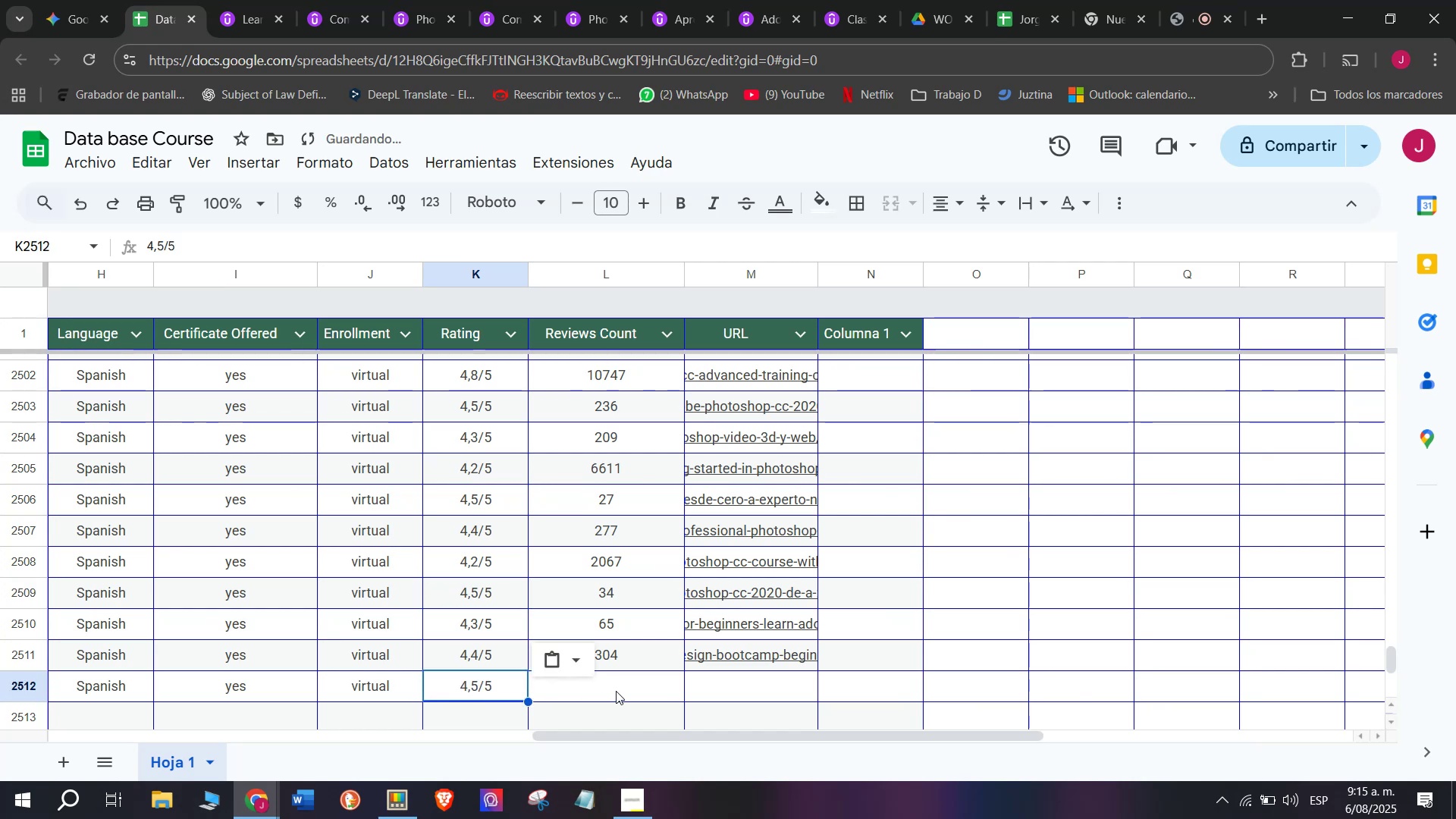 
double_click([616, 689])
 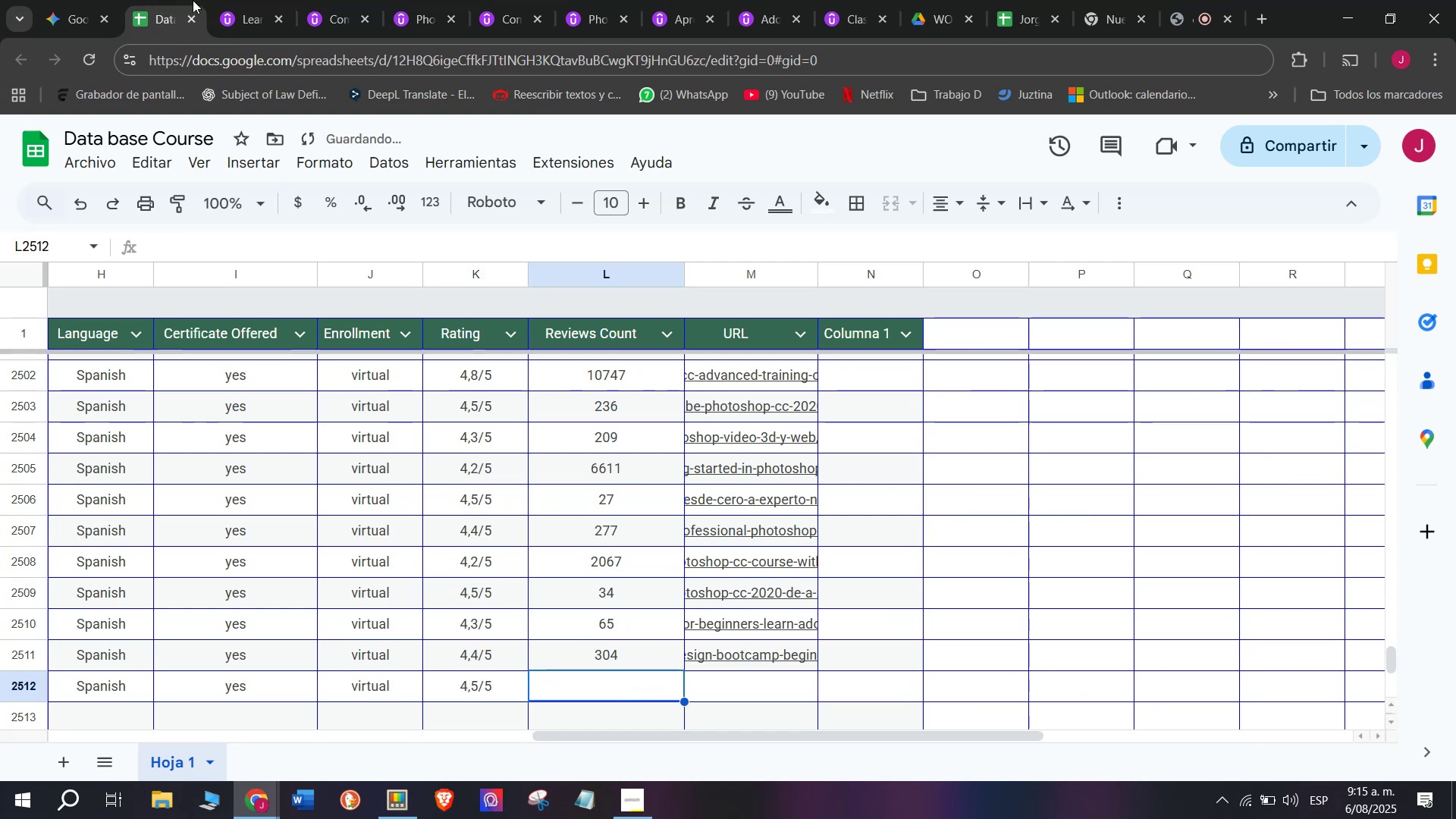 
left_click([278, 0])
 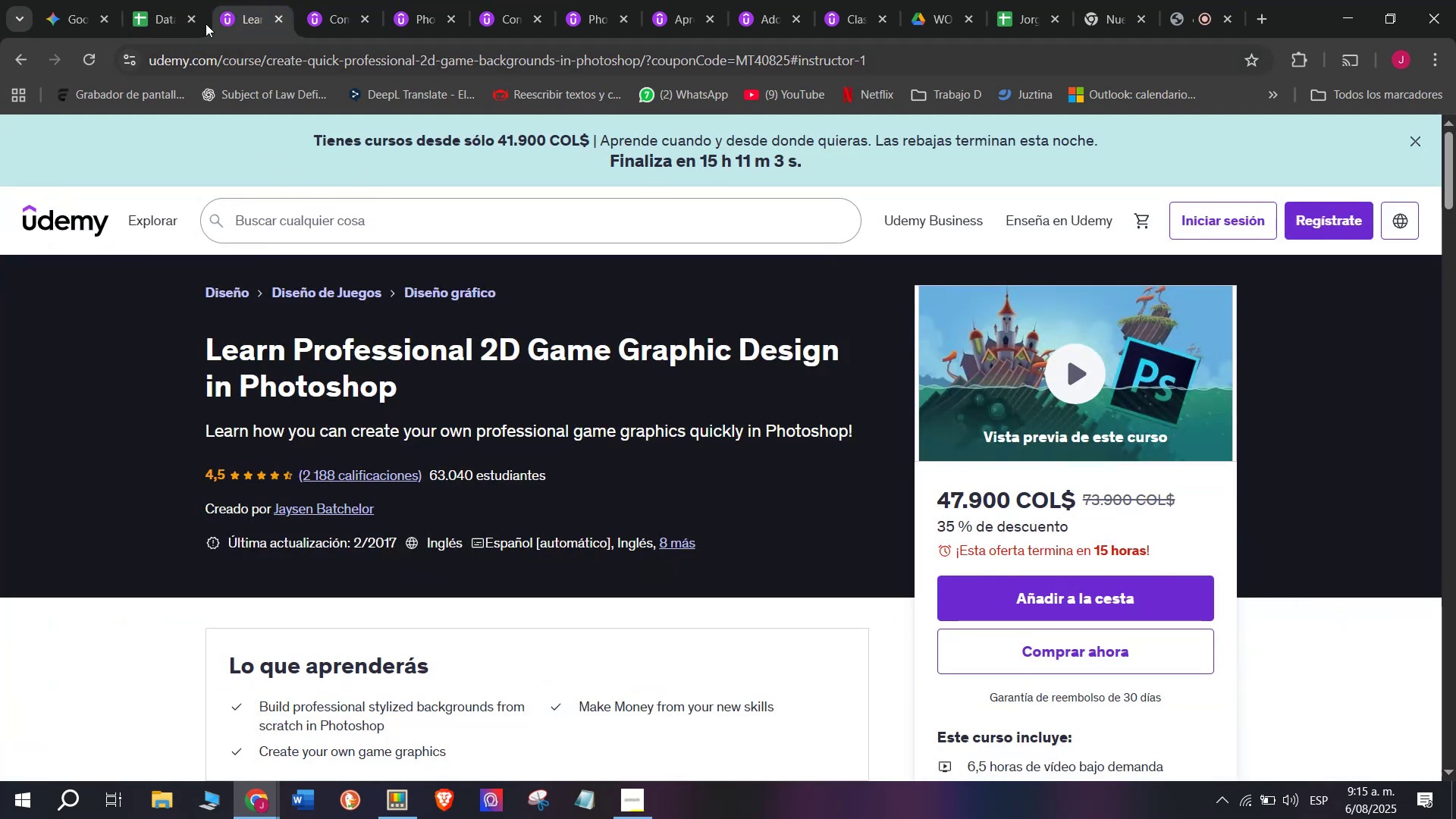 
left_click([184, 0])
 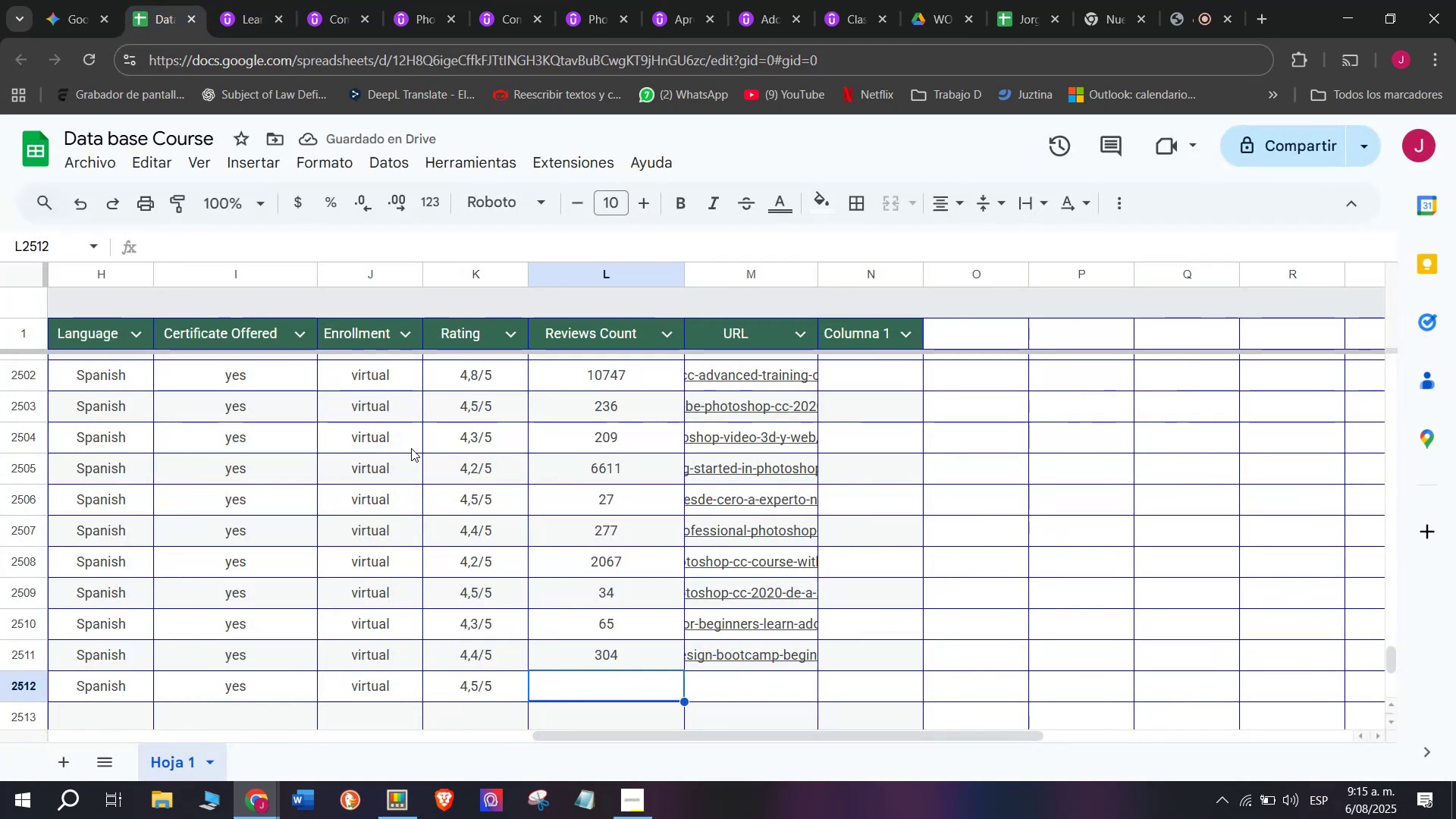 
type(2188)
 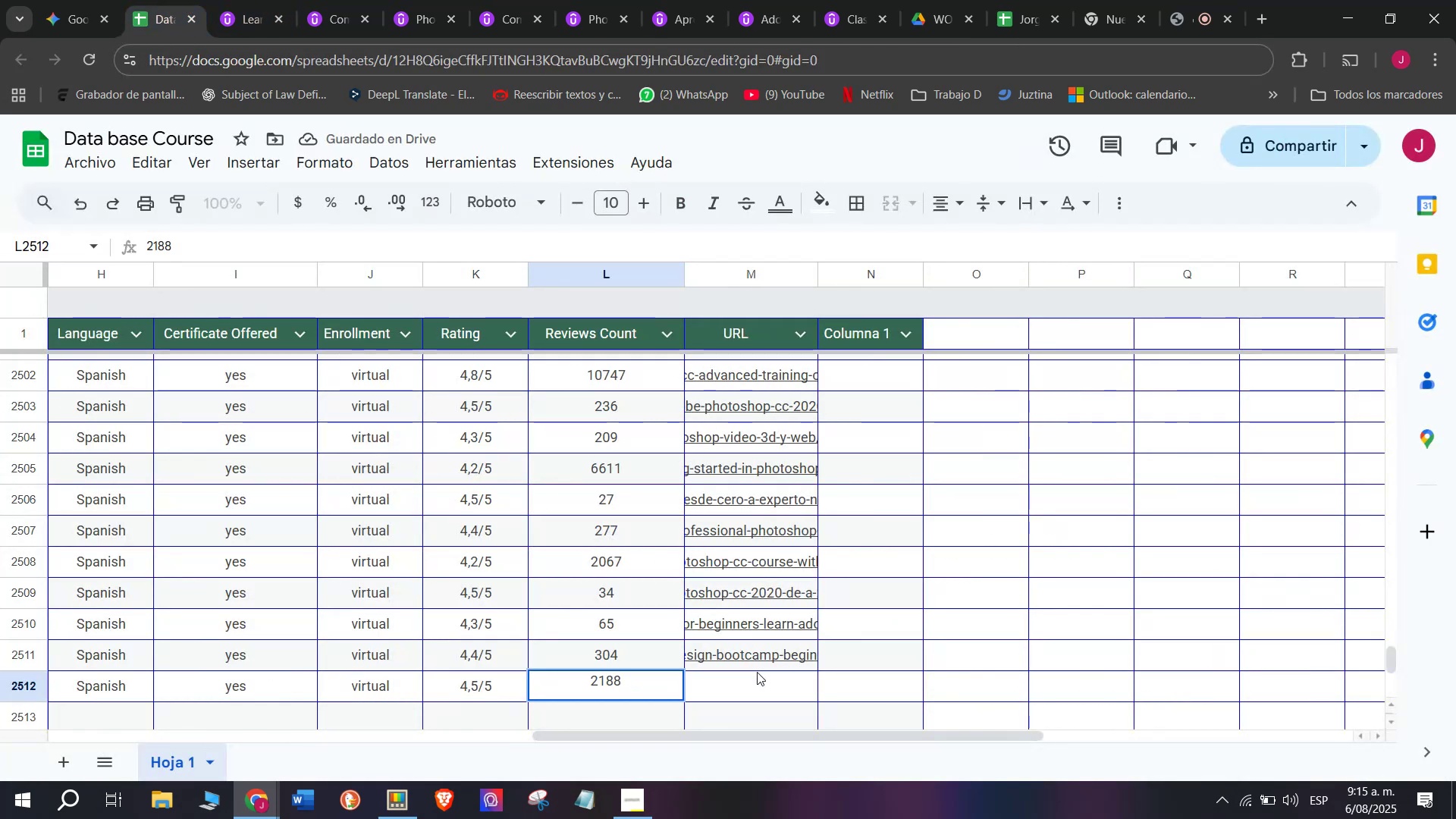 
left_click([770, 691])
 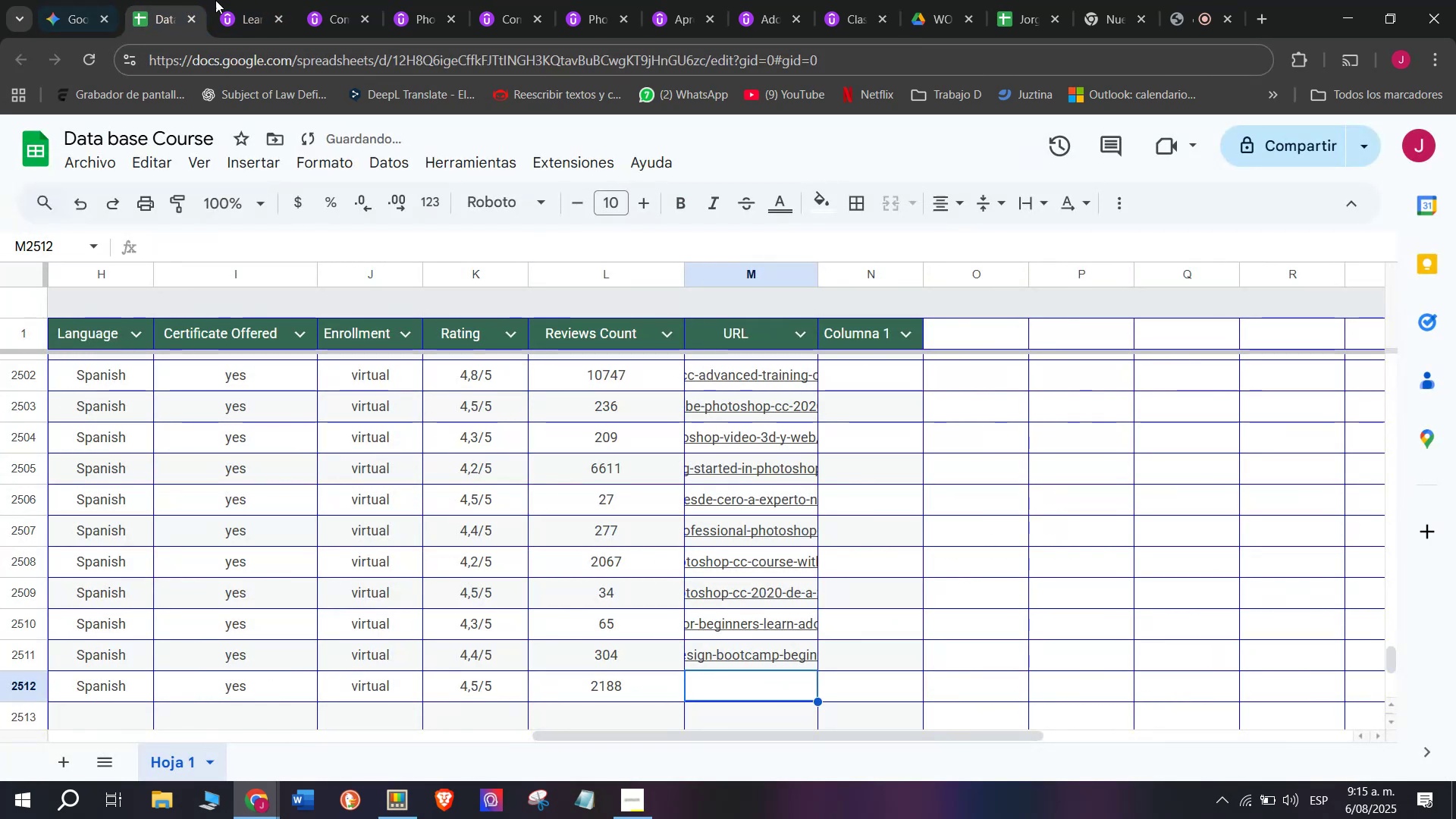 
left_click([221, 0])
 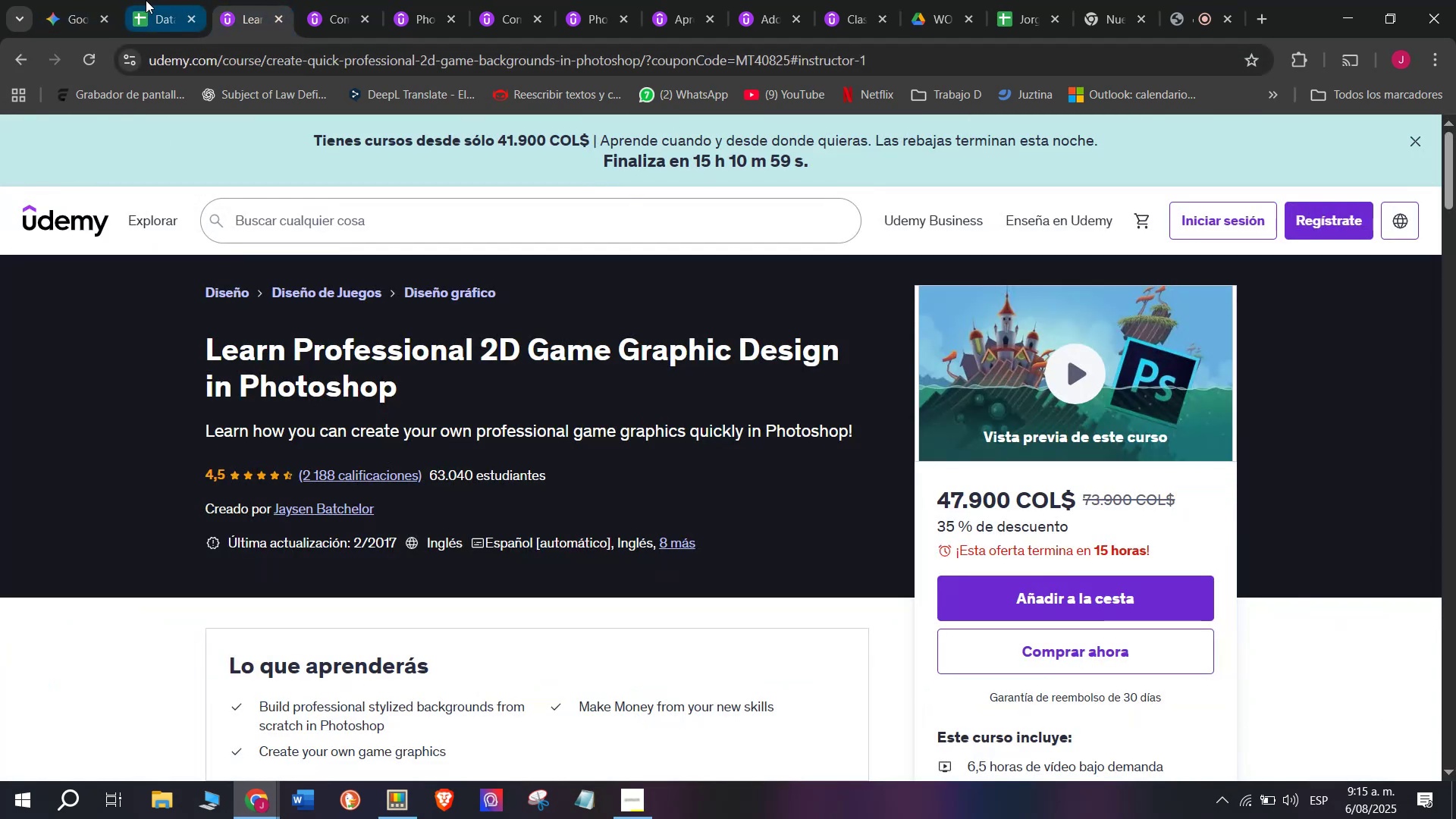 
left_click([146, 0])
 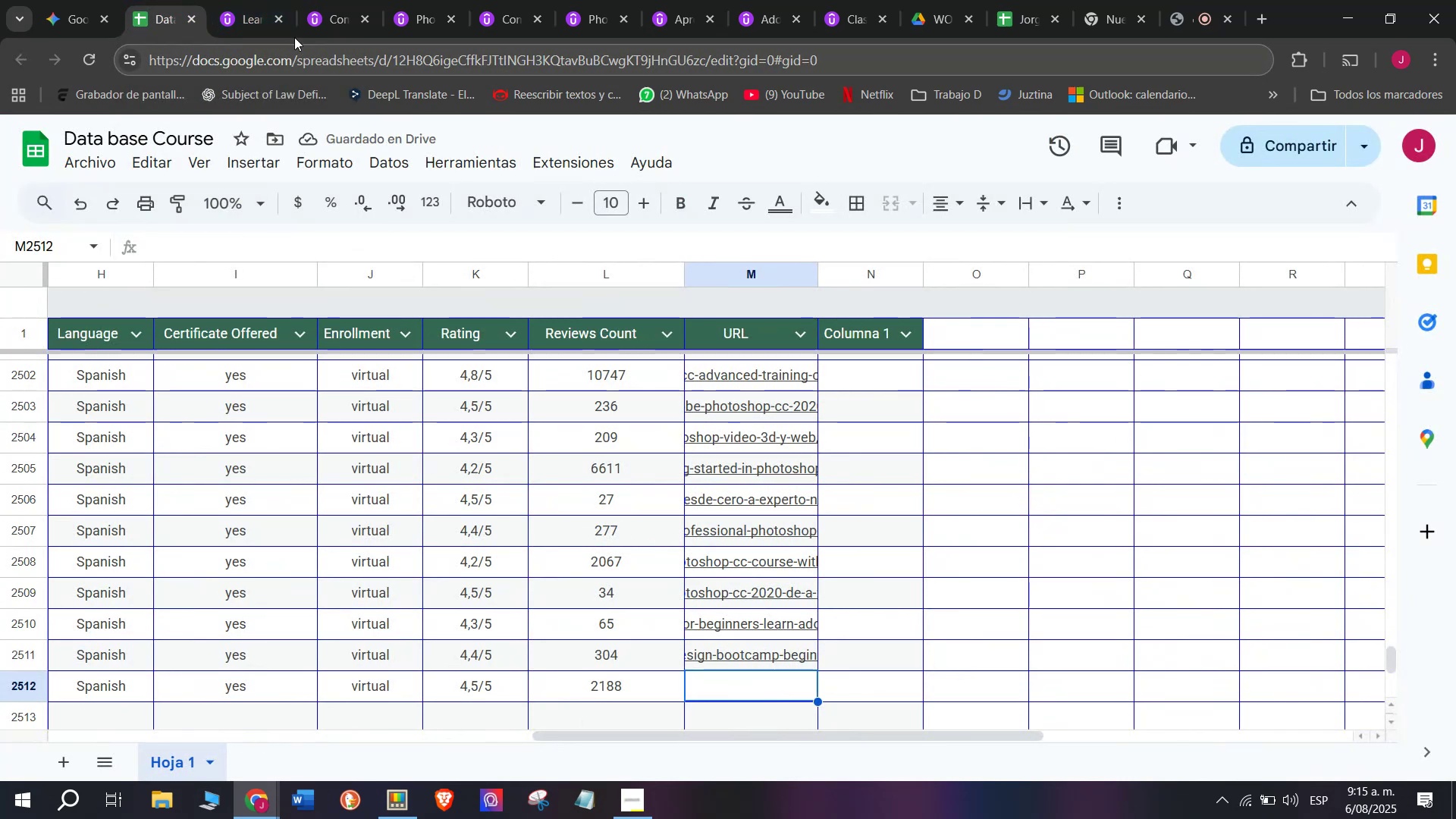 
double_click([289, 57])
 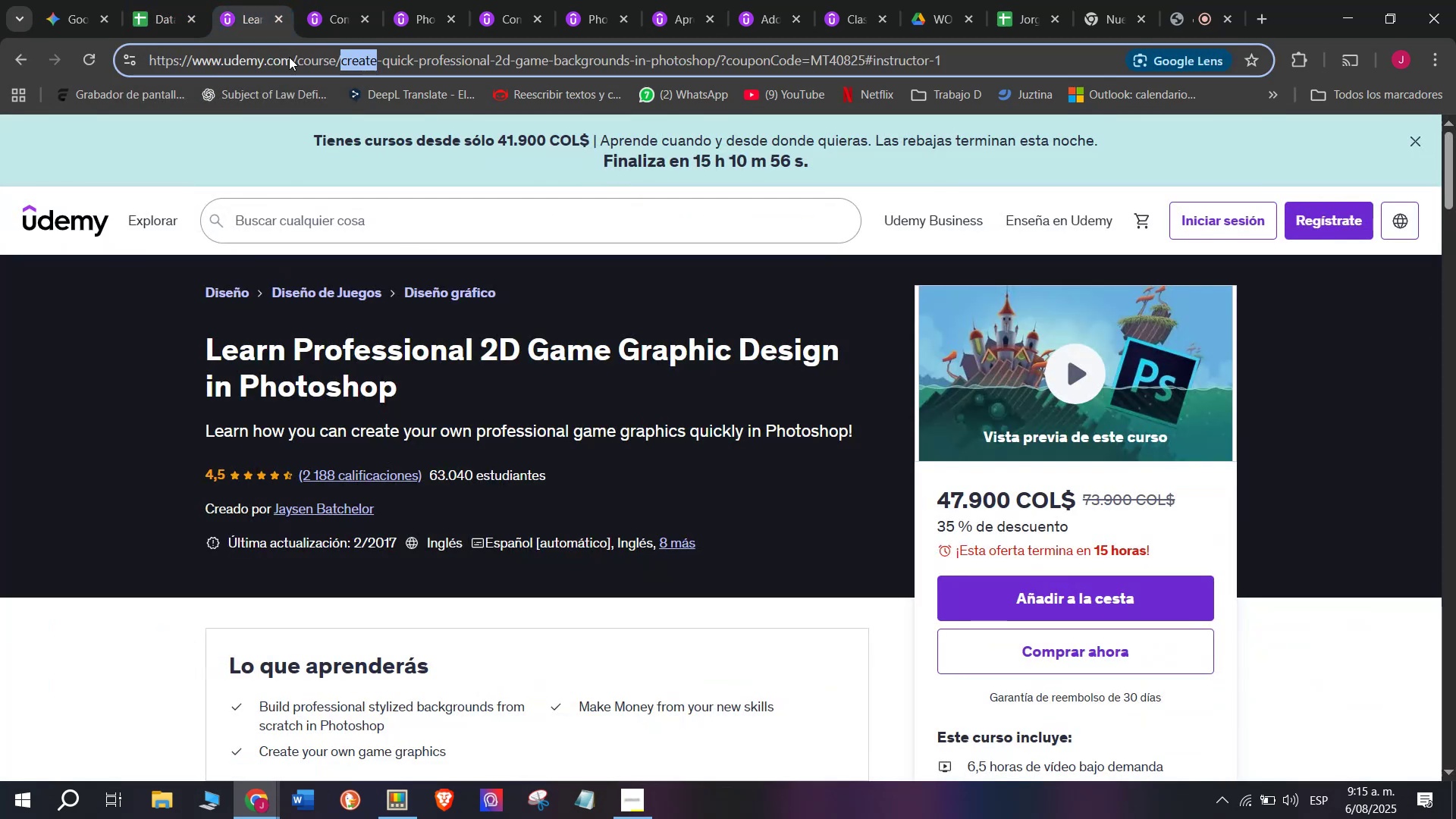 
triple_click([289, 57])
 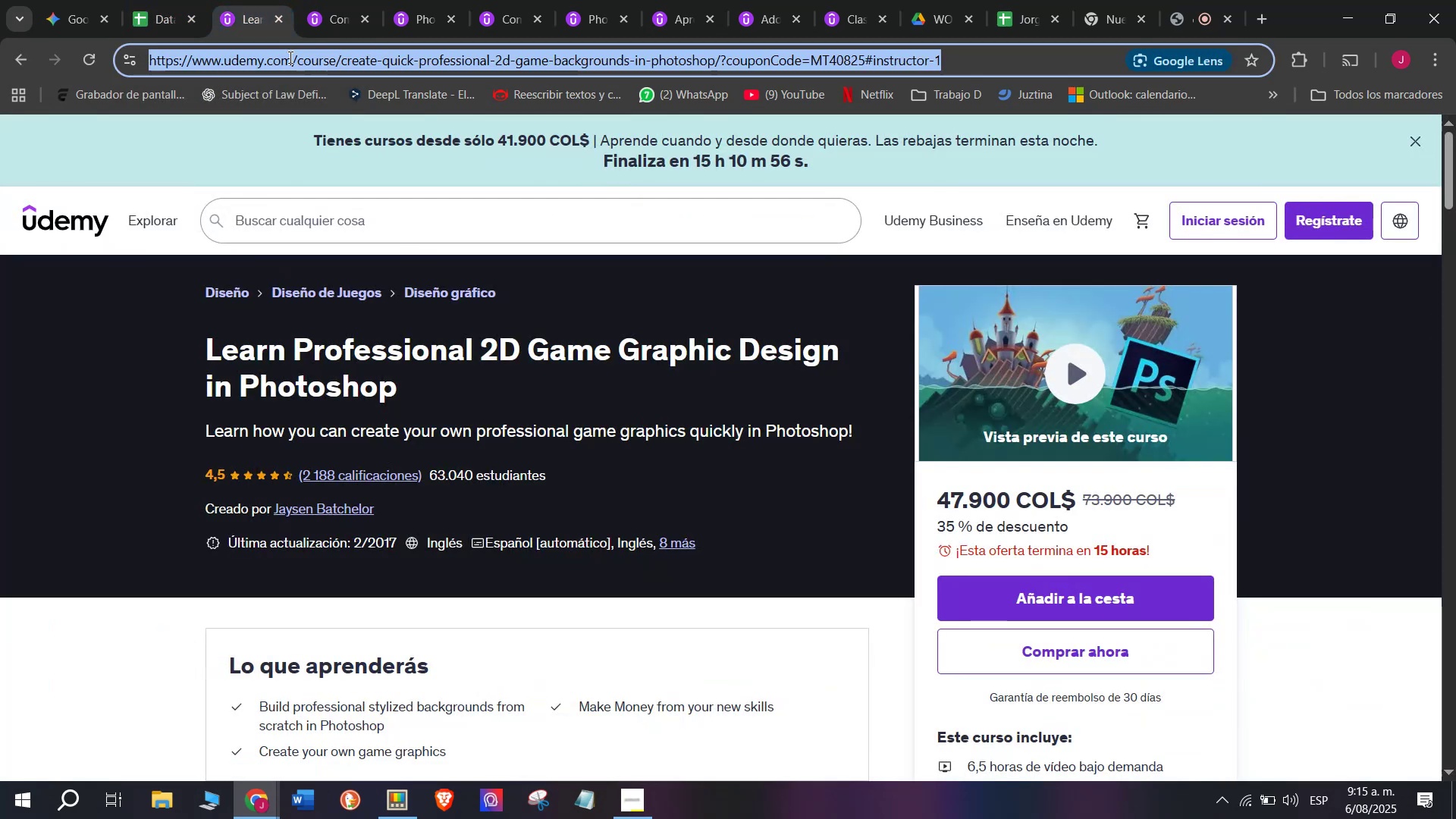 
triple_click([289, 57])
 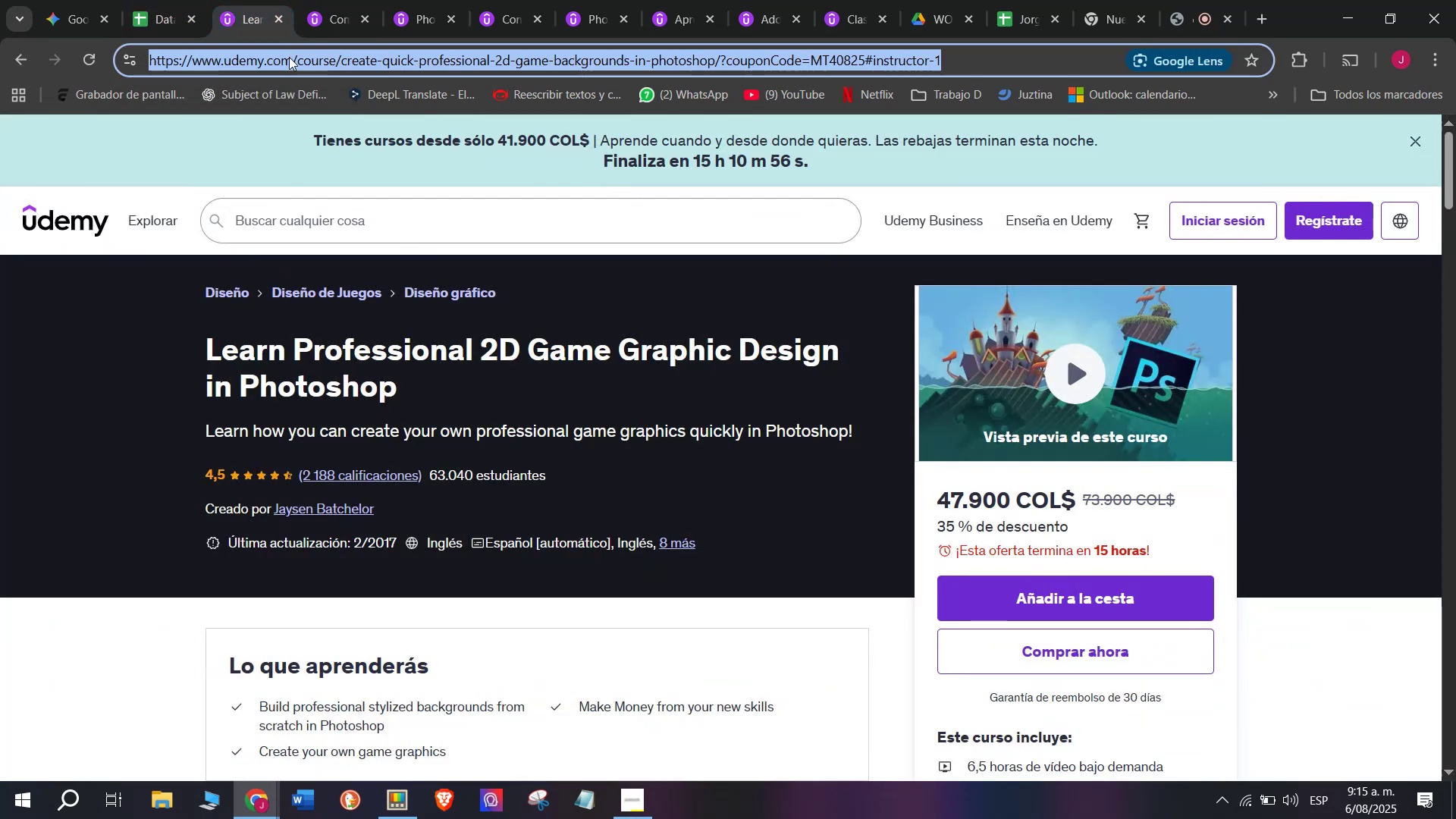 
key(Break)
 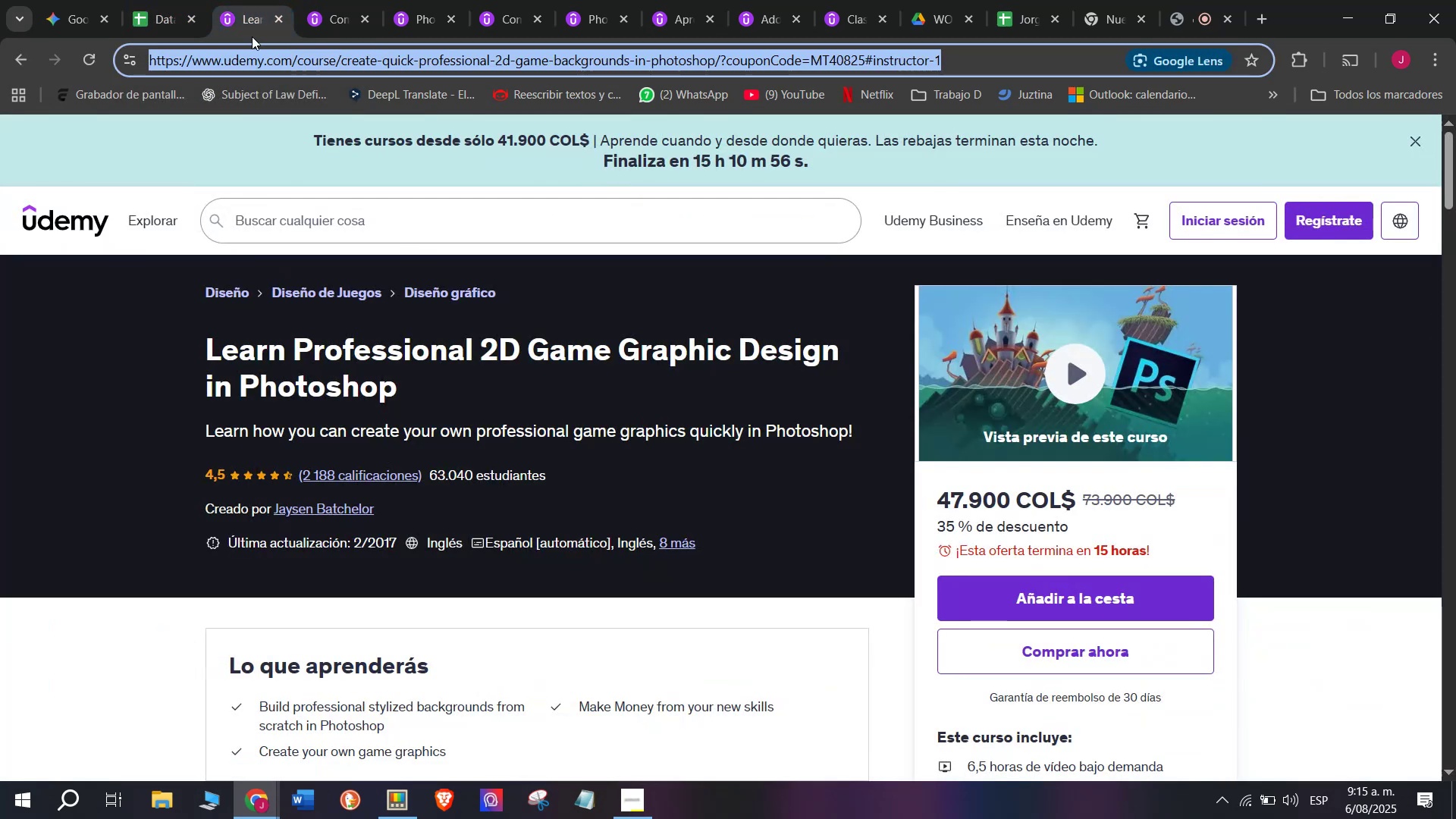 
key(Control+ControlLeft)
 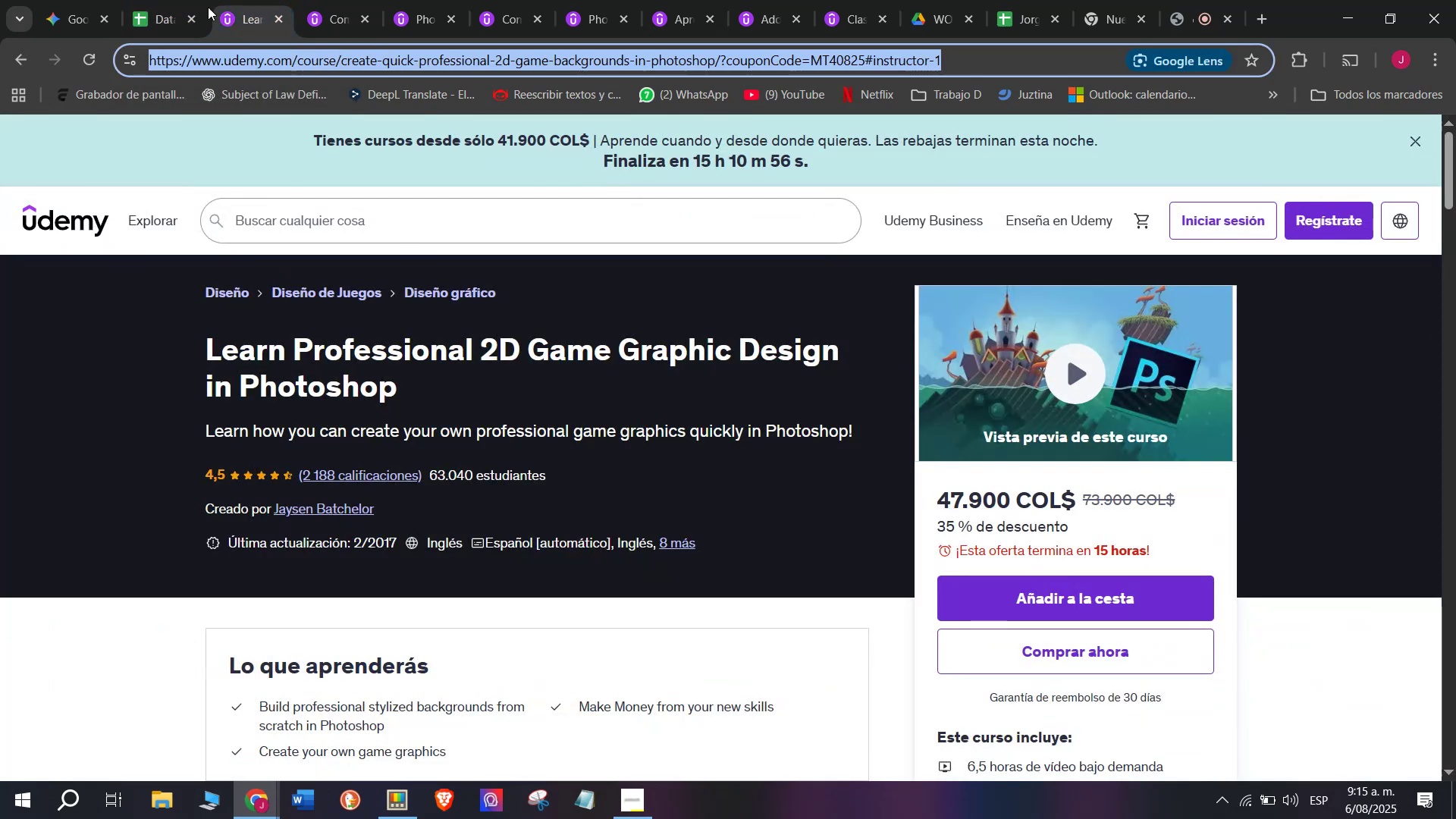 
key(Control+C)
 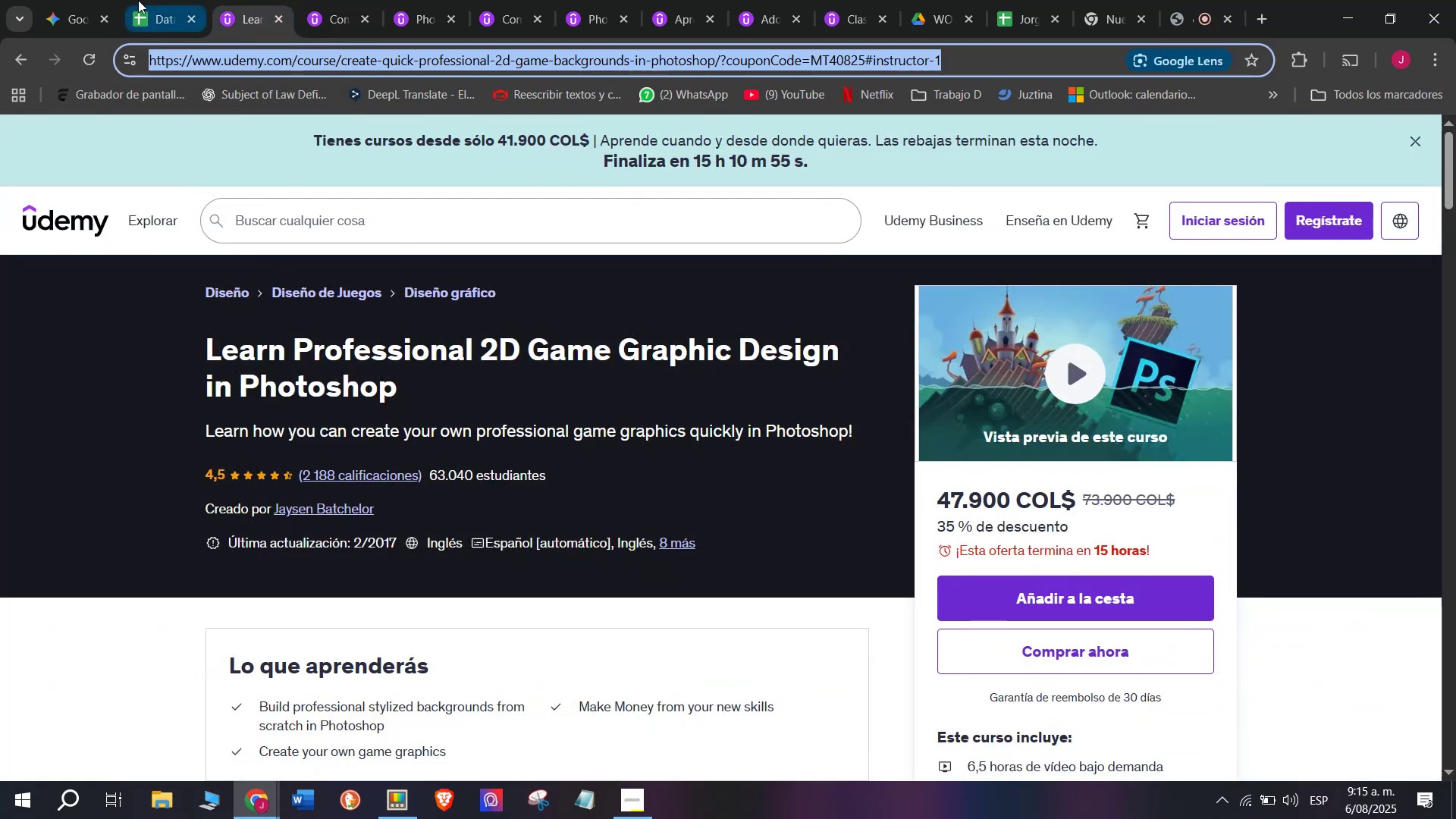 
triple_click([138, 0])
 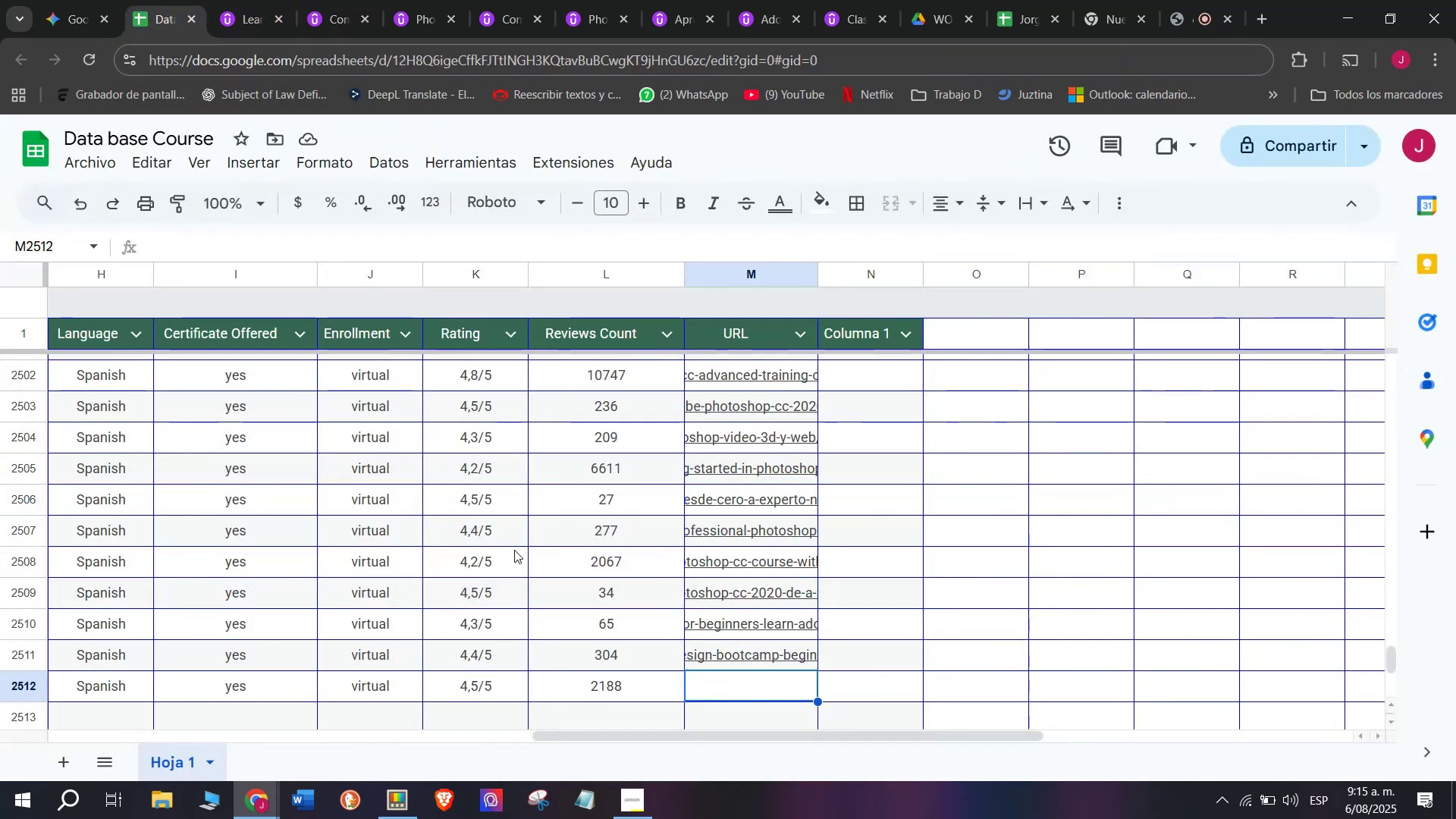 
key(Z)
 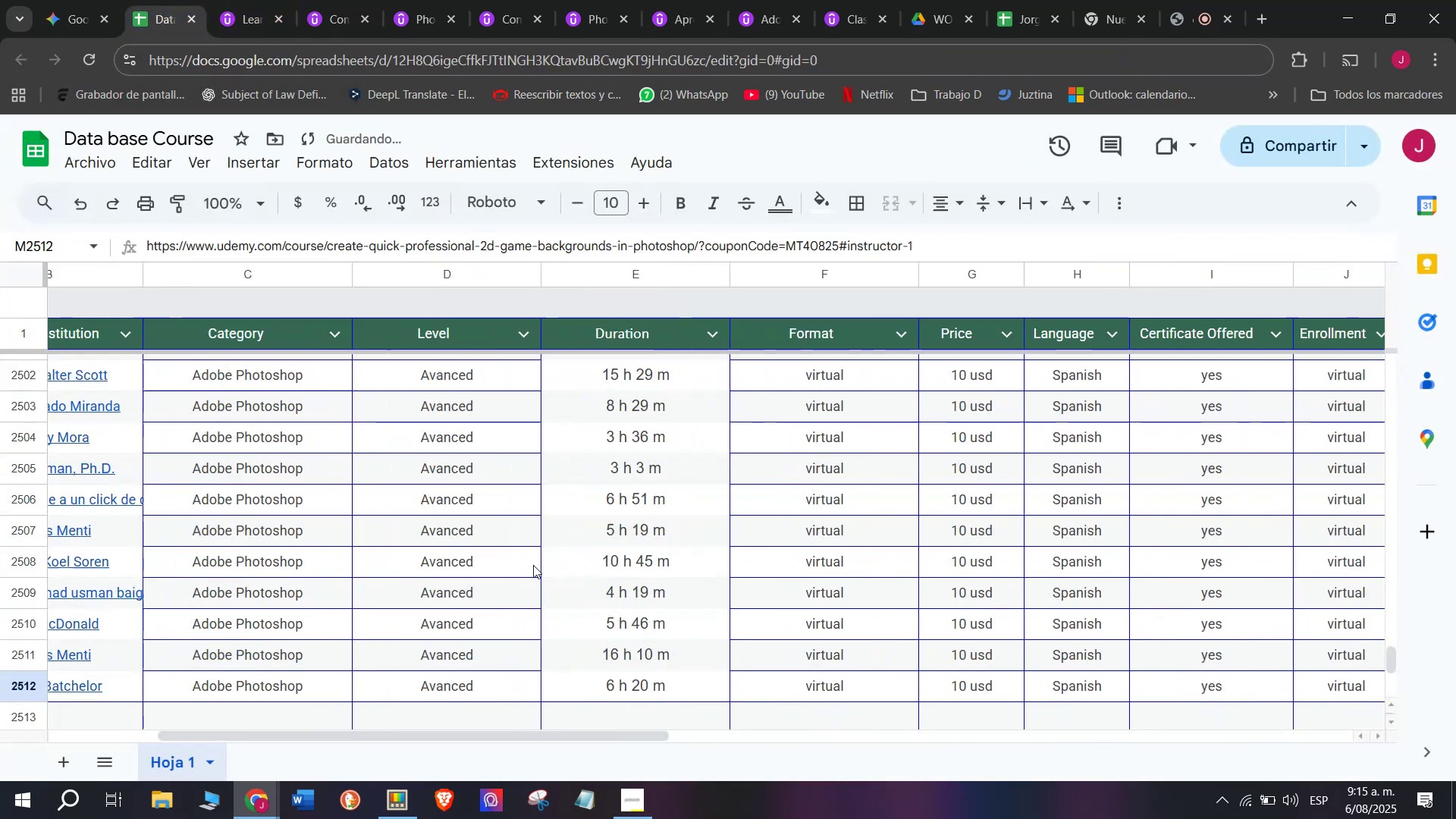 
key(Control+ControlLeft)
 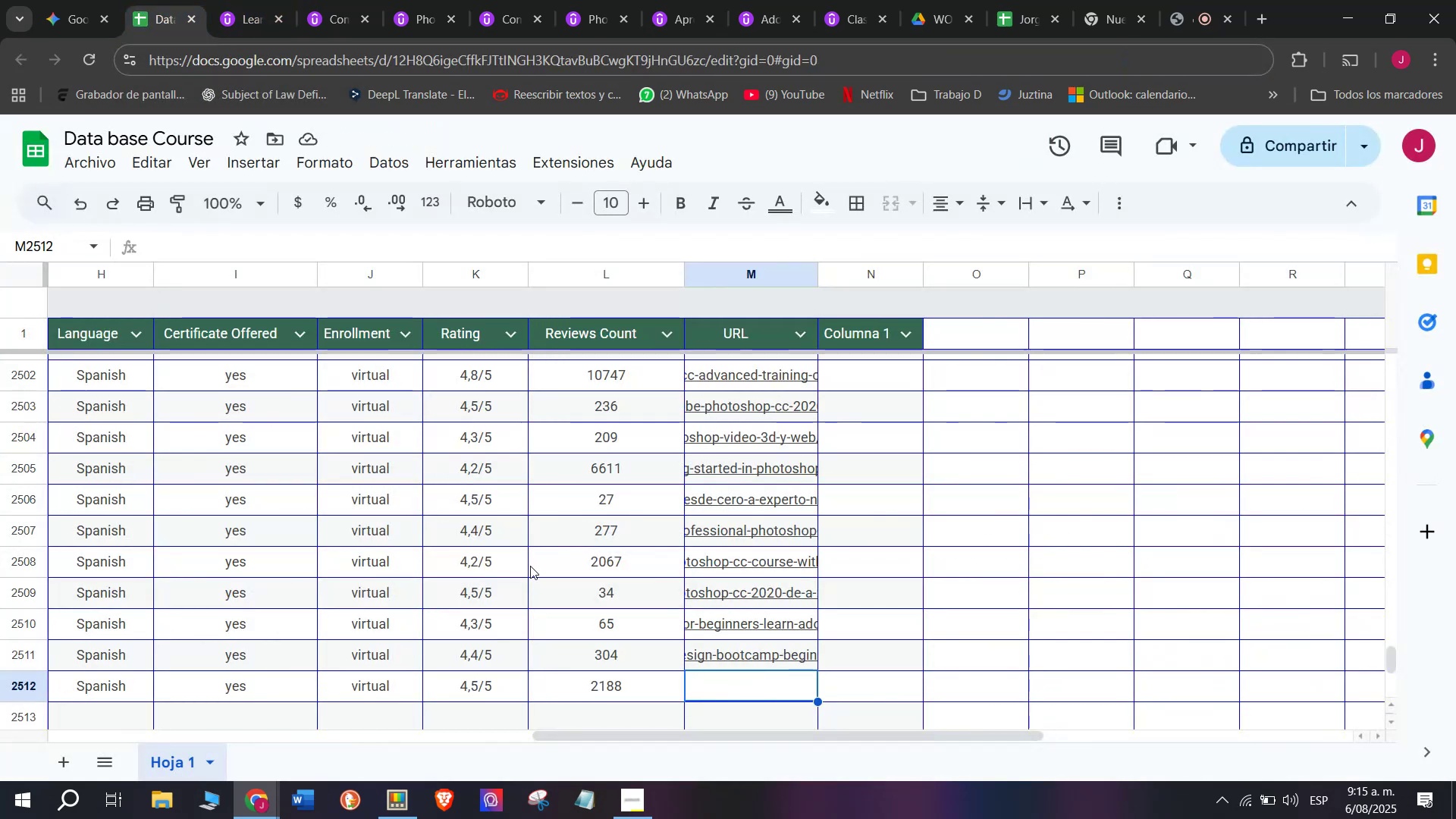 
key(Control+V)
 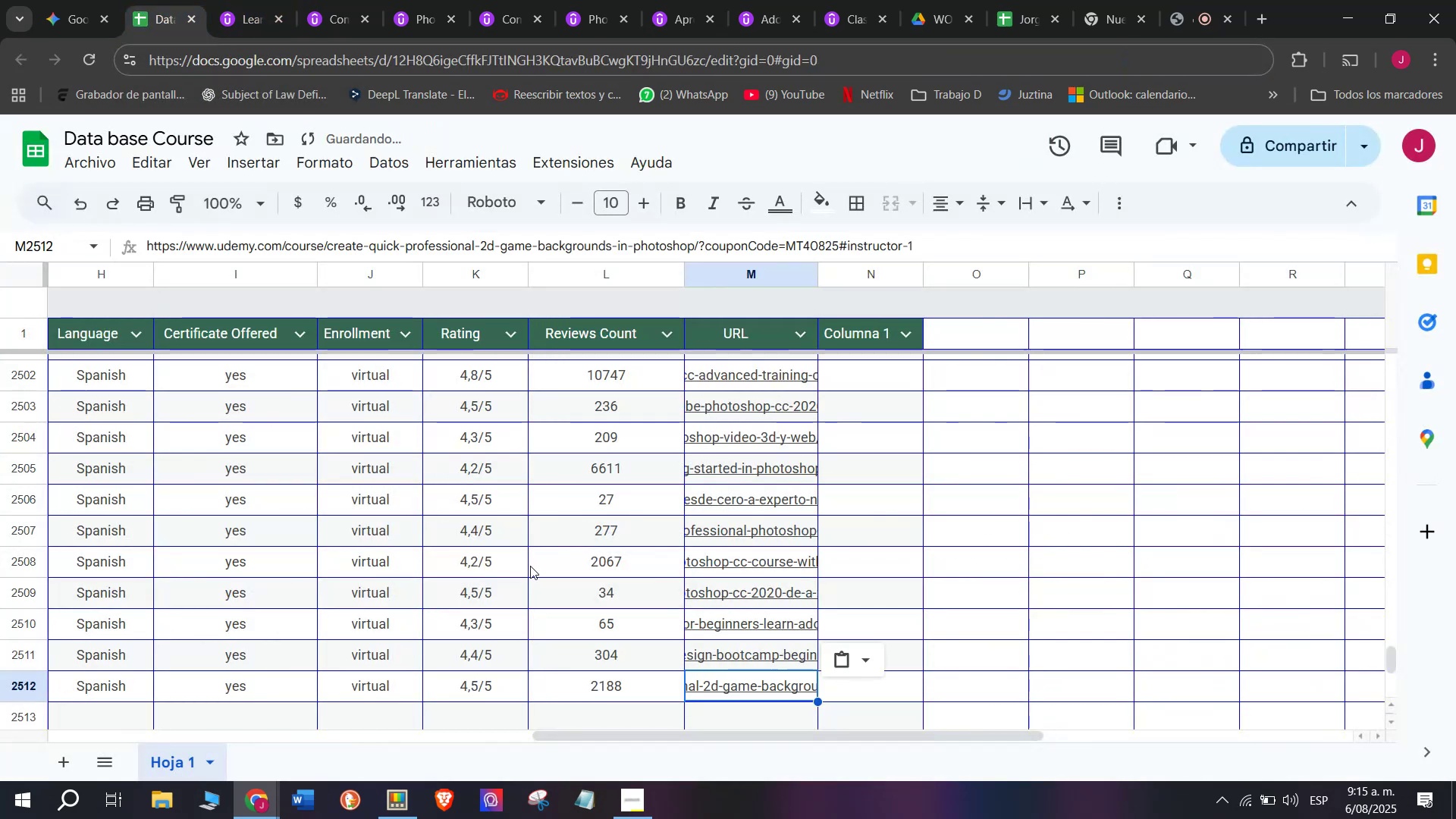 
scroll: coordinate [118, 598], scroll_direction: up, amount: 2.0
 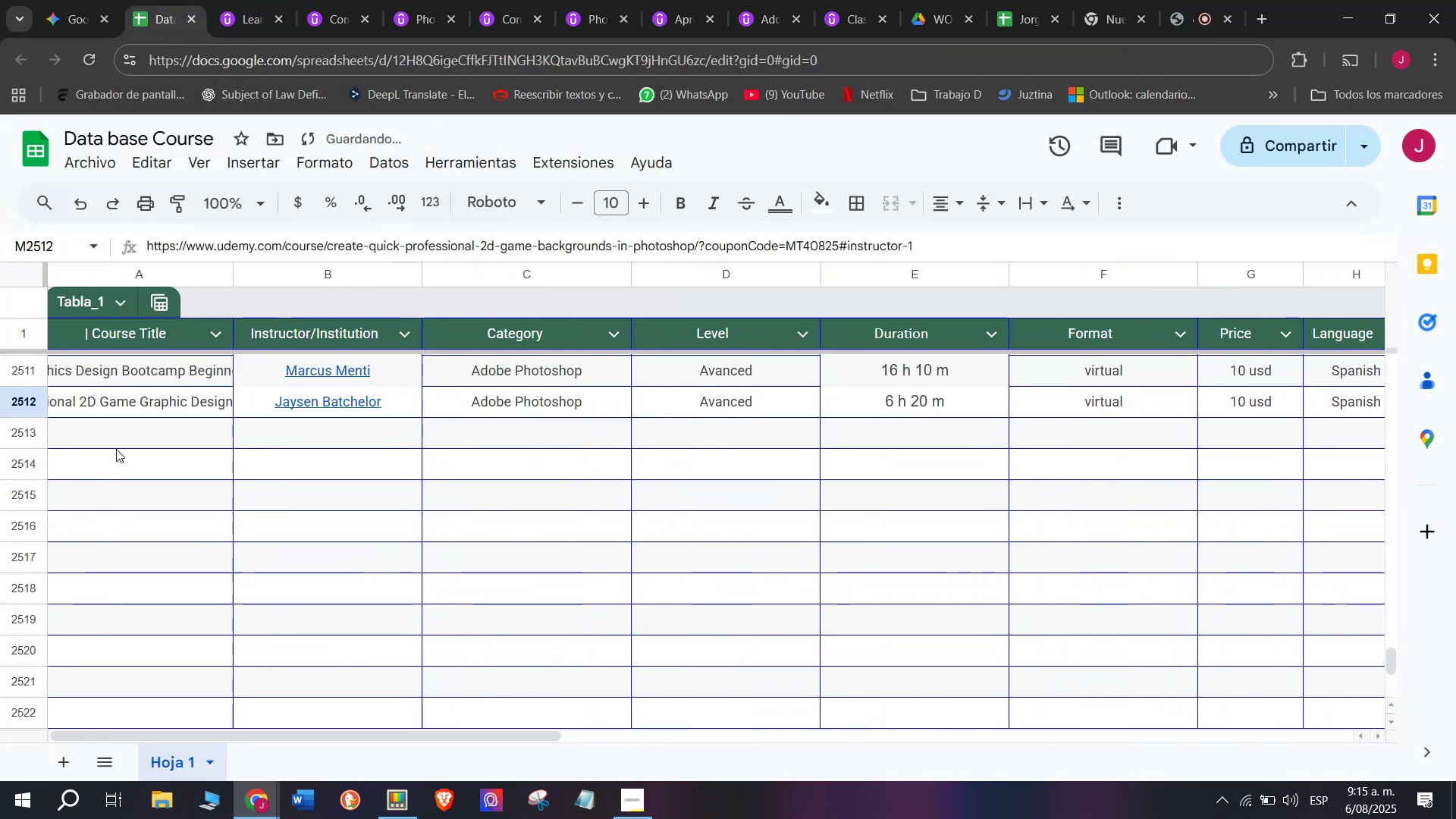 
left_click([121, 428])
 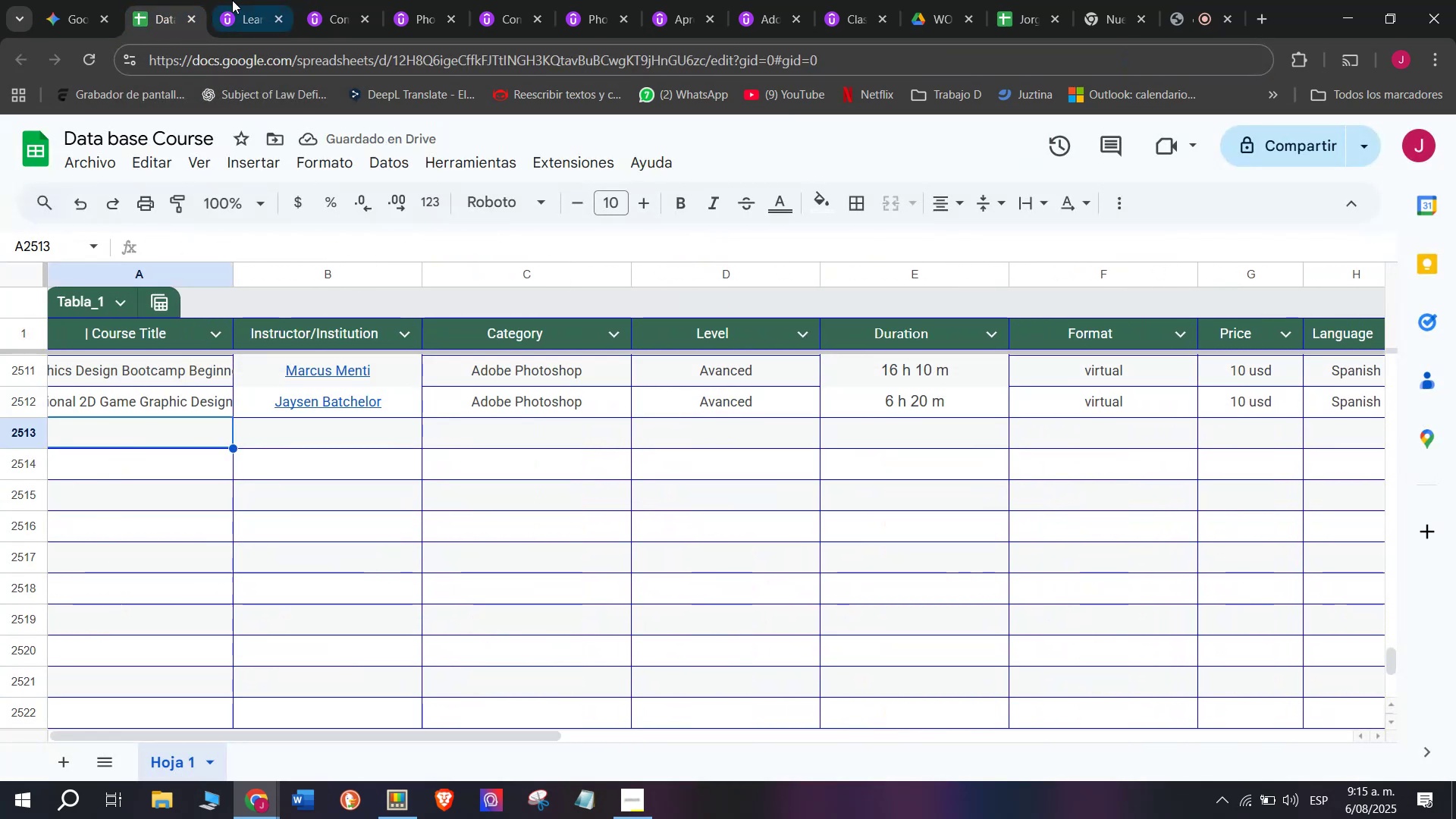 
left_click([265, 0])
 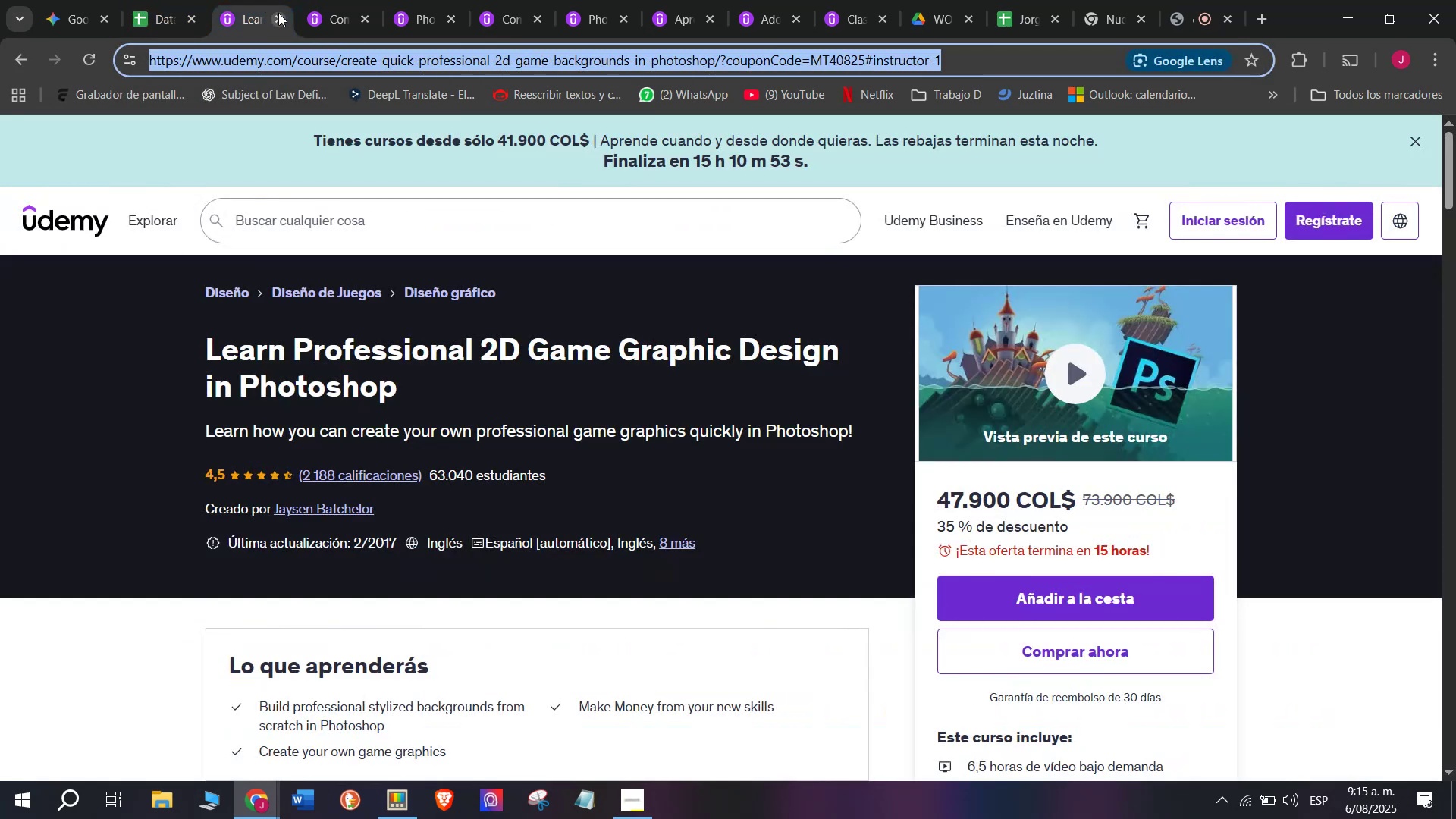 
left_click([278, 16])
 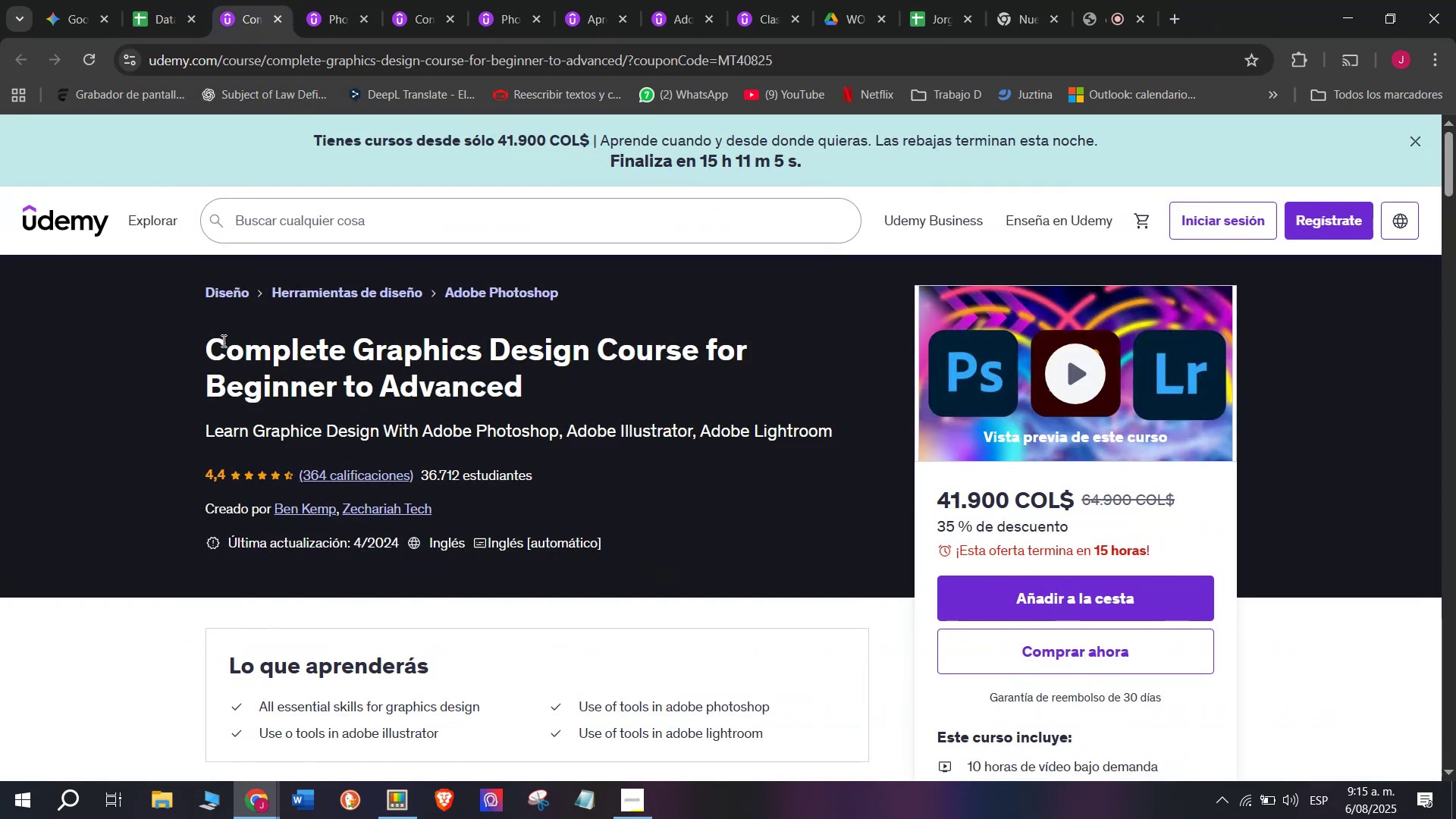 
left_click_drag(start_coordinate=[193, 347], to_coordinate=[563, 391])
 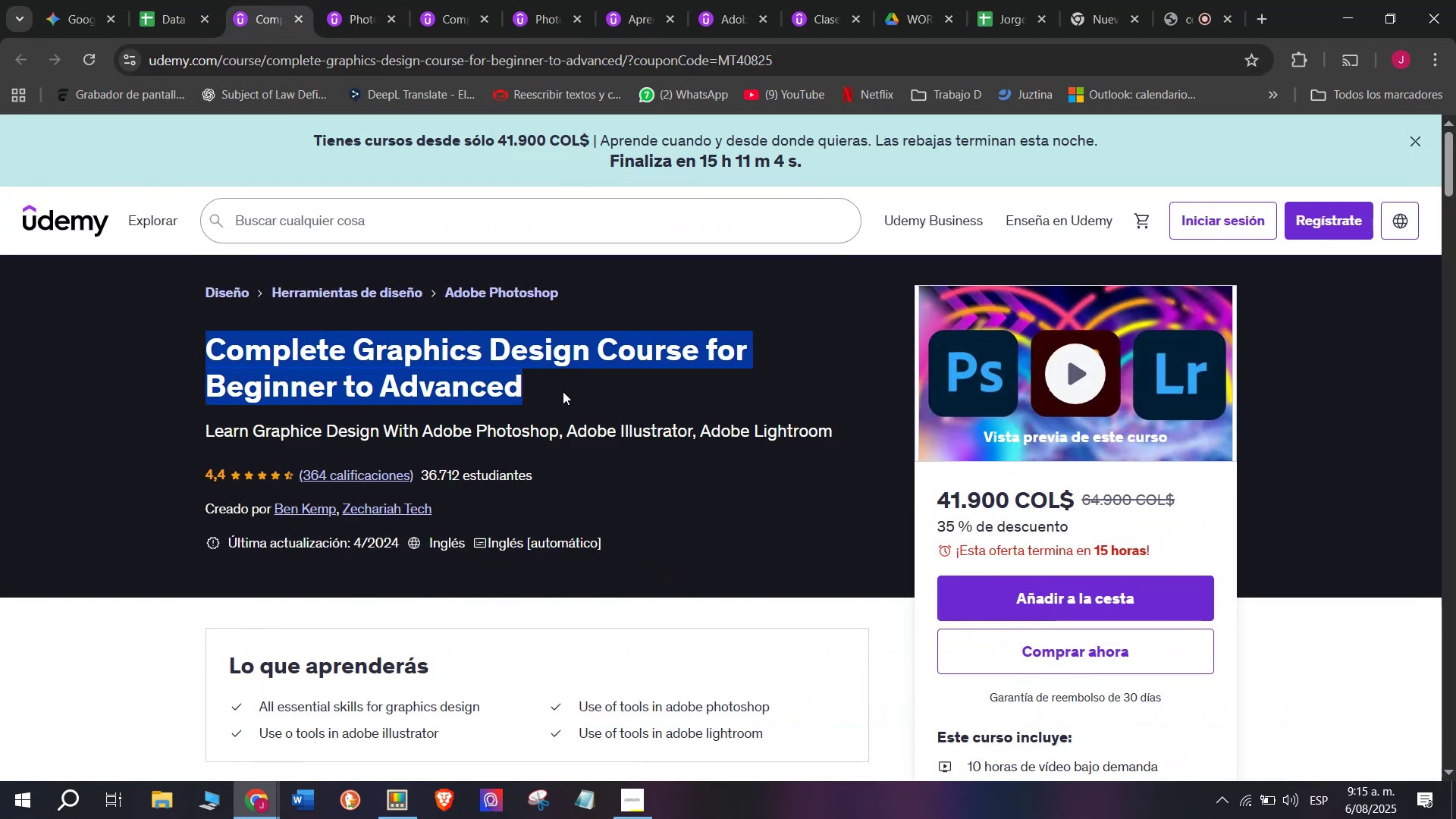 
key(Break)
 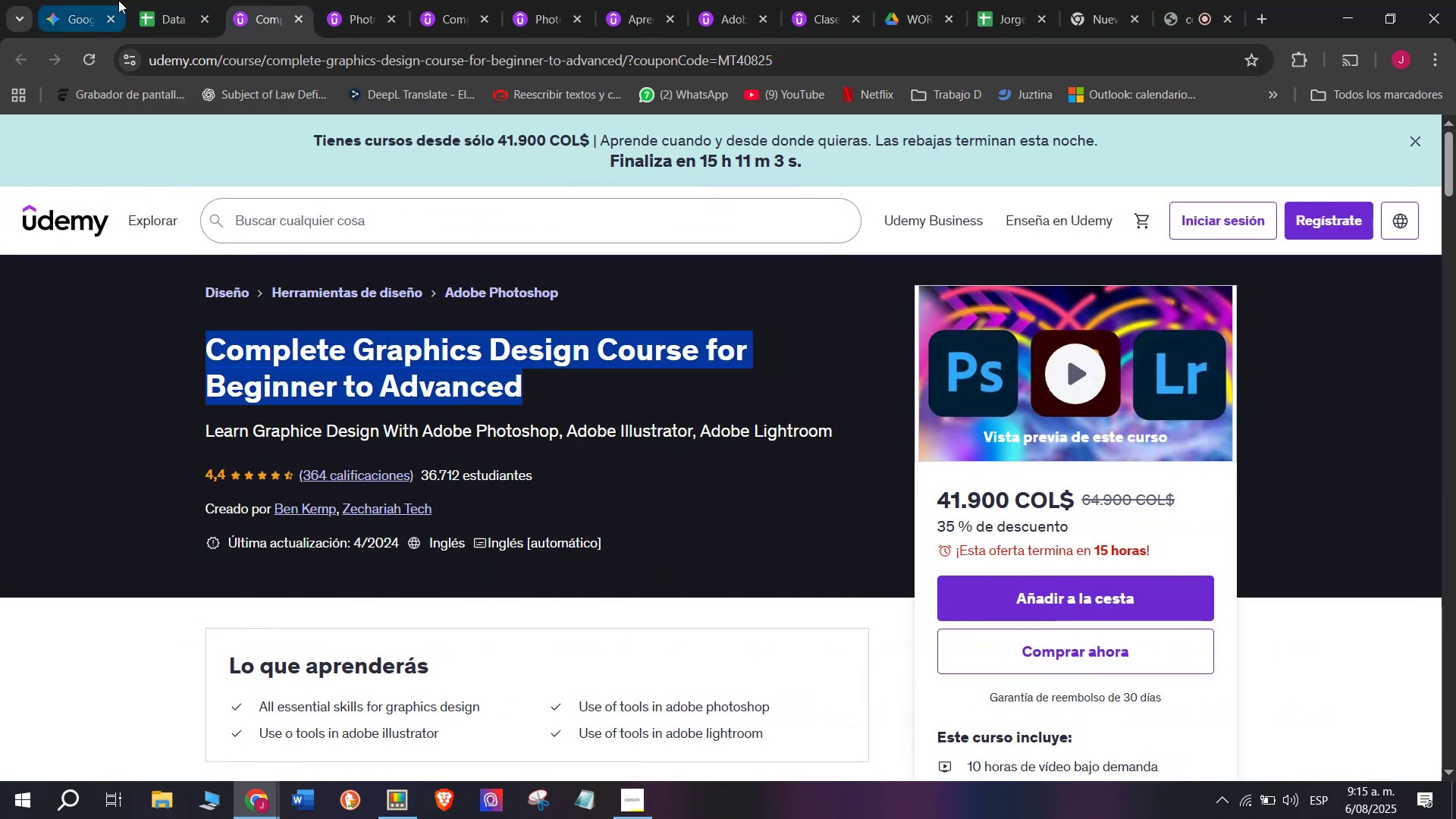 
key(Control+ControlLeft)
 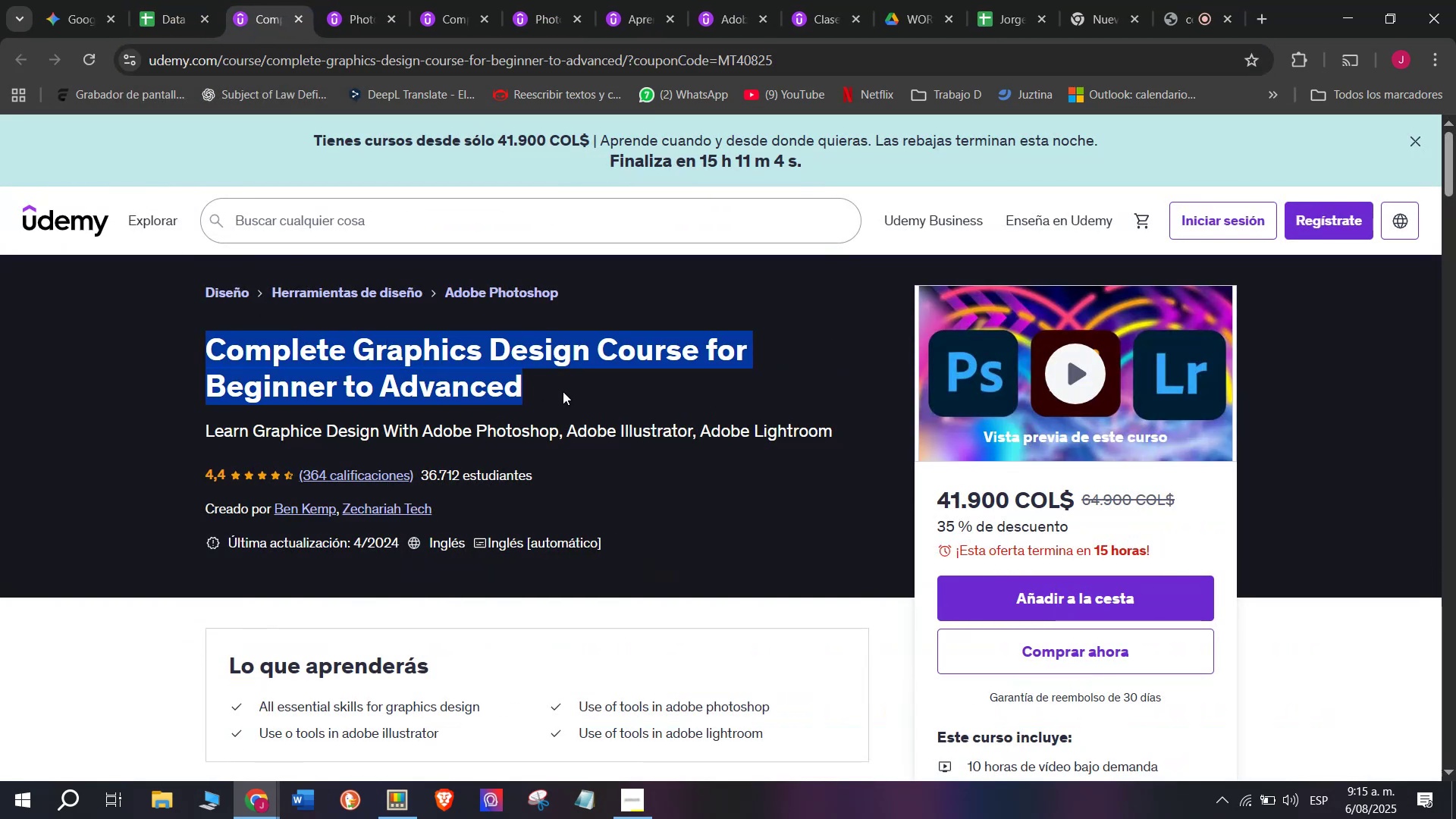 
key(Control+C)
 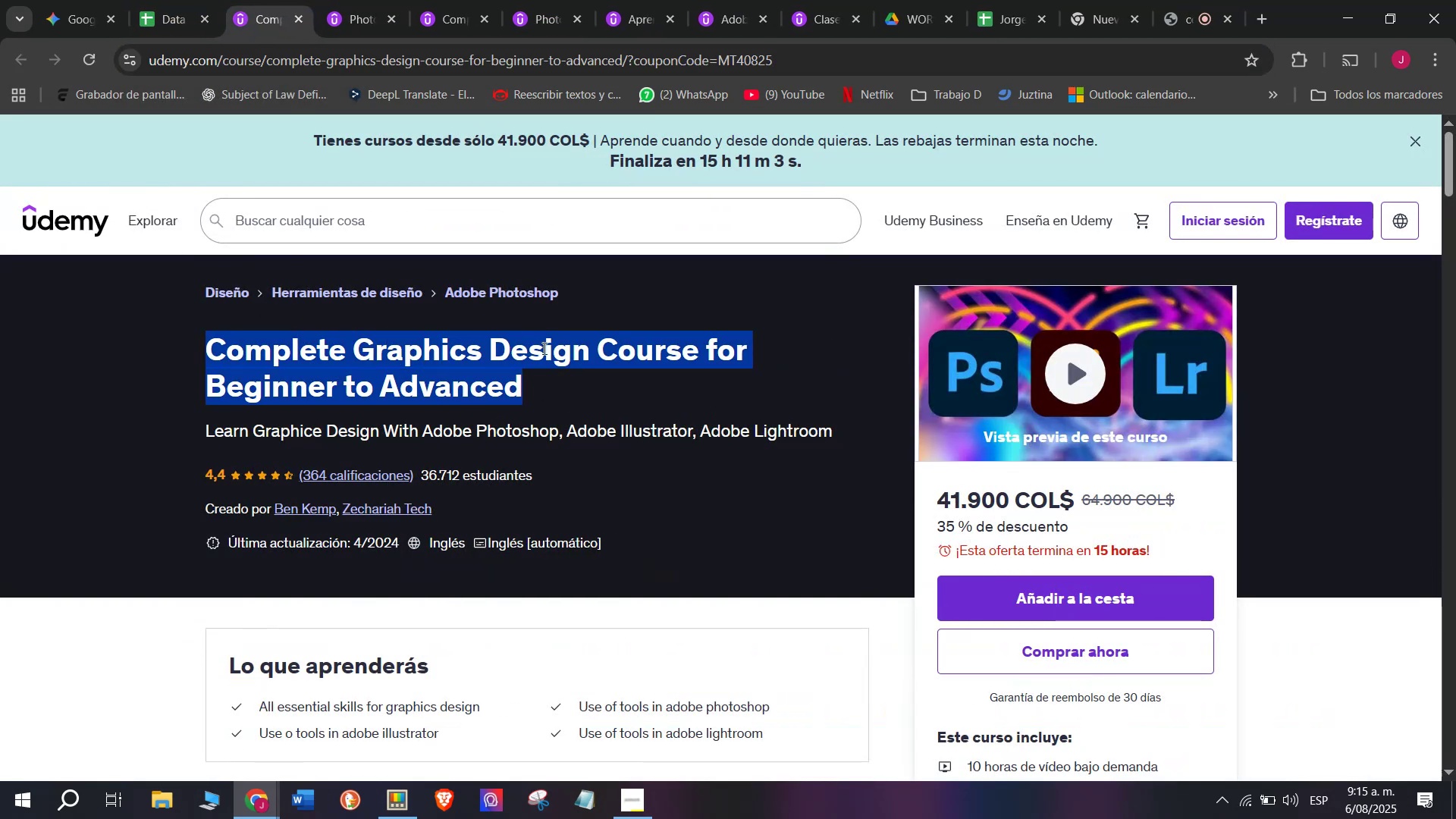 
key(Control+ControlLeft)
 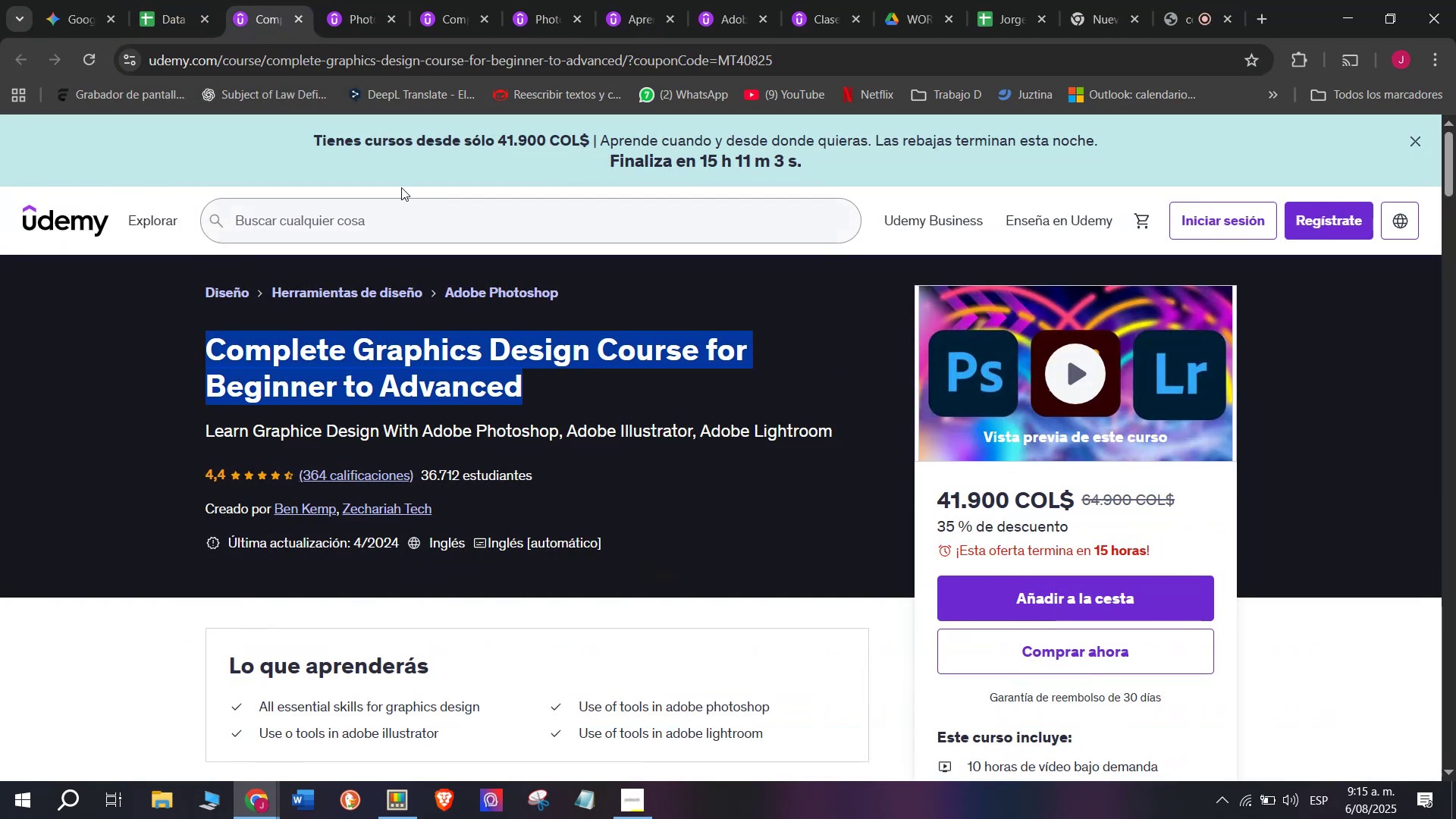 
key(Break)
 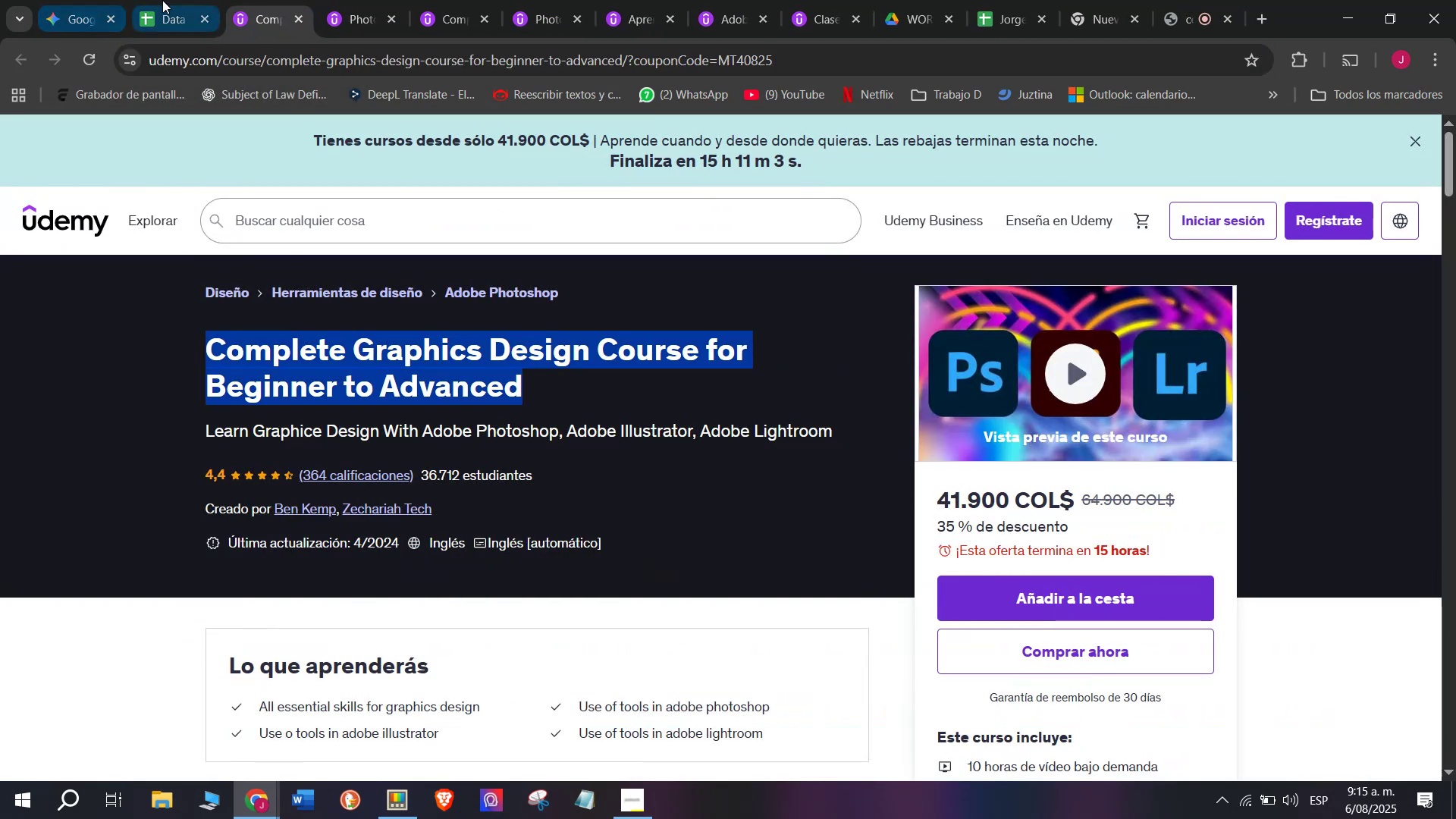 
key(Control+C)
 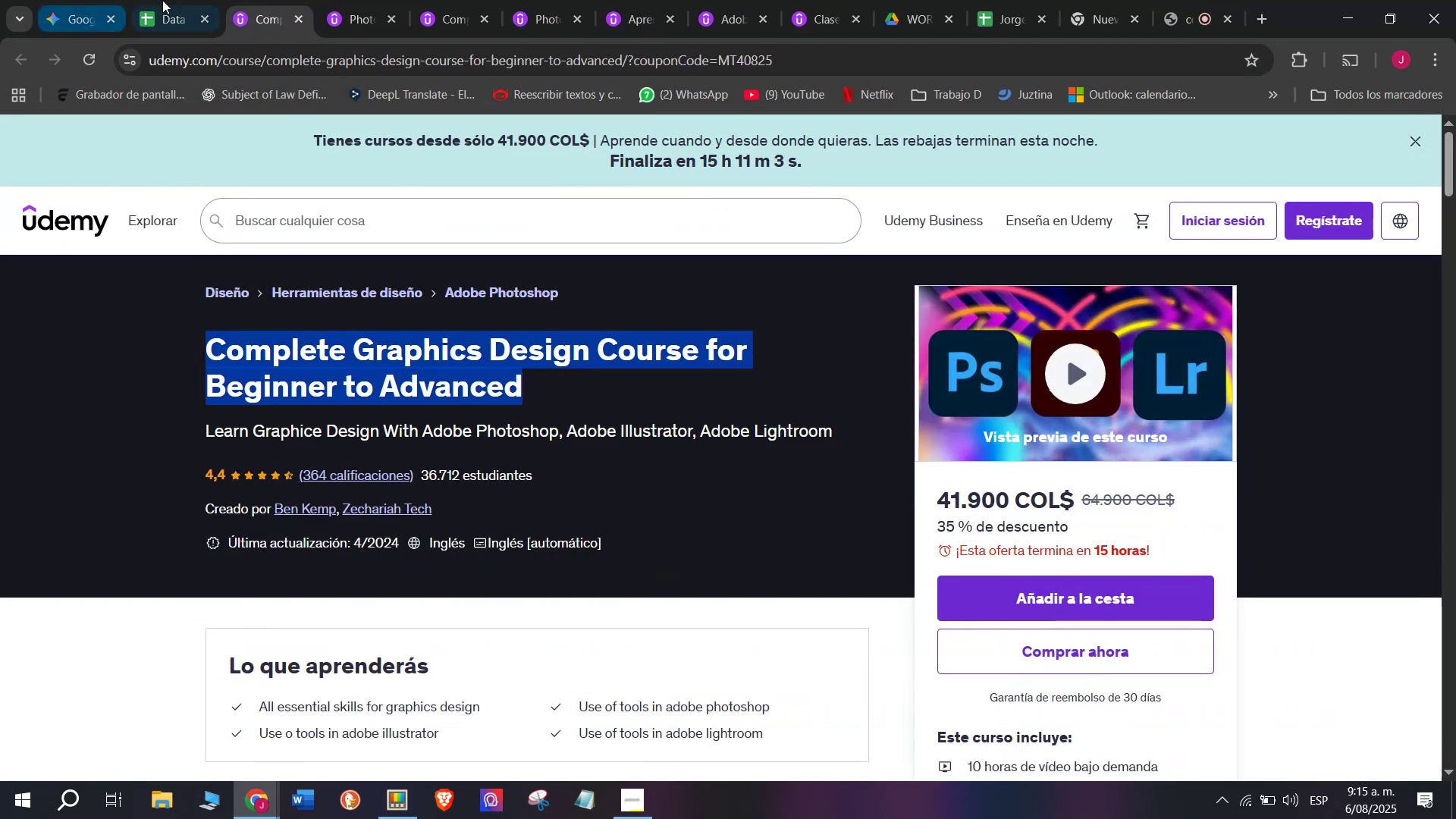 
left_click([162, 0])
 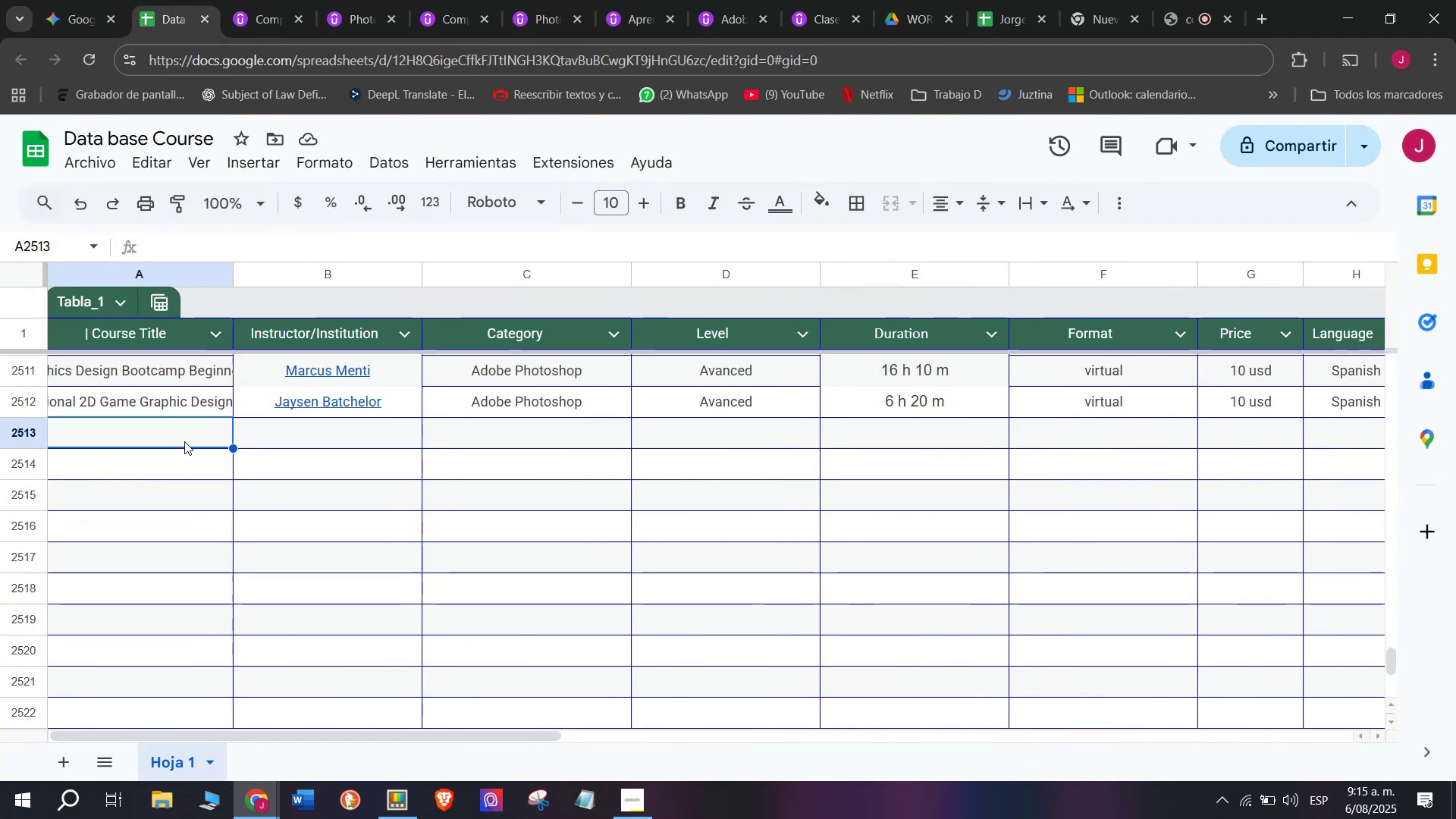 
double_click([184, 441])
 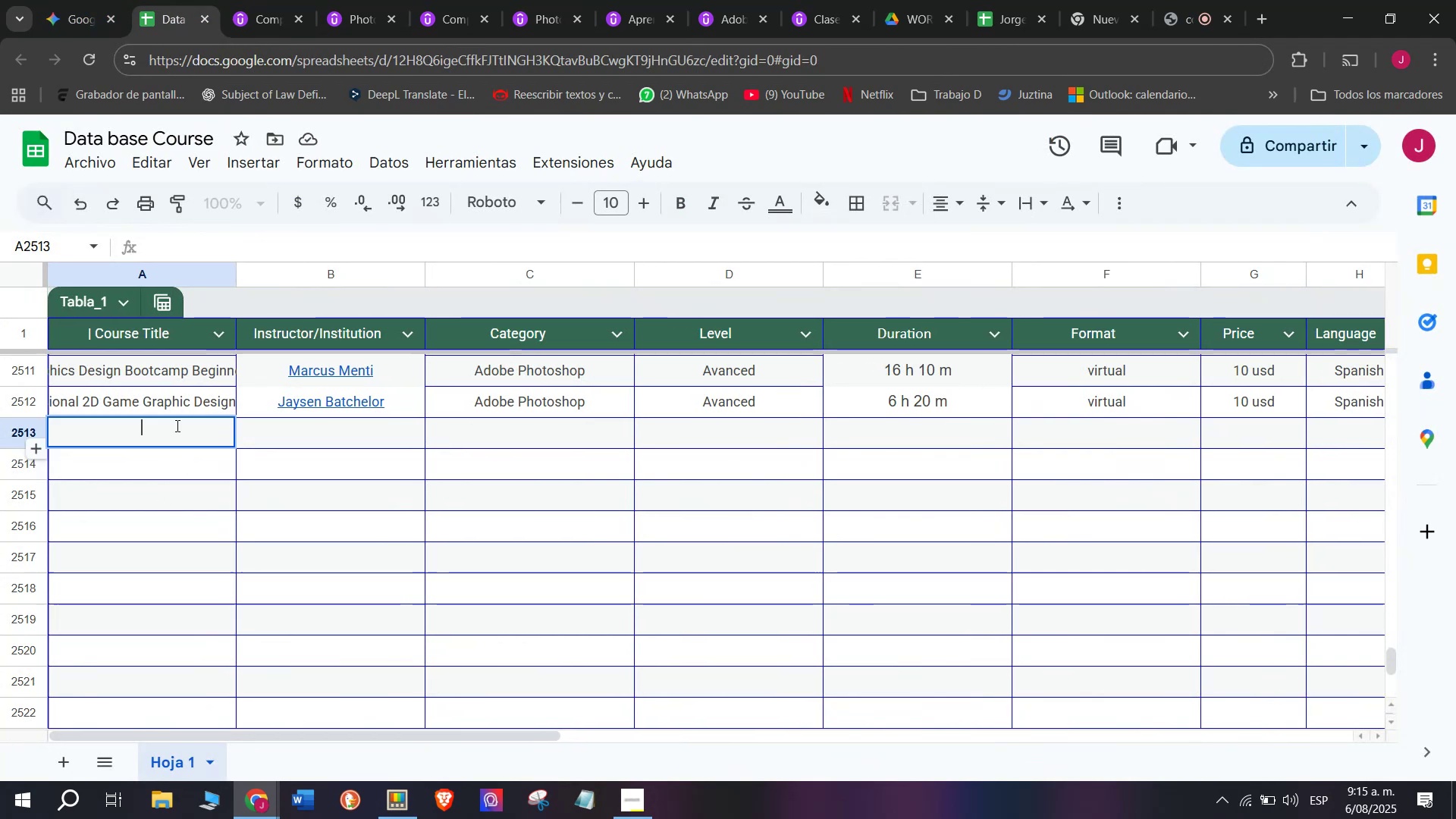 
key(Z)
 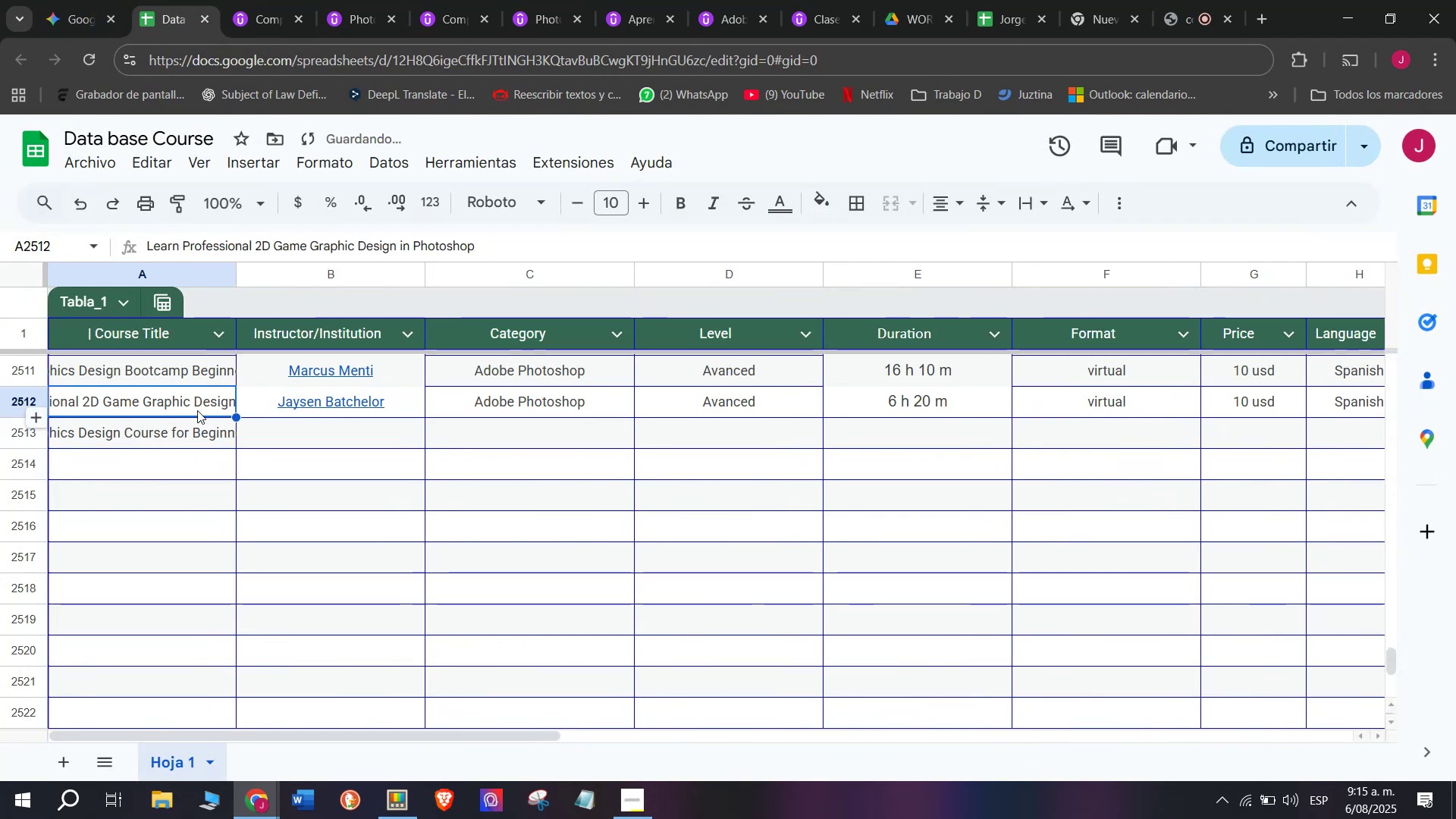 
key(Control+ControlLeft)
 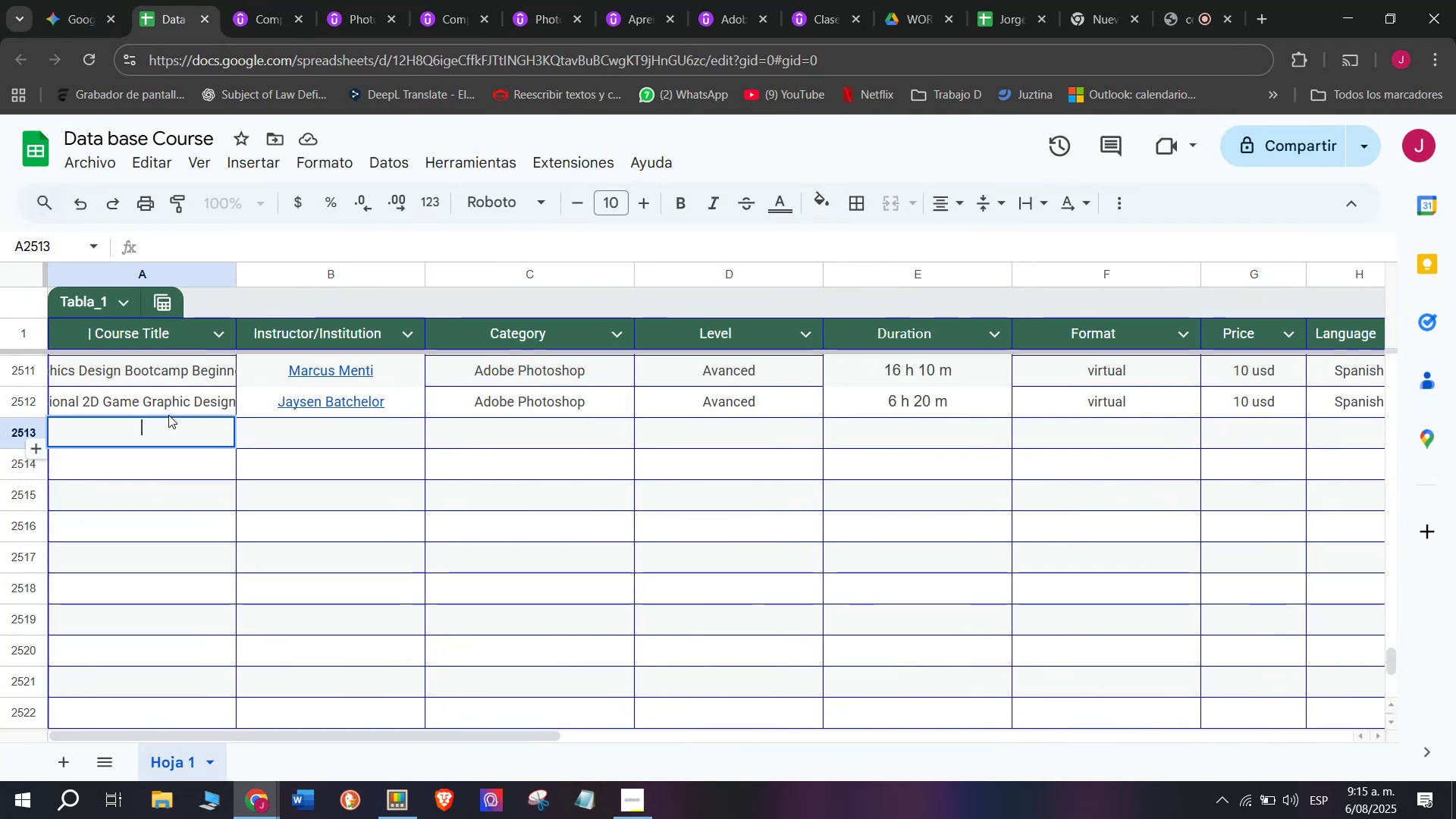 
key(Control+V)
 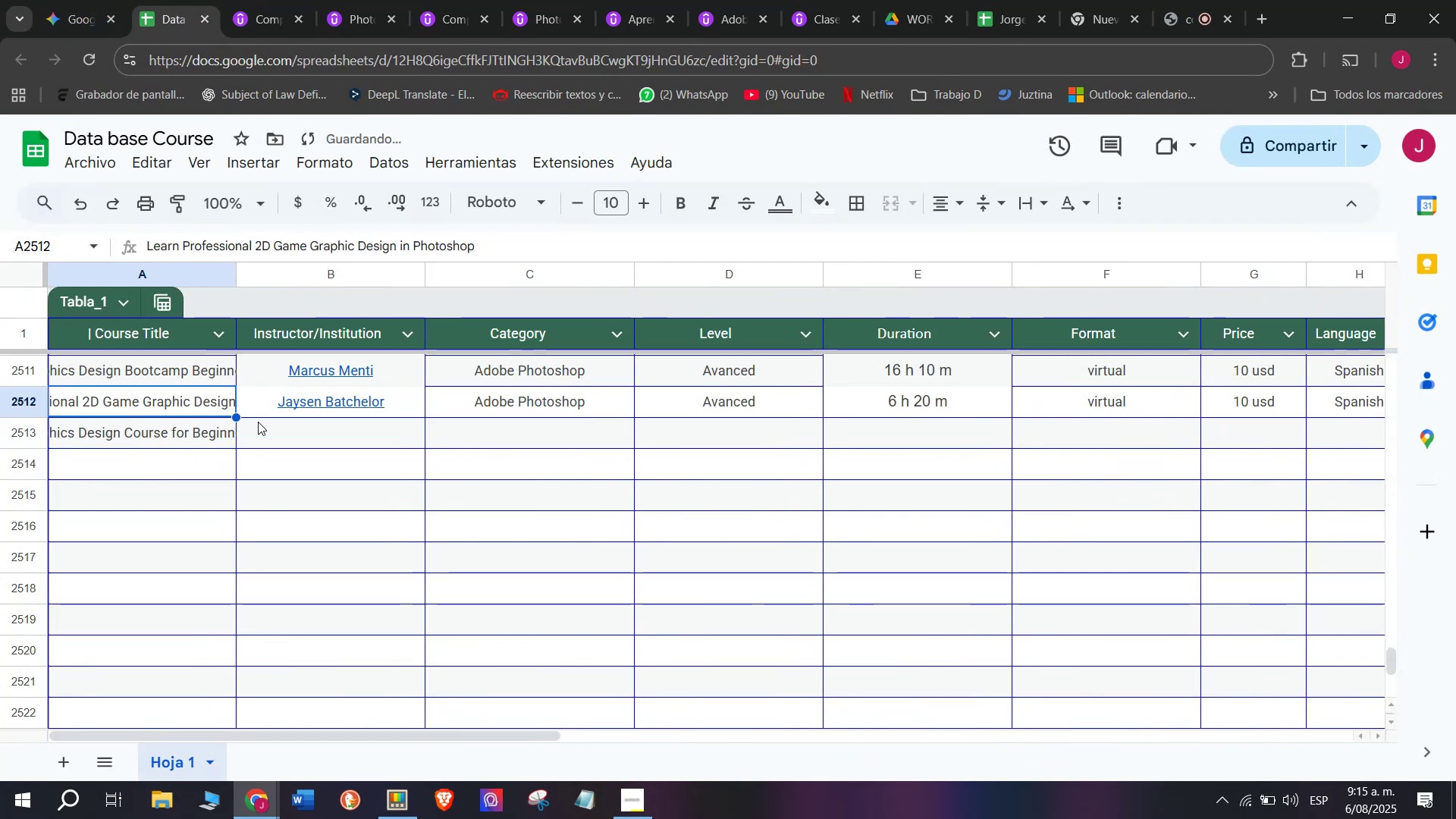 
double_click([284, 432])
 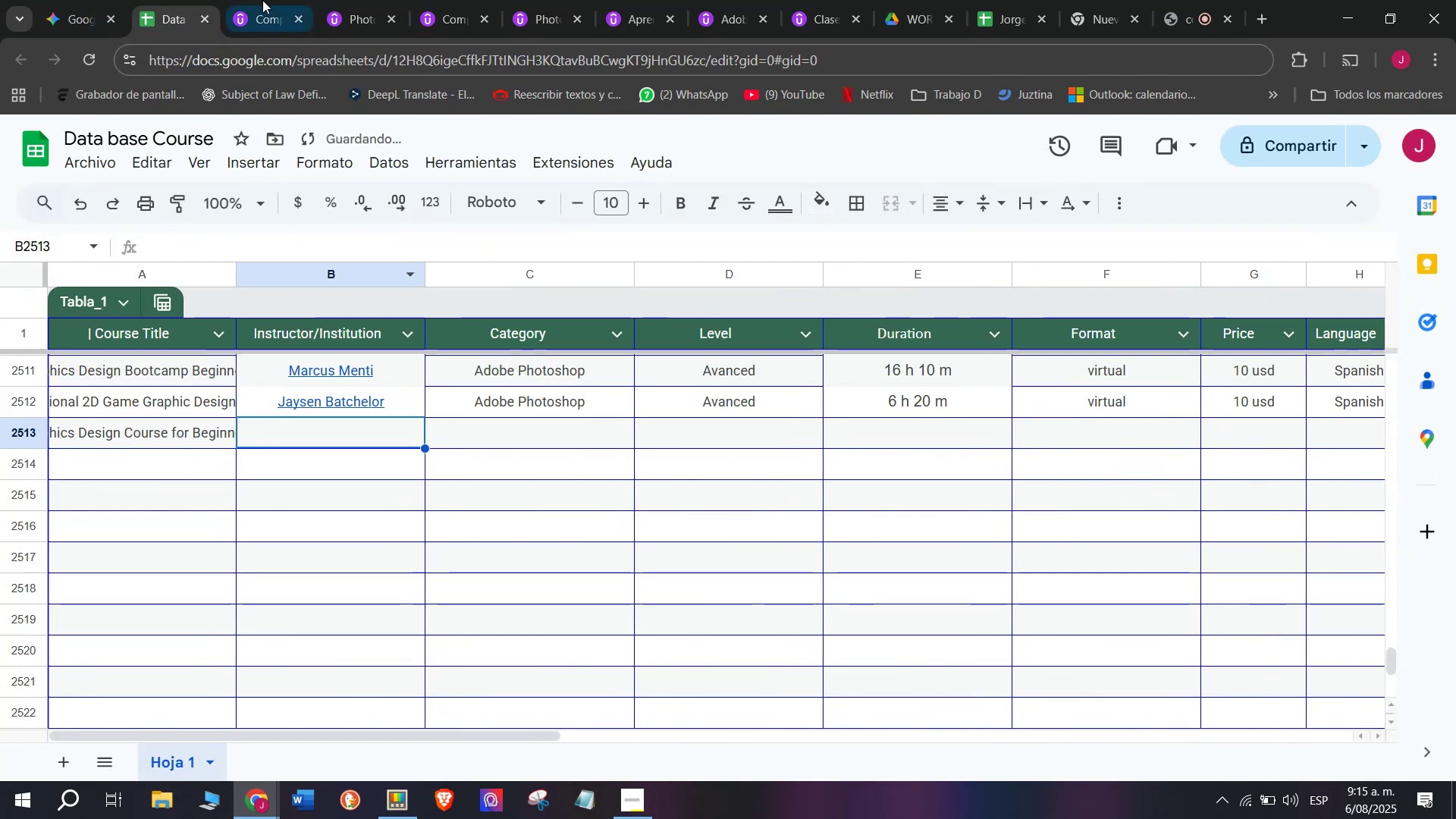 
left_click([262, 0])
 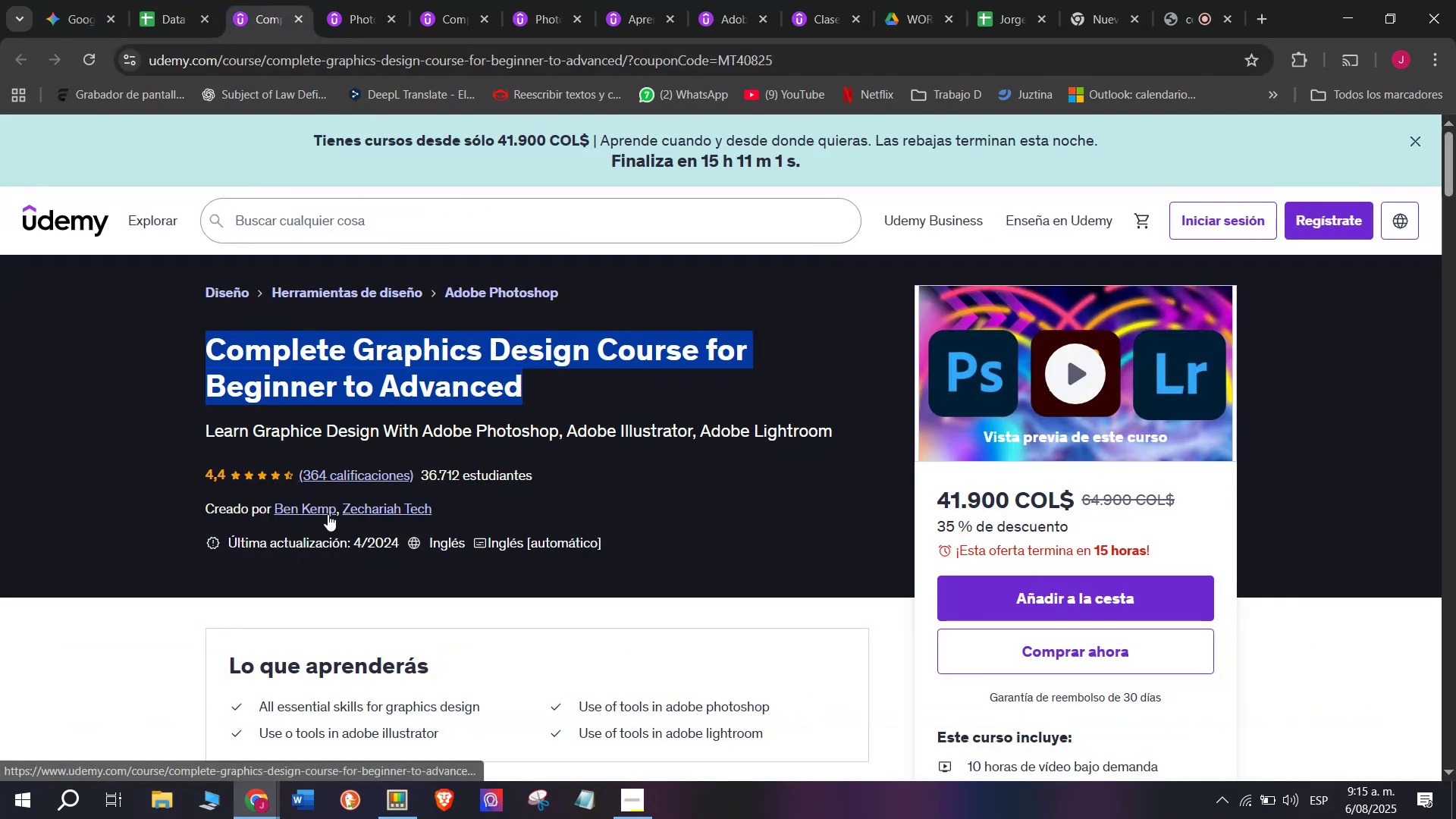 
left_click([307, 514])
 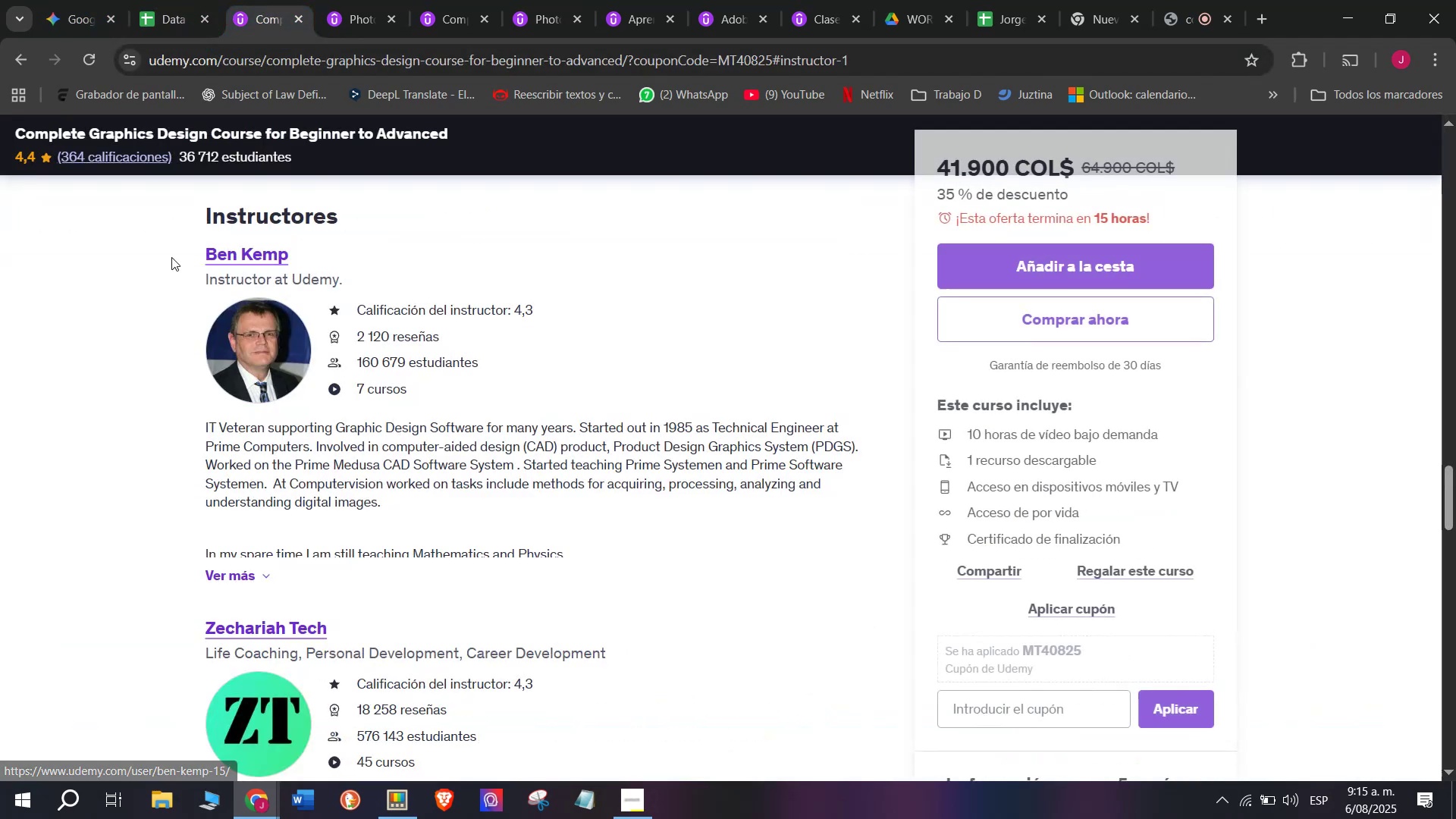 
left_click_drag(start_coordinate=[171, 253], to_coordinate=[327, 255])
 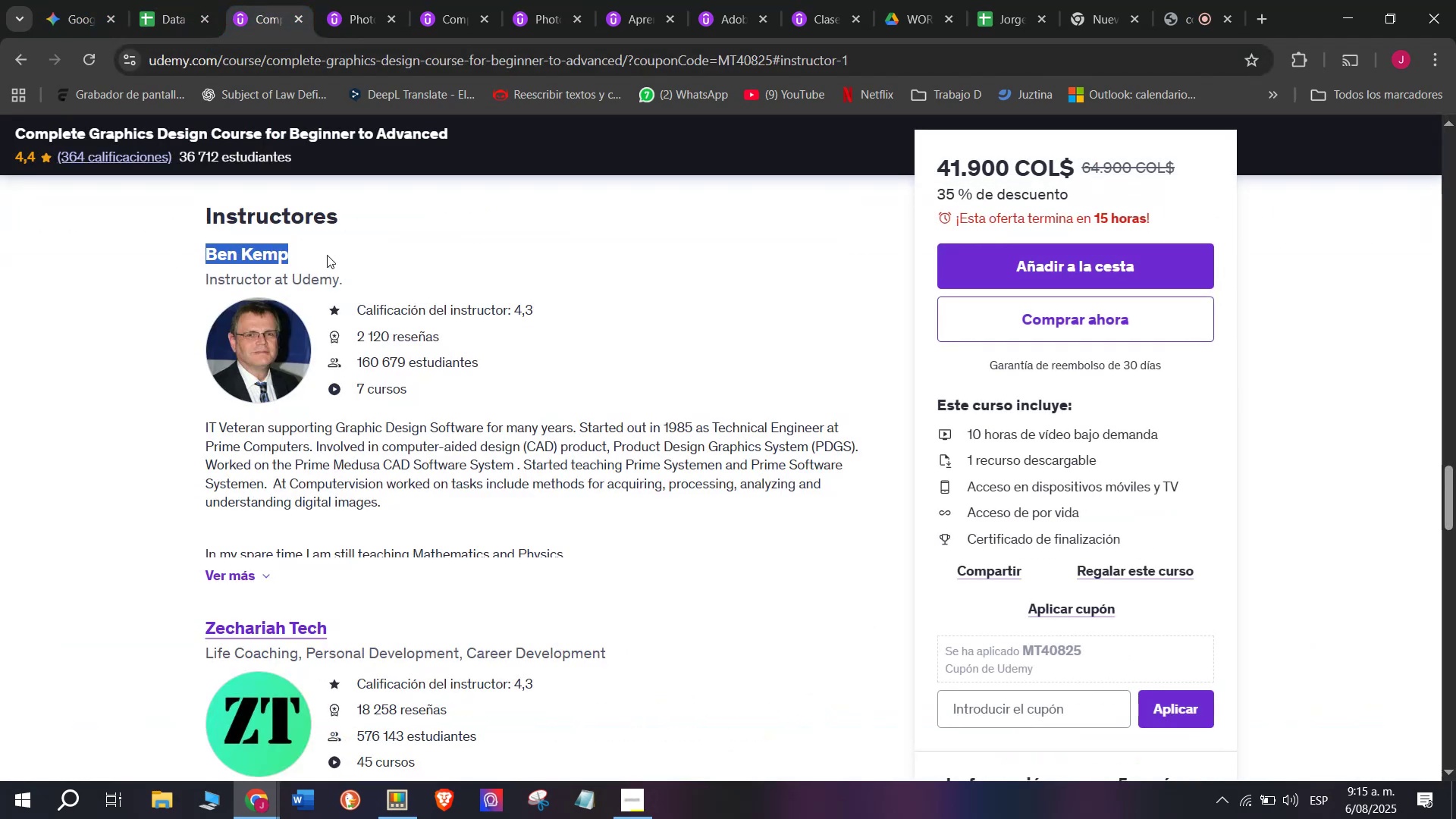 
key(Break)
 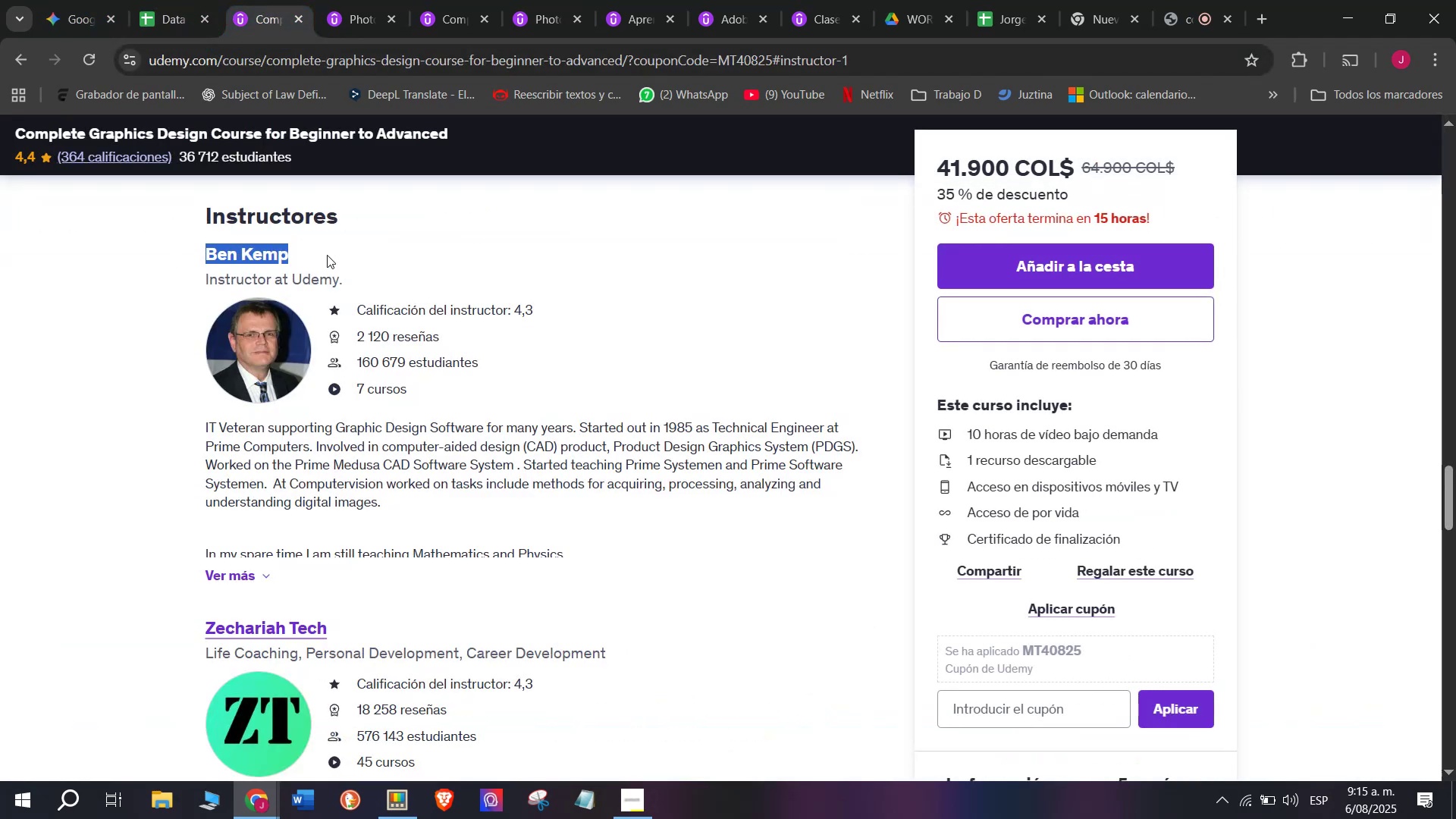 
key(Control+ControlLeft)
 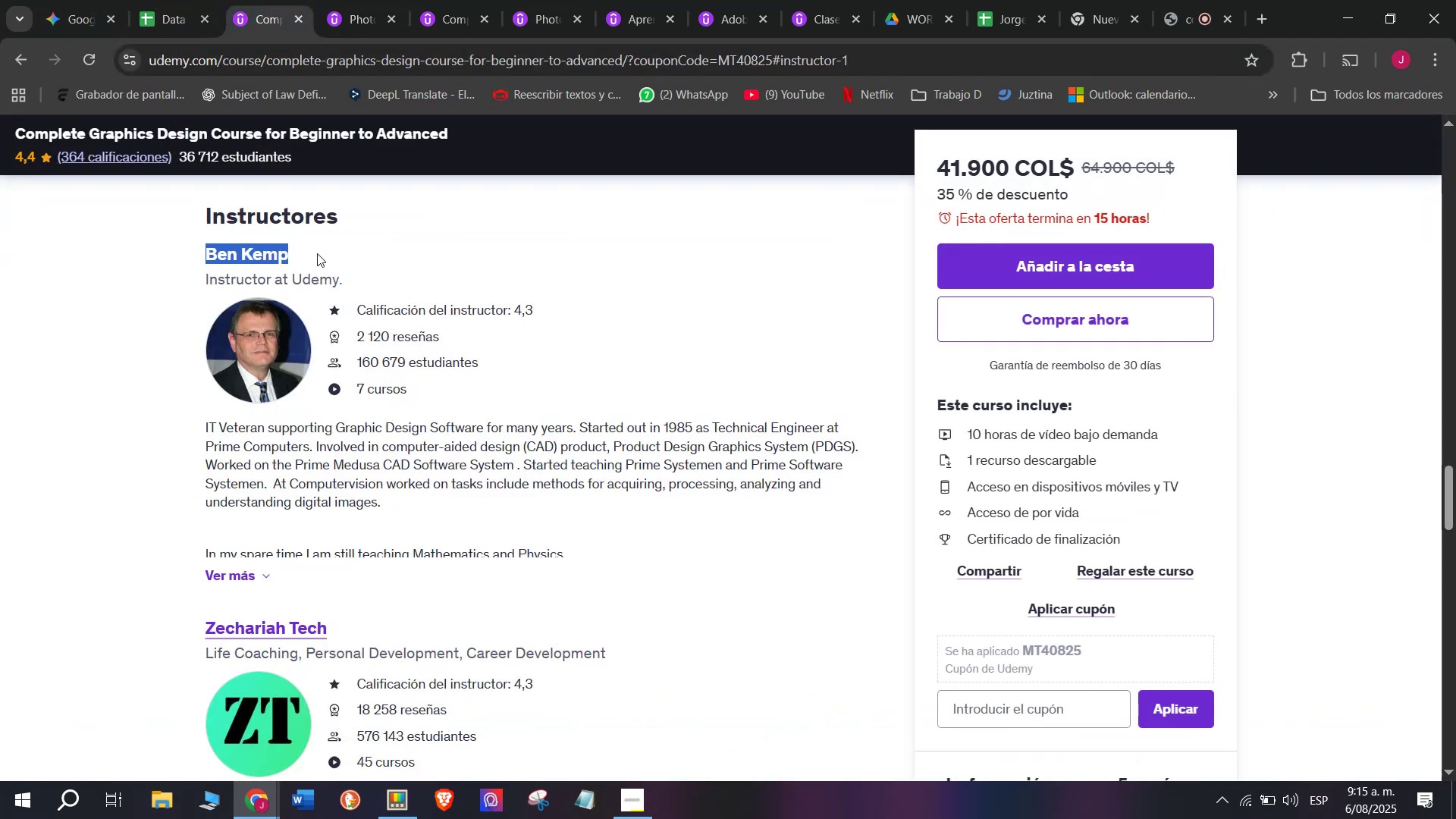 
key(Control+C)
 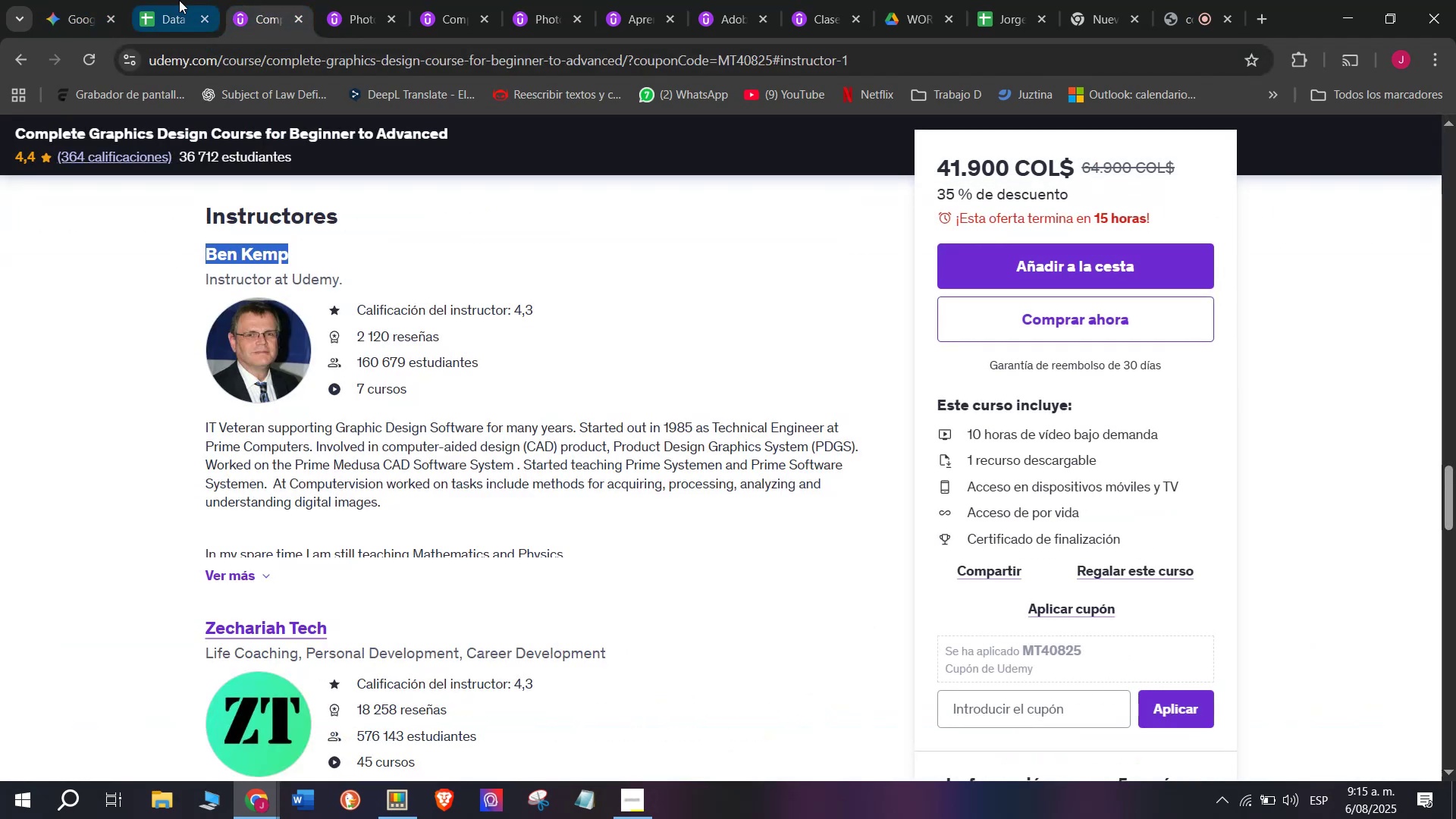 
left_click([179, 0])
 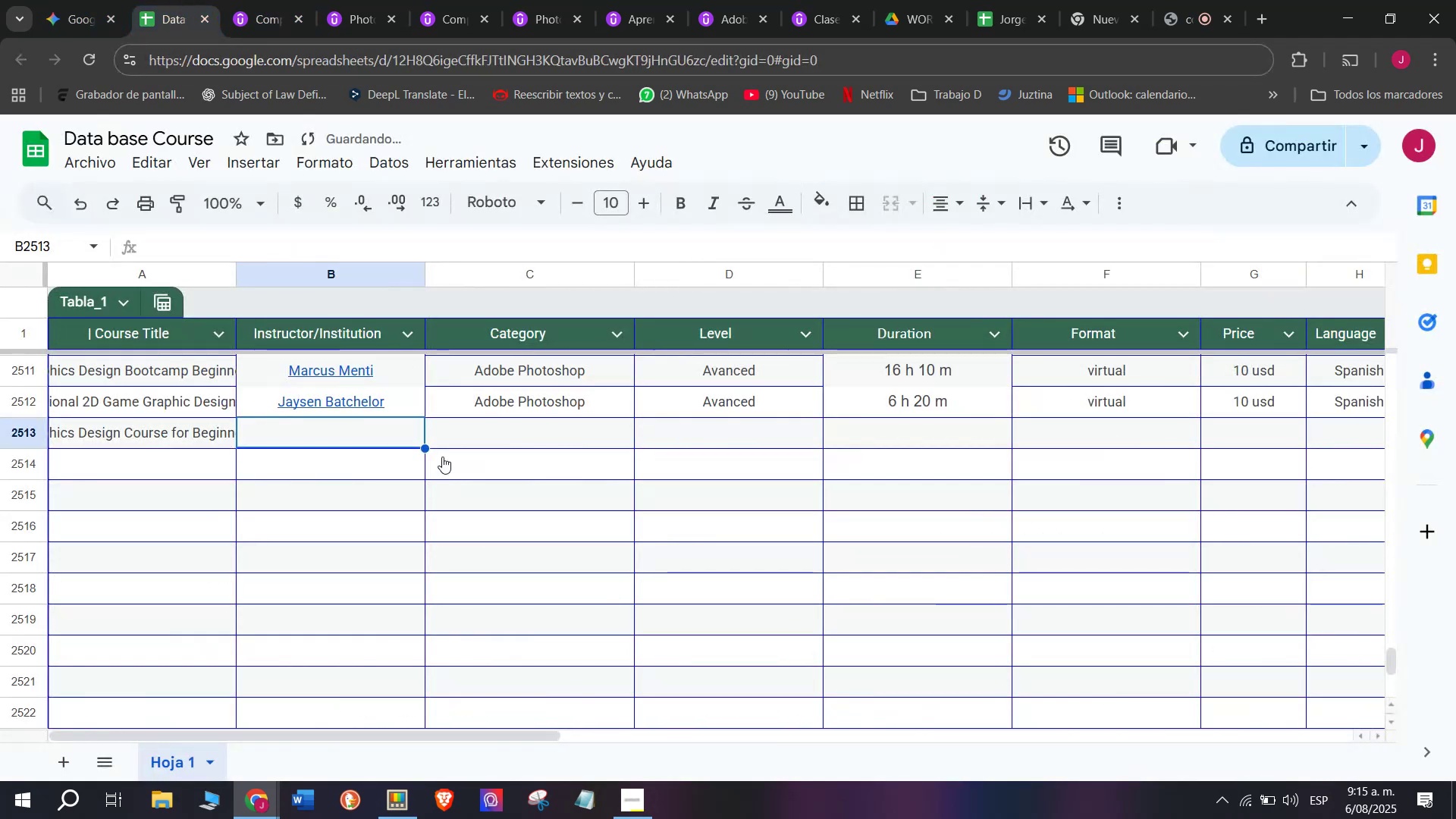 
key(Z)
 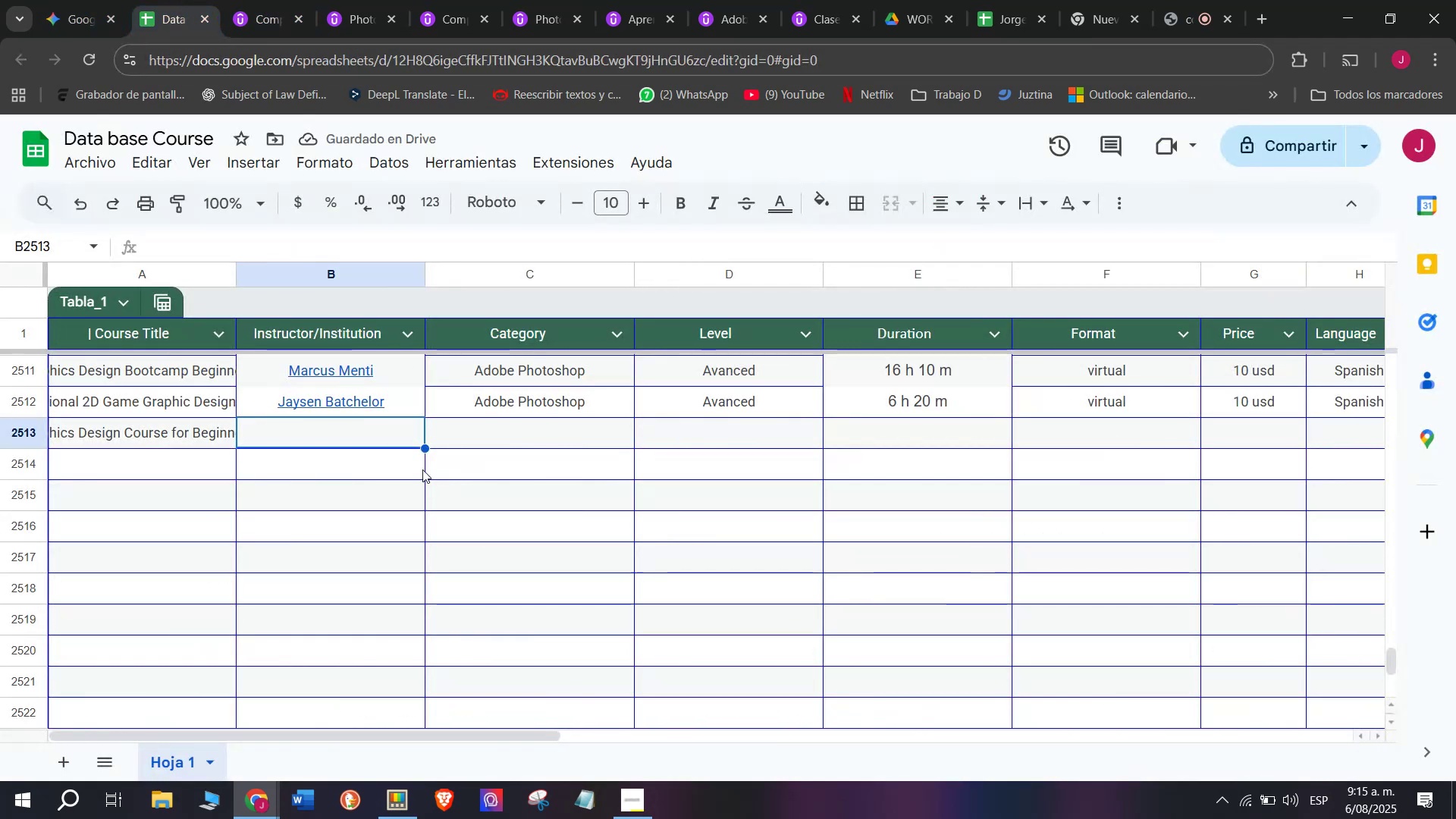 
key(Control+ControlLeft)
 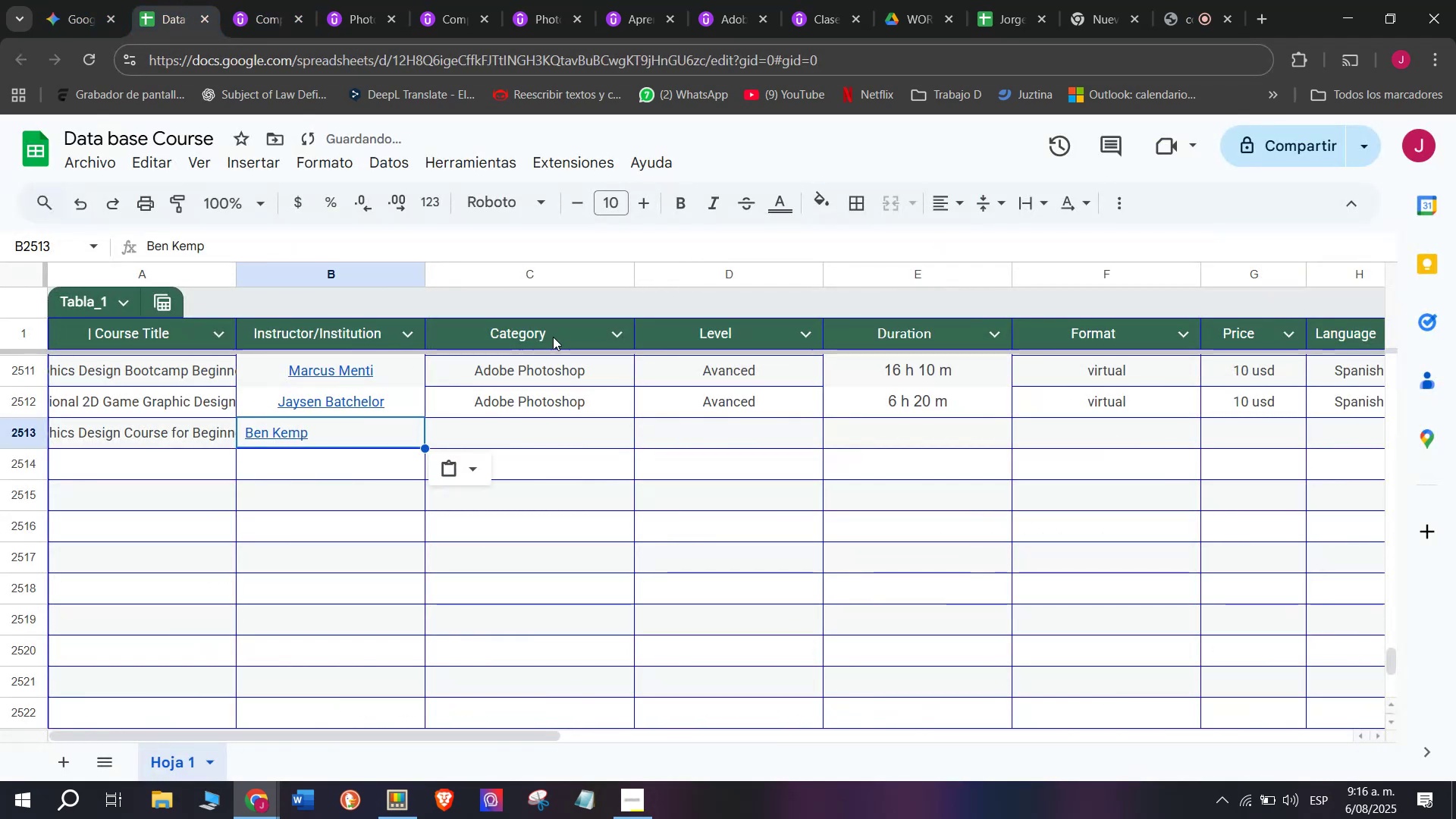 
key(Control+V)
 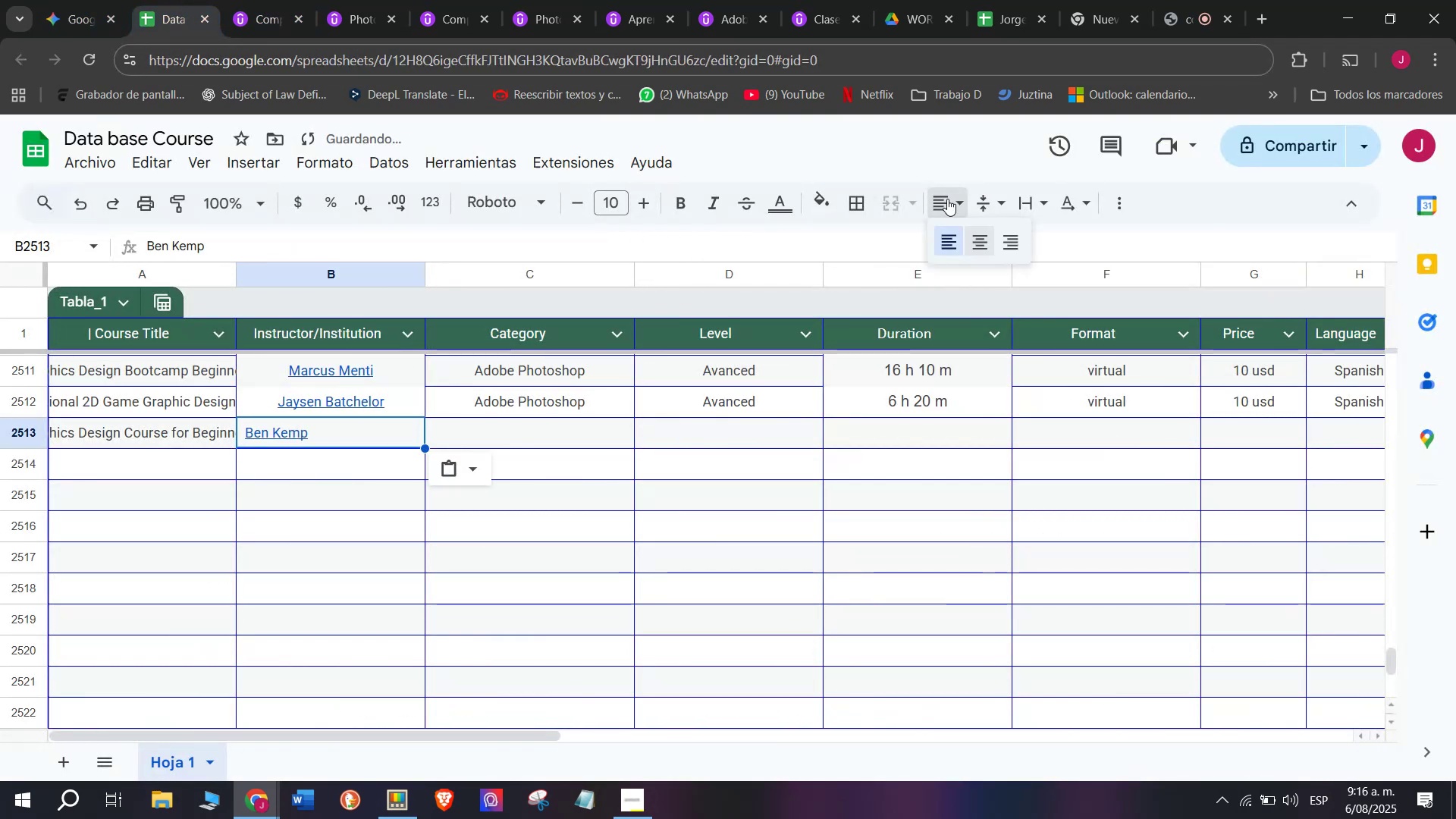 
double_click([981, 244])
 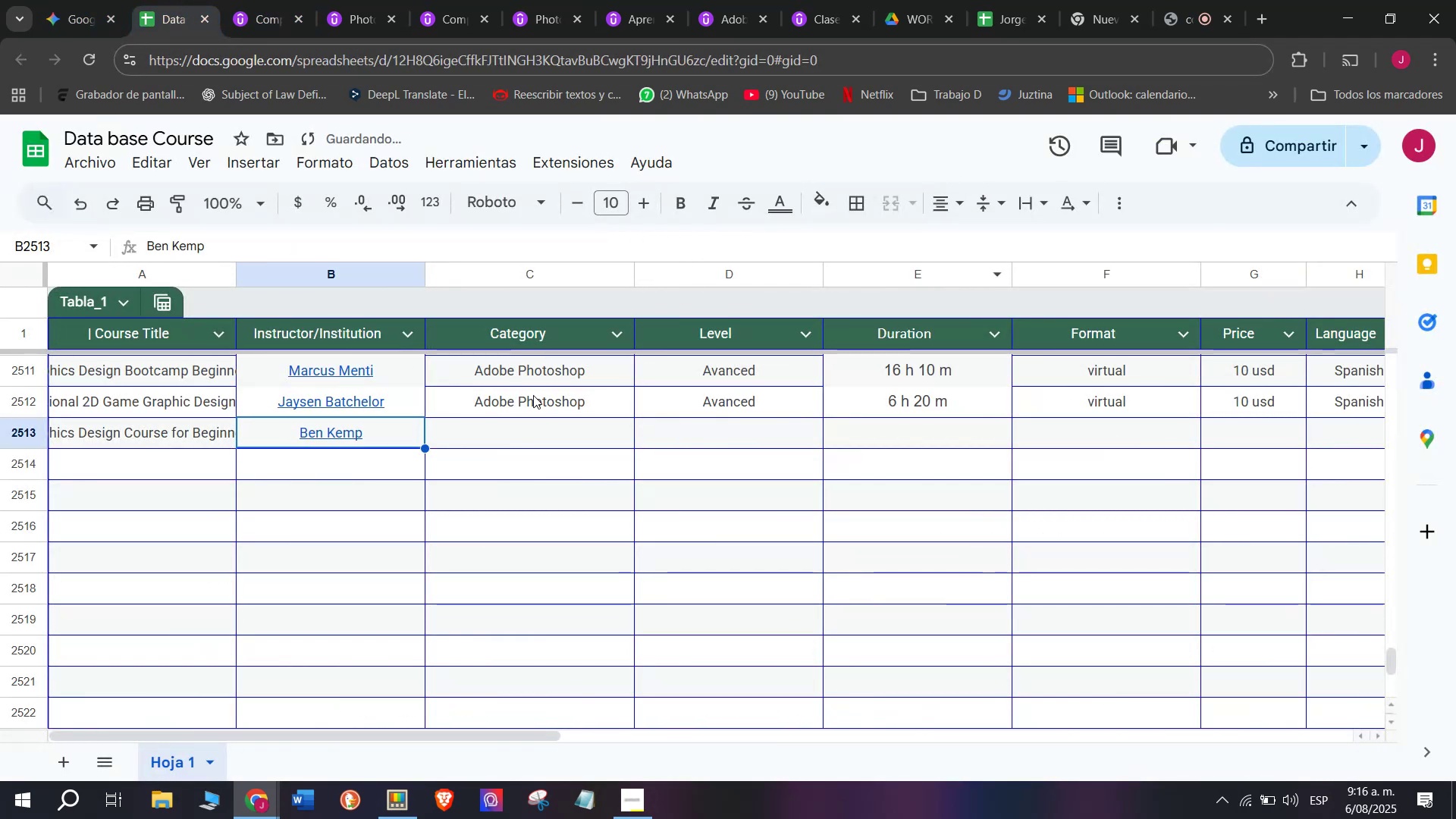 
left_click([534, 397])
 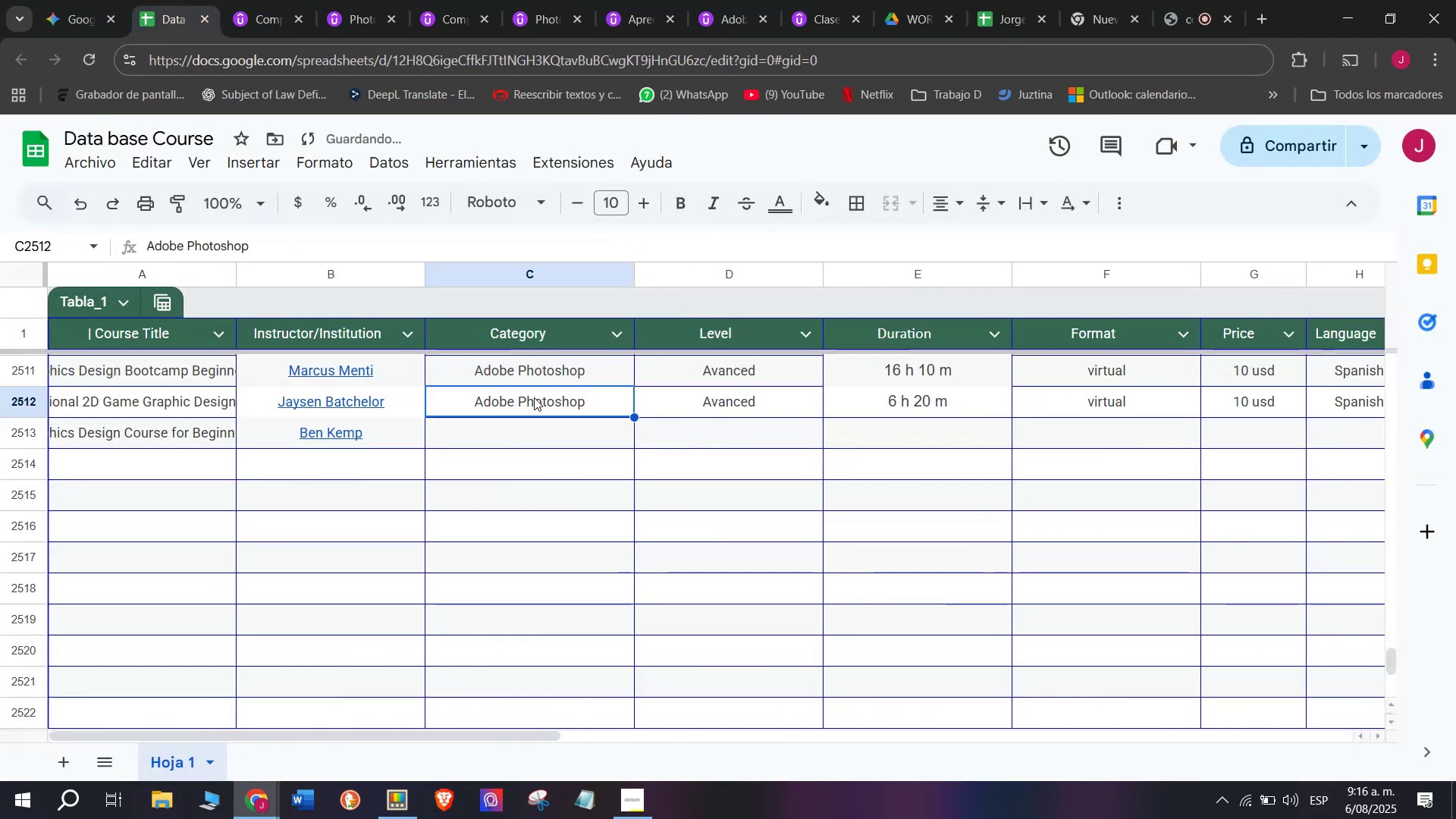 
key(Control+C)
 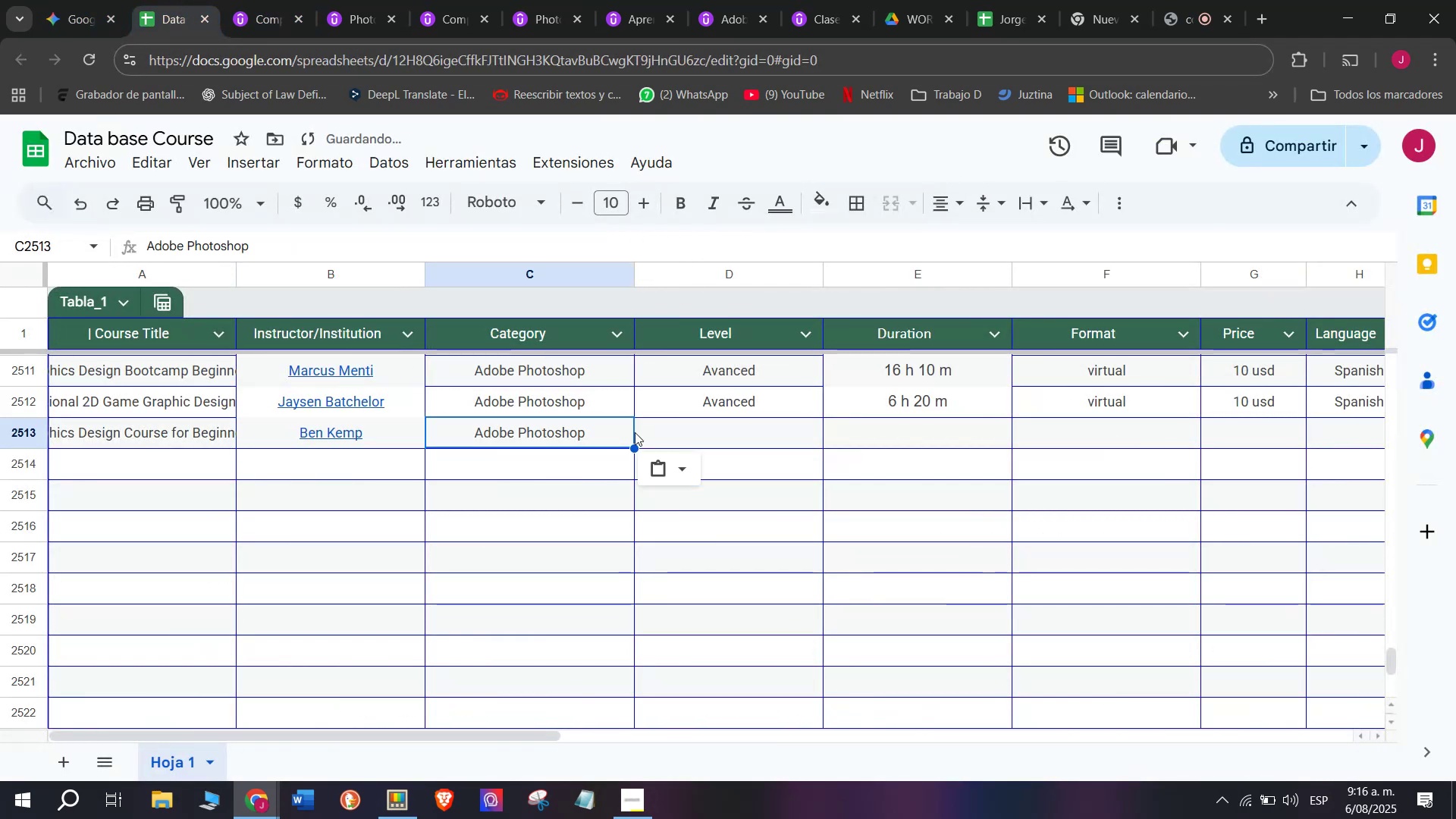 
key(Break)
 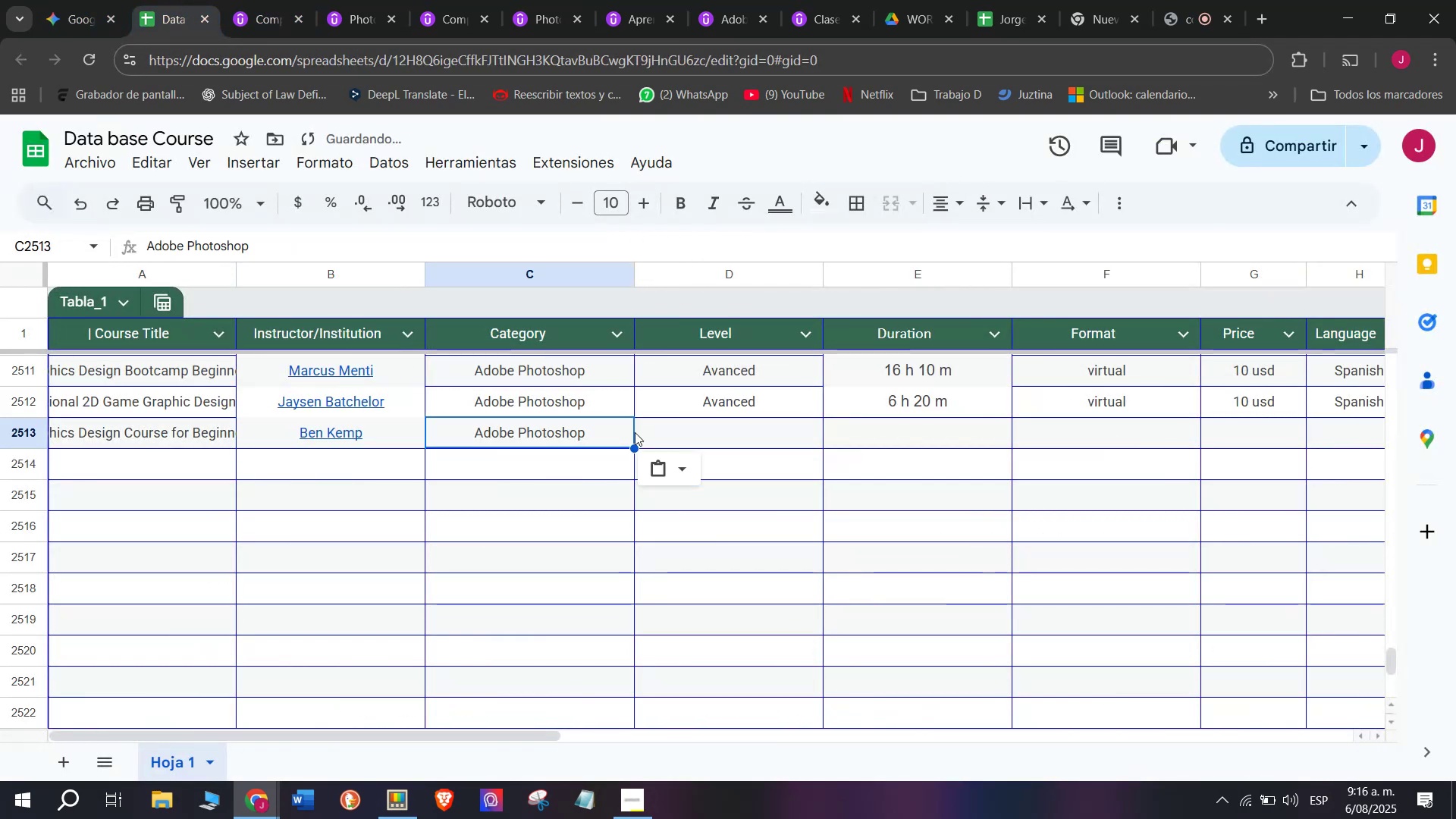 
key(Control+ControlLeft)
 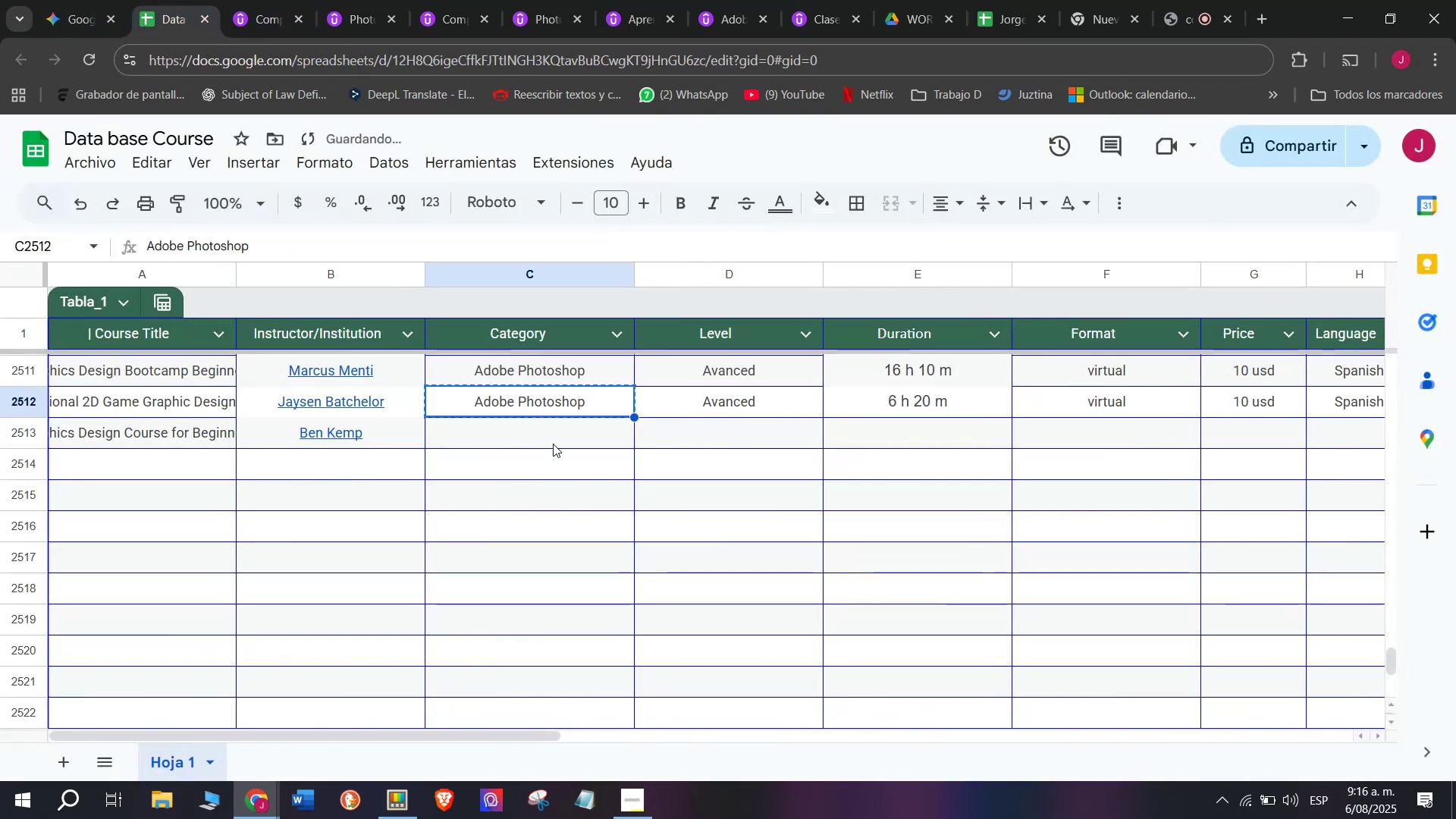 
double_click([553, 444])
 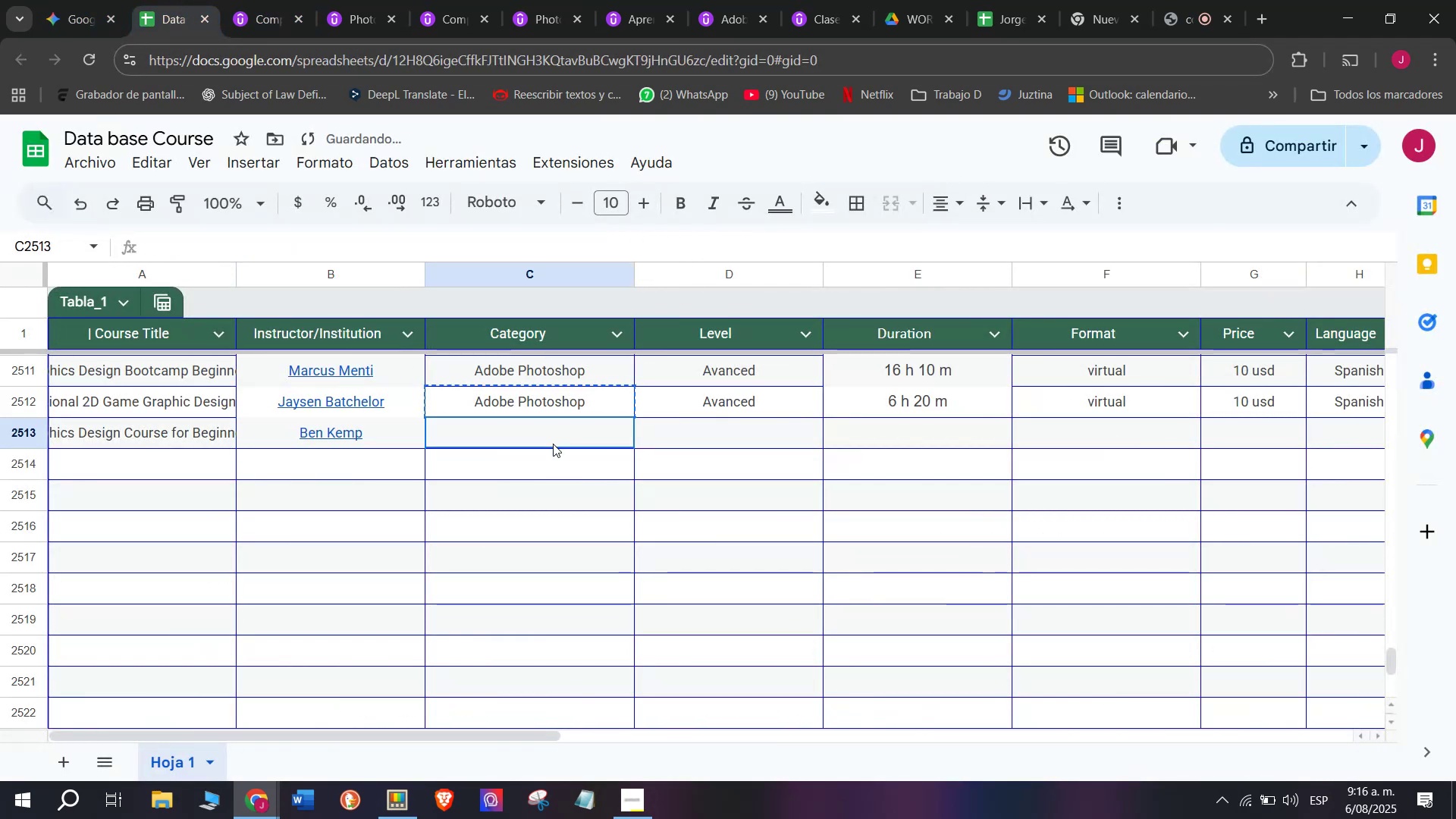 
key(Z)
 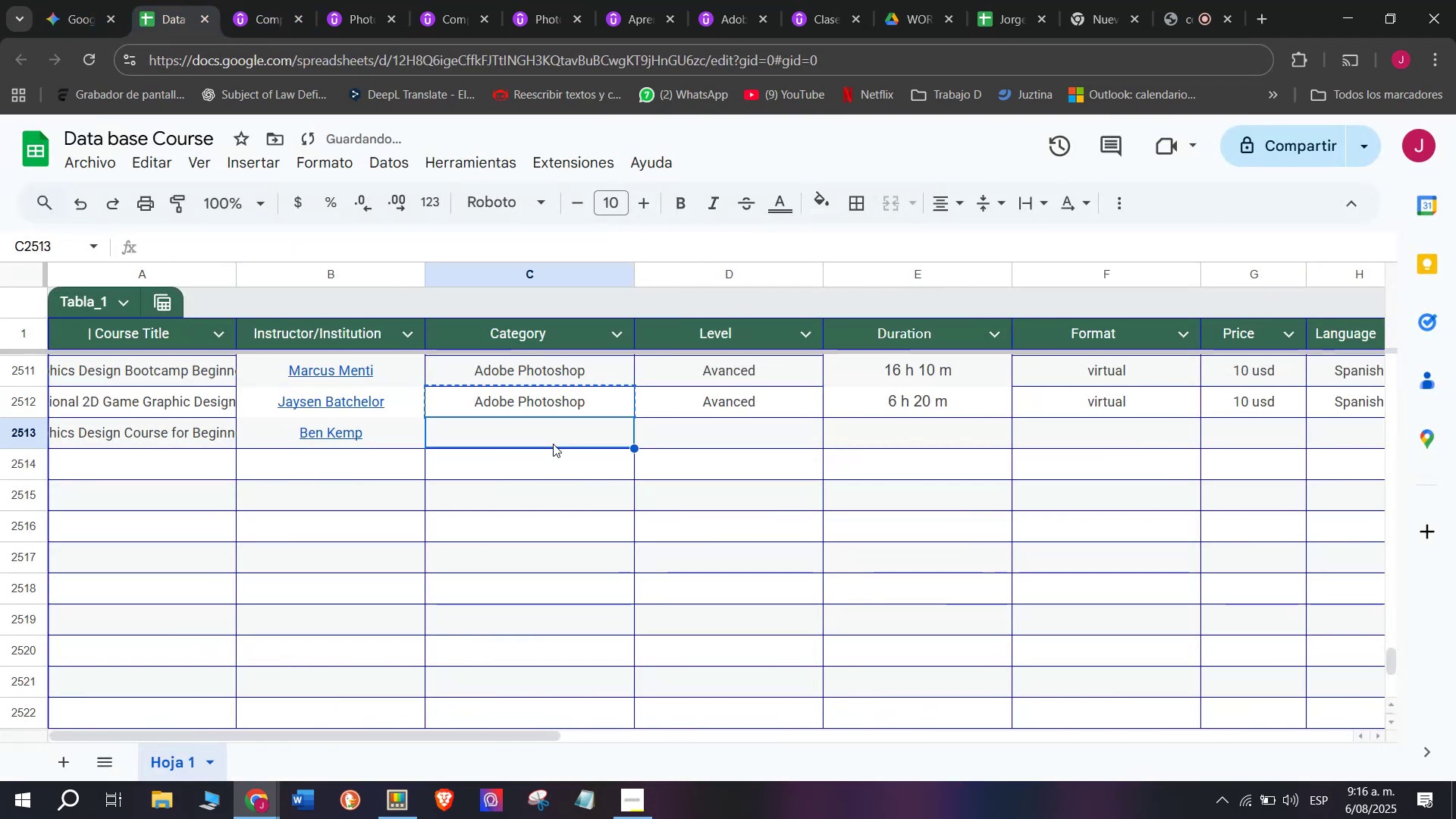 
key(Control+ControlLeft)
 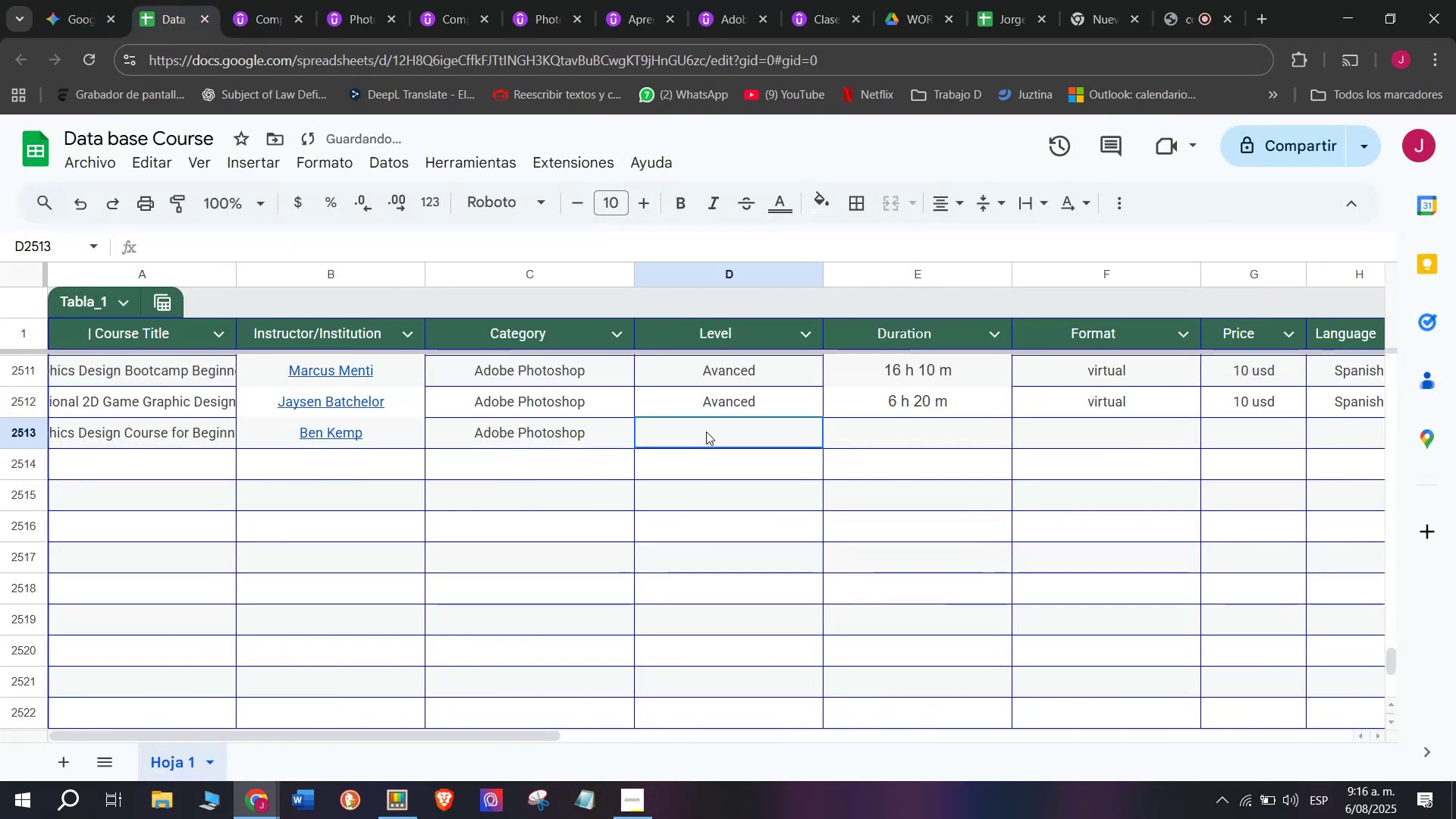 
key(Control+V)
 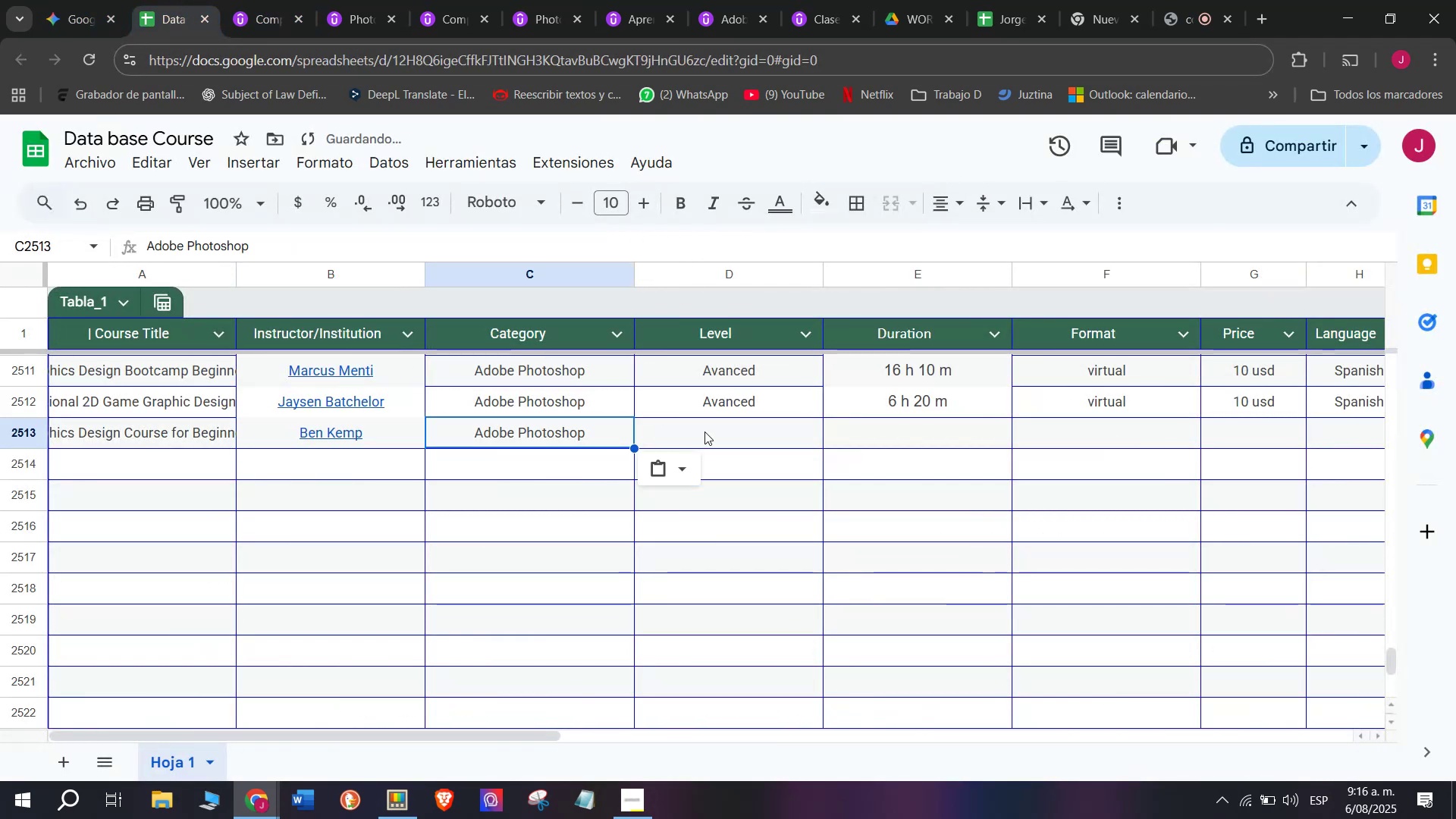 
triple_click([706, 431])
 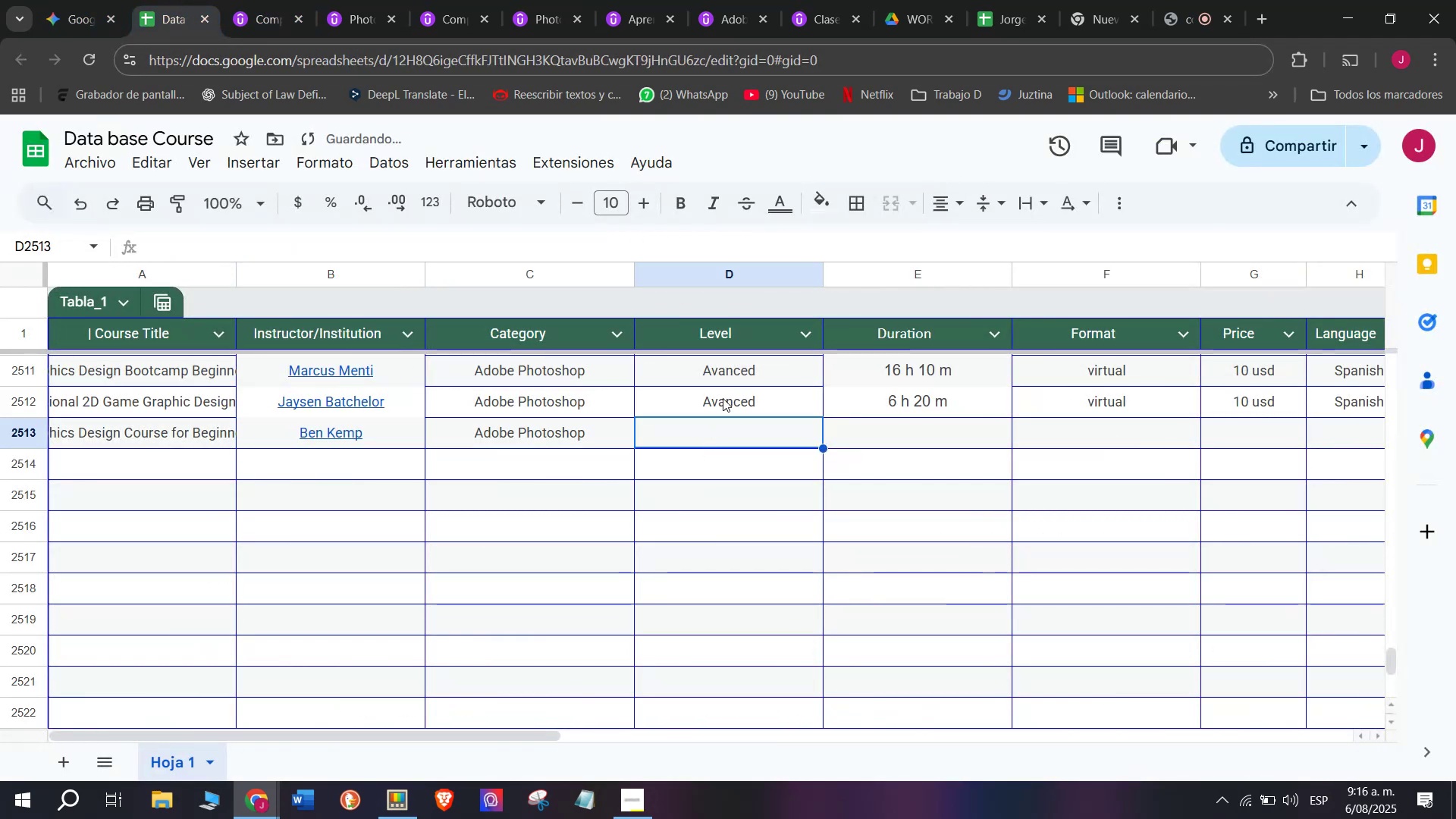 
triple_click([723, 398])
 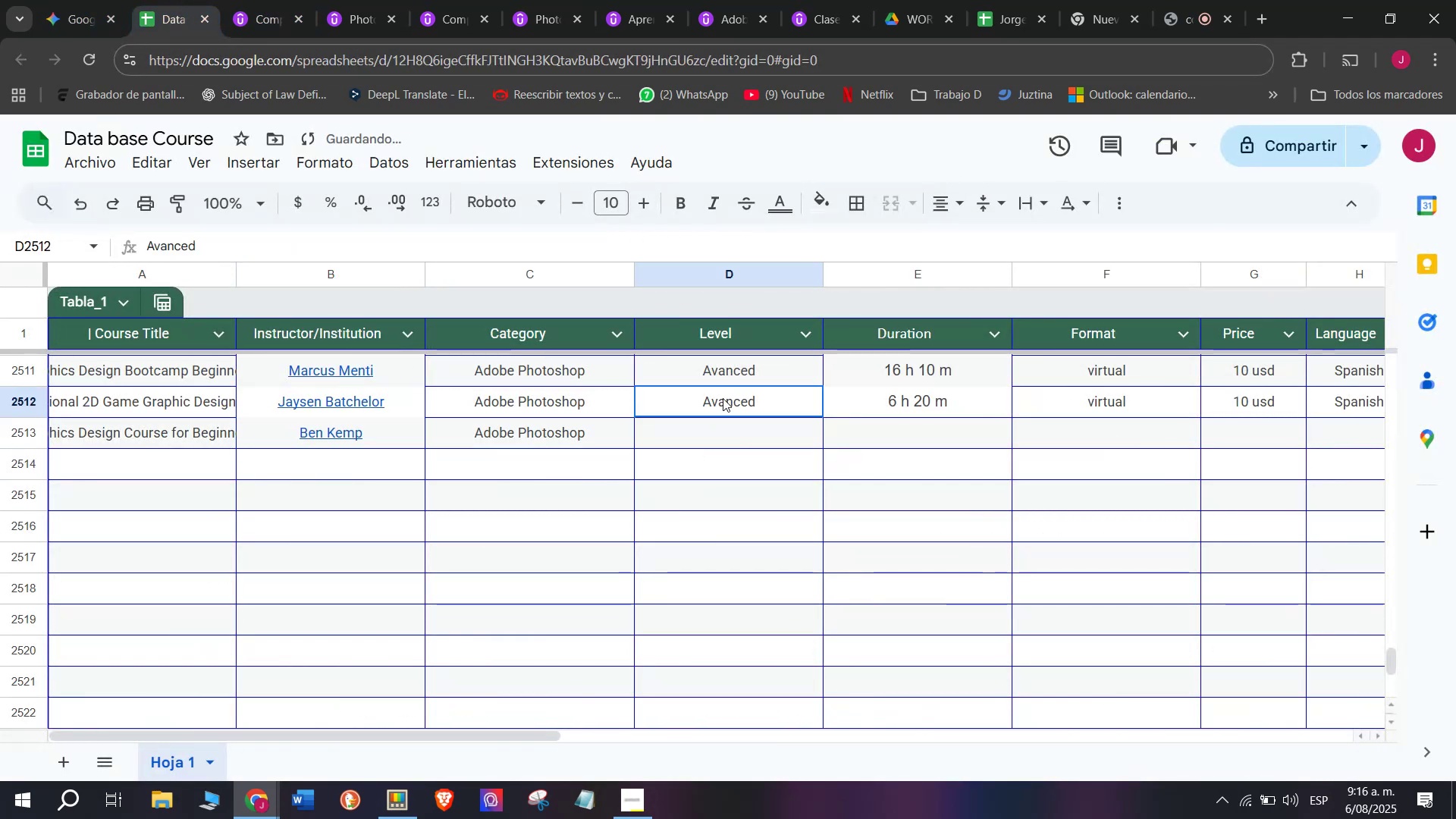 
key(Break)
 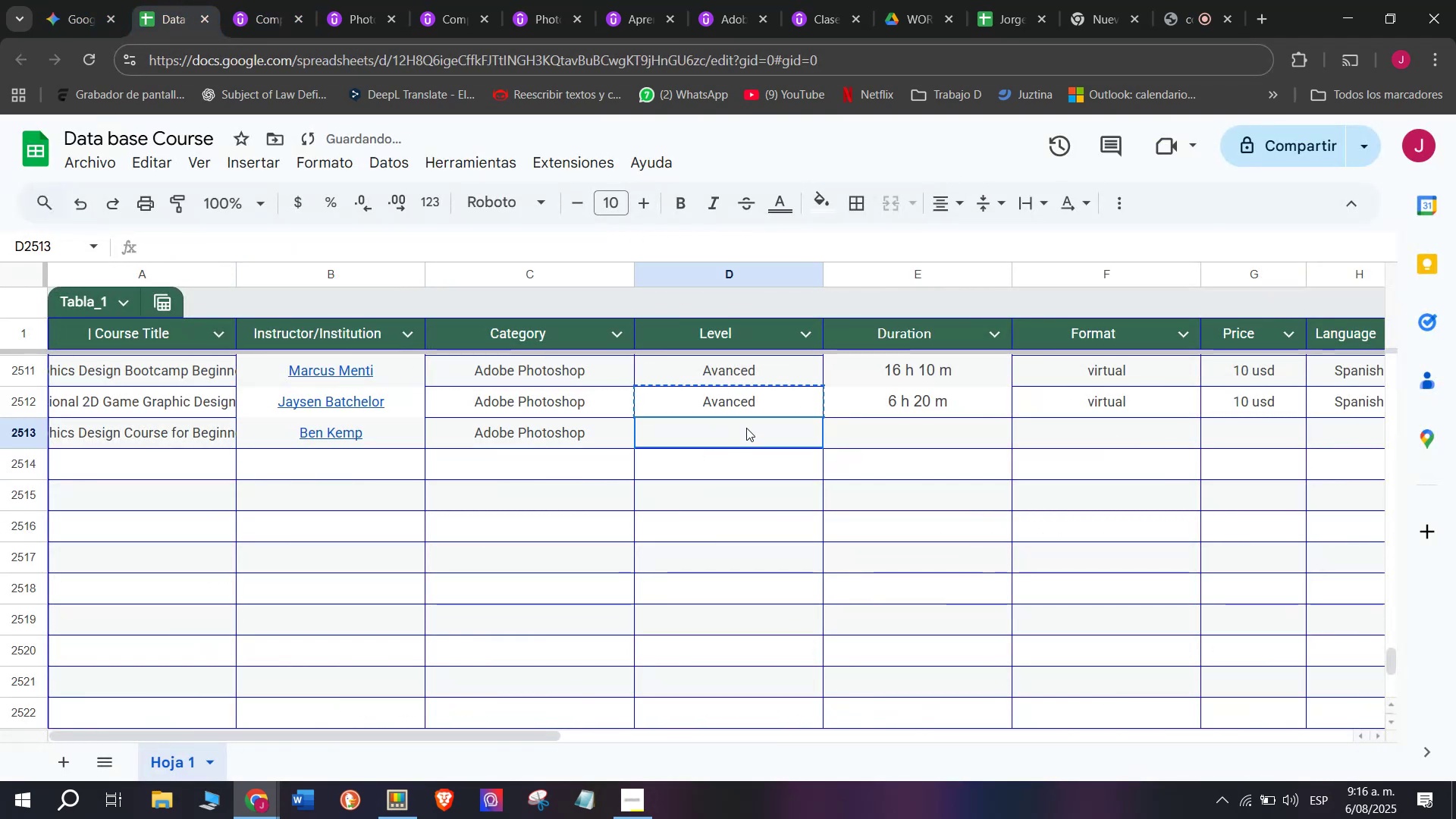 
key(Control+ControlLeft)
 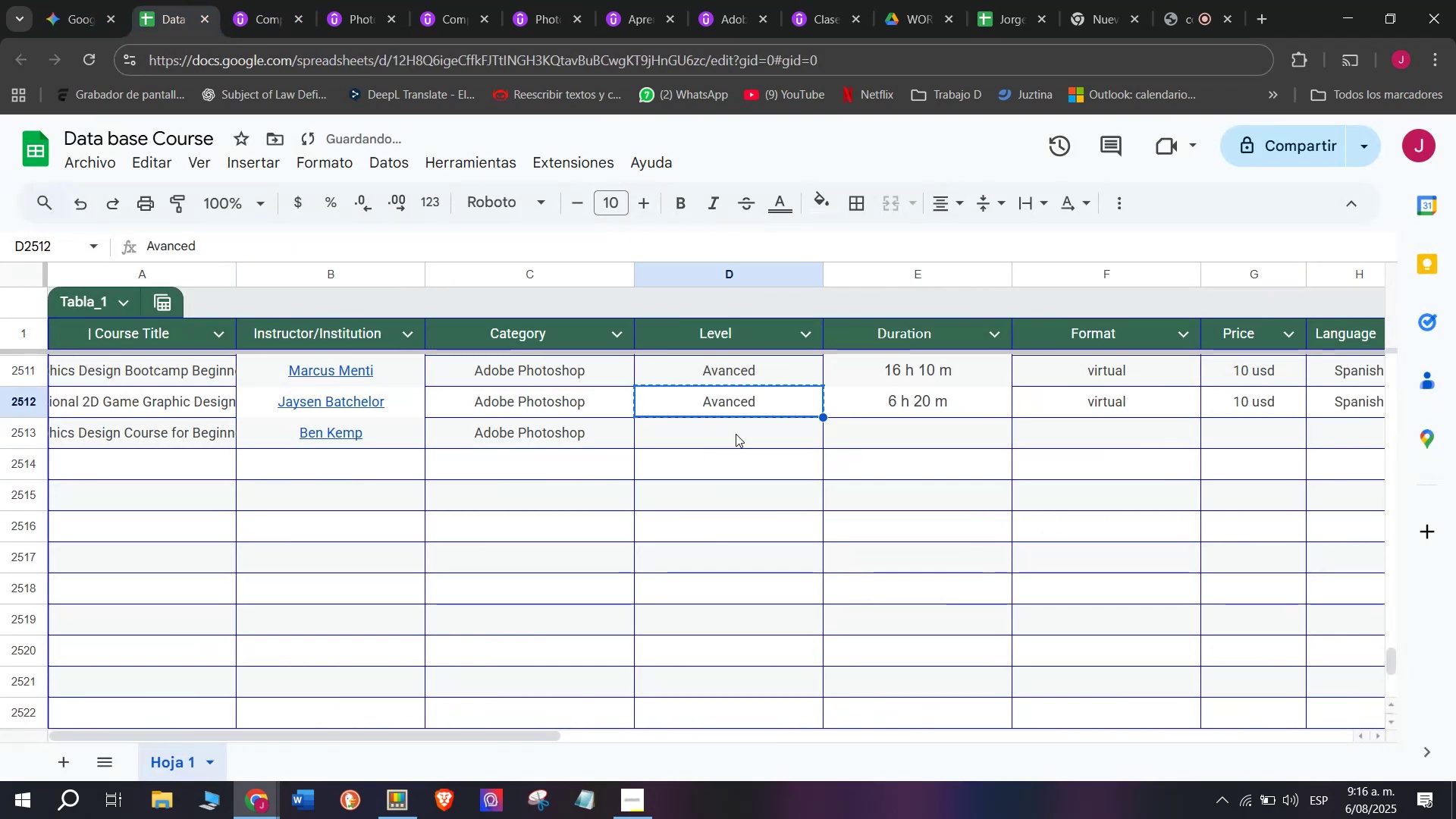 
key(Control+C)
 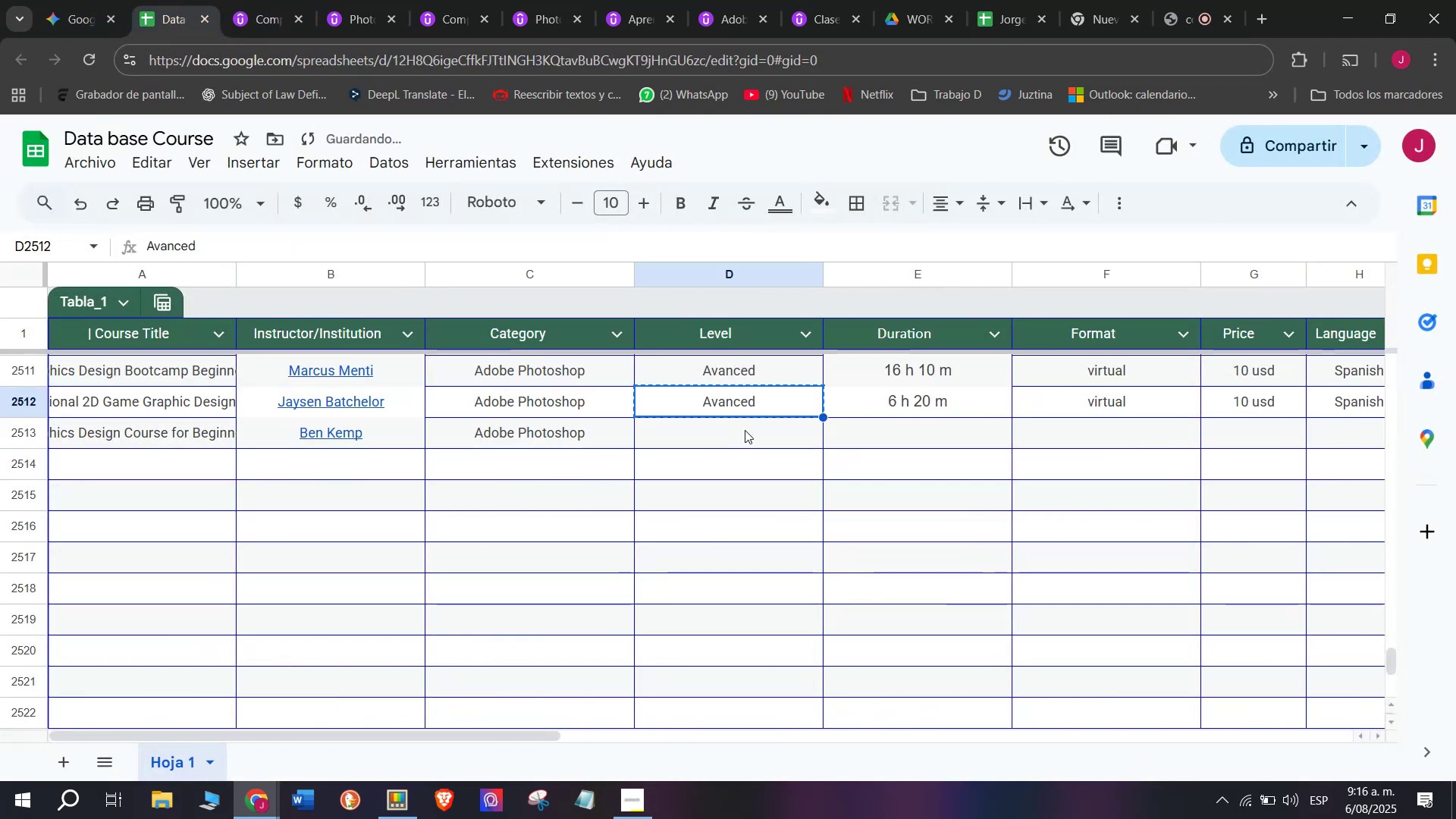 
left_click([746, 428])
 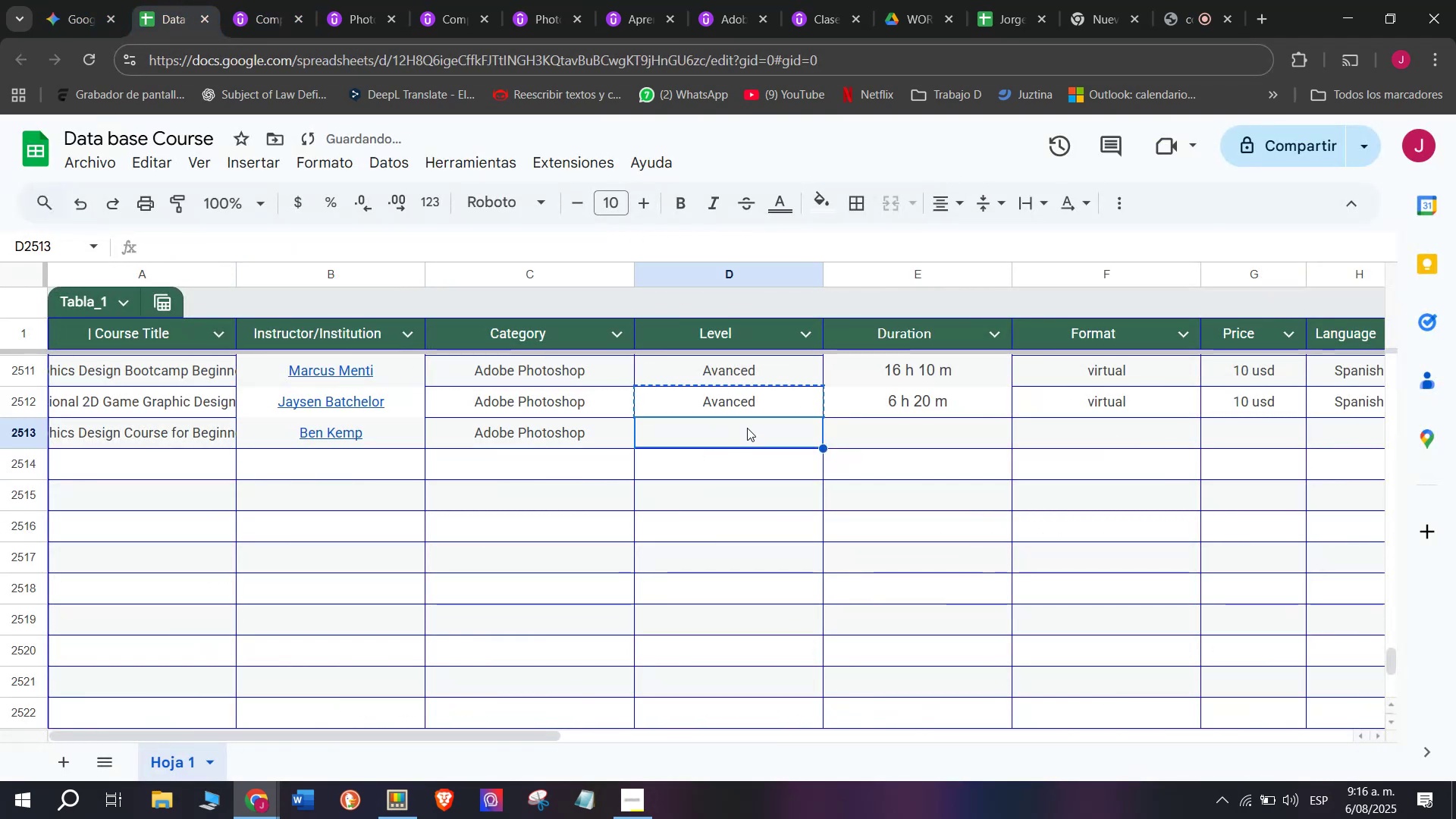 
key(Control+ControlLeft)
 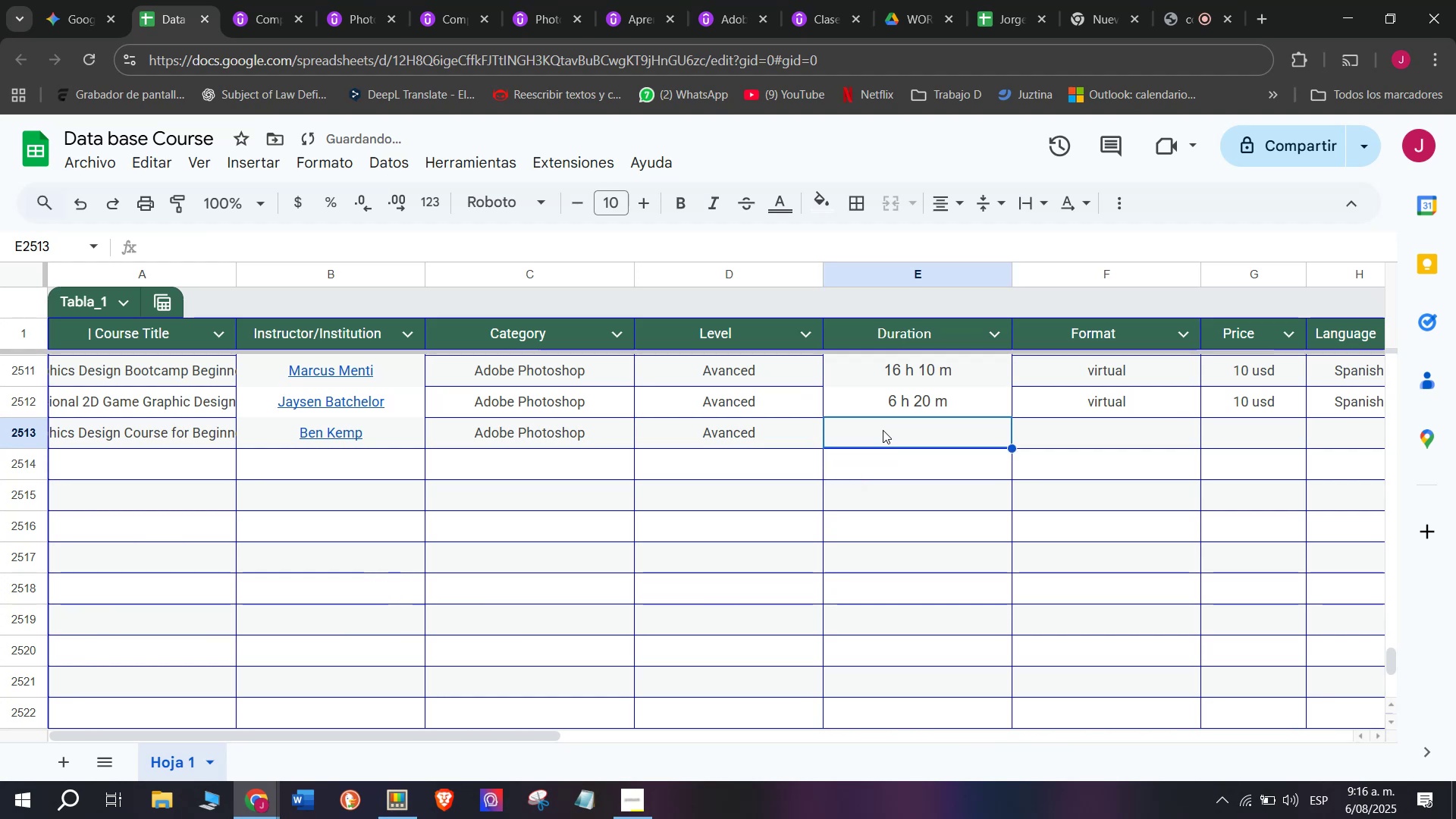 
key(Z)
 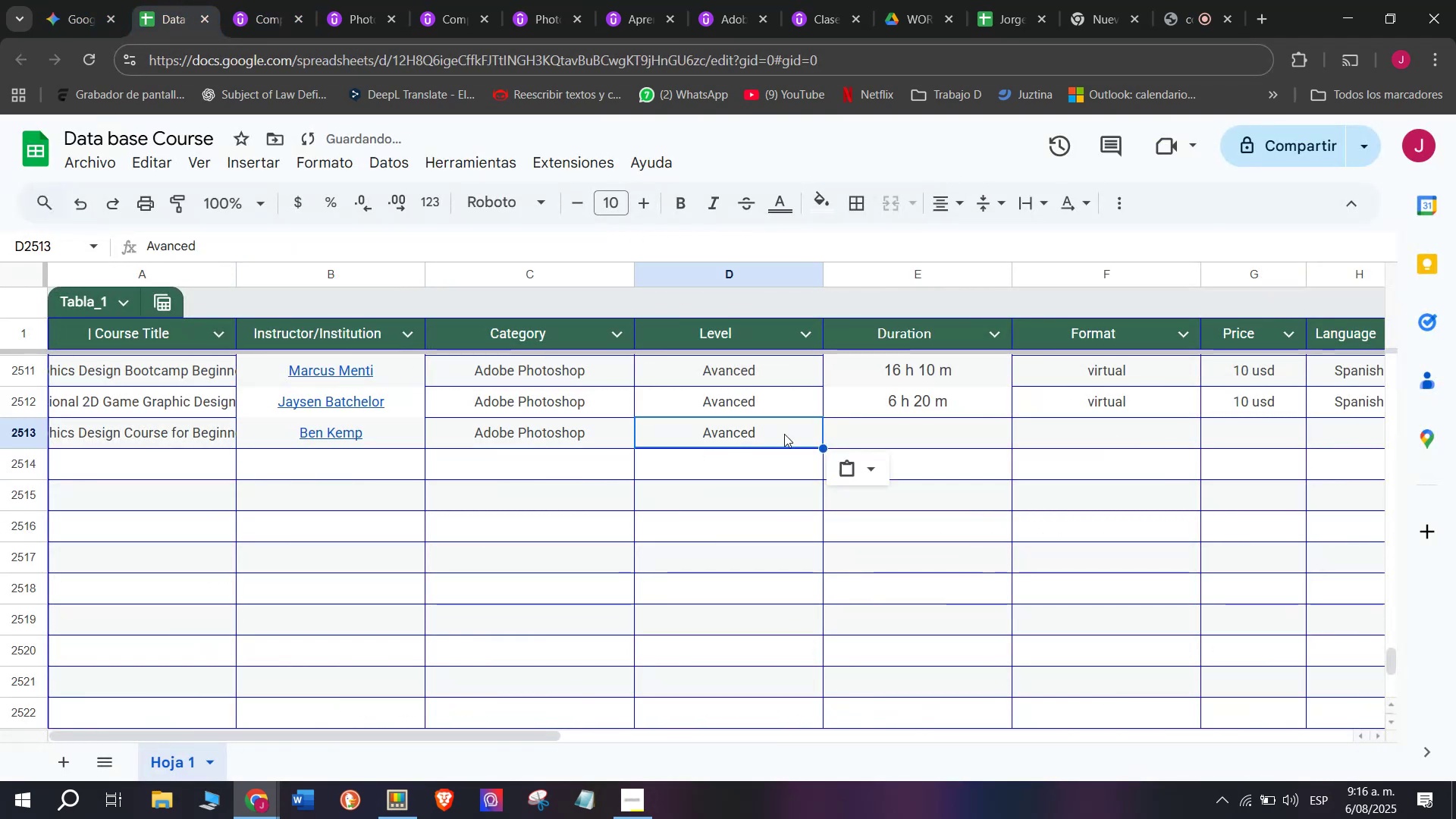 
key(Control+V)
 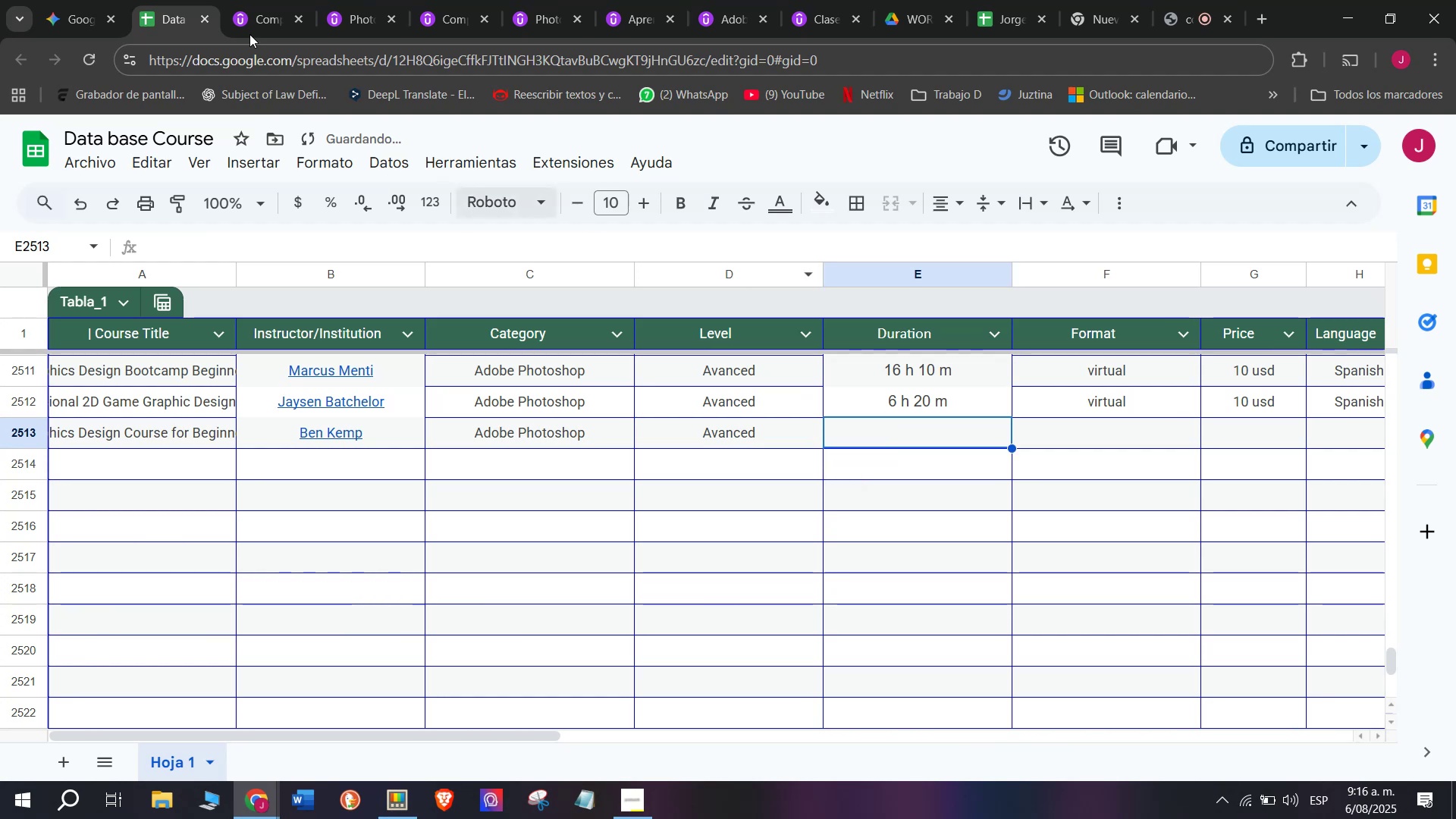 
left_click([231, 0])
 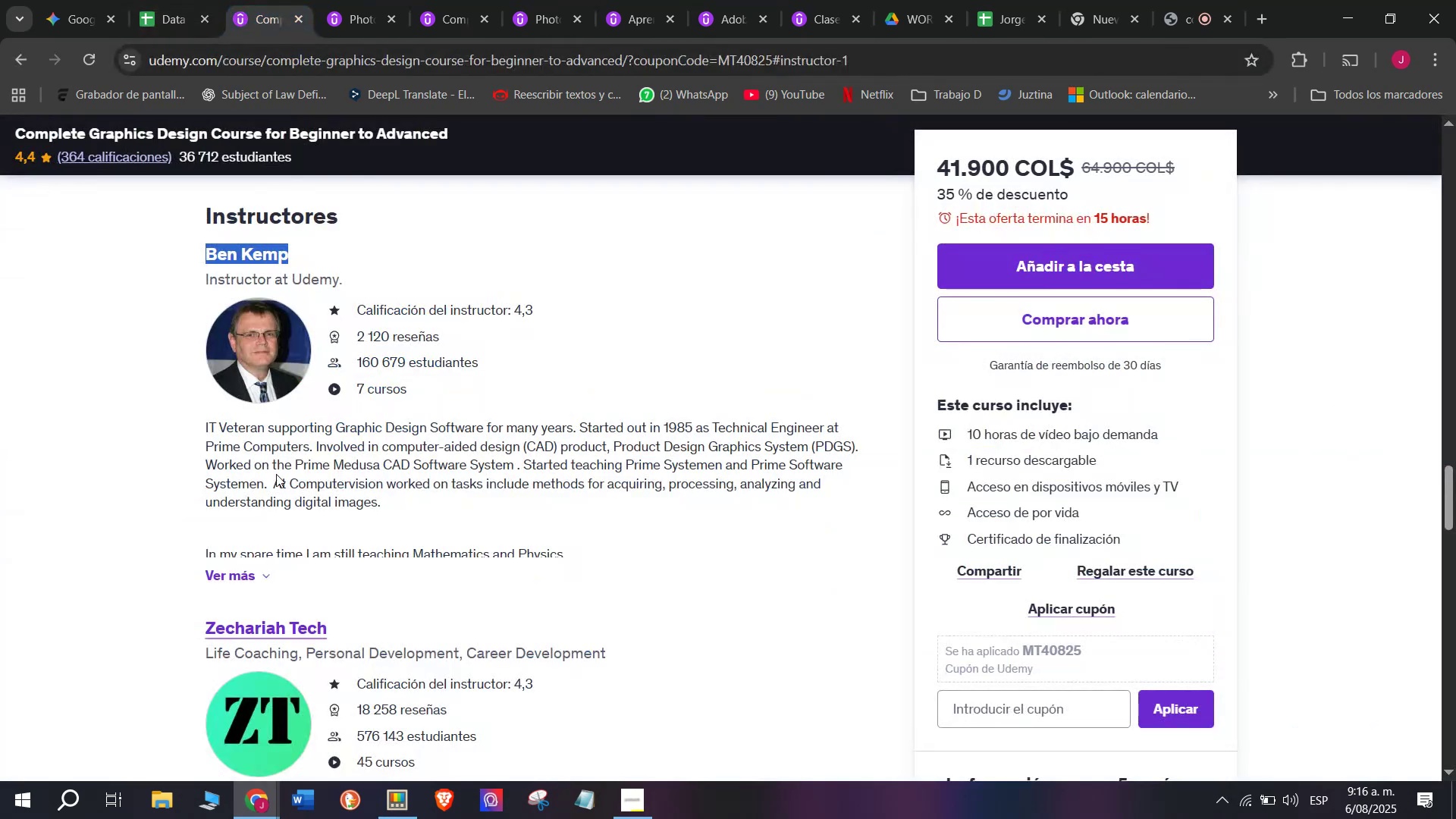 
scroll: coordinate [305, 588], scroll_direction: up, amount: 11.0
 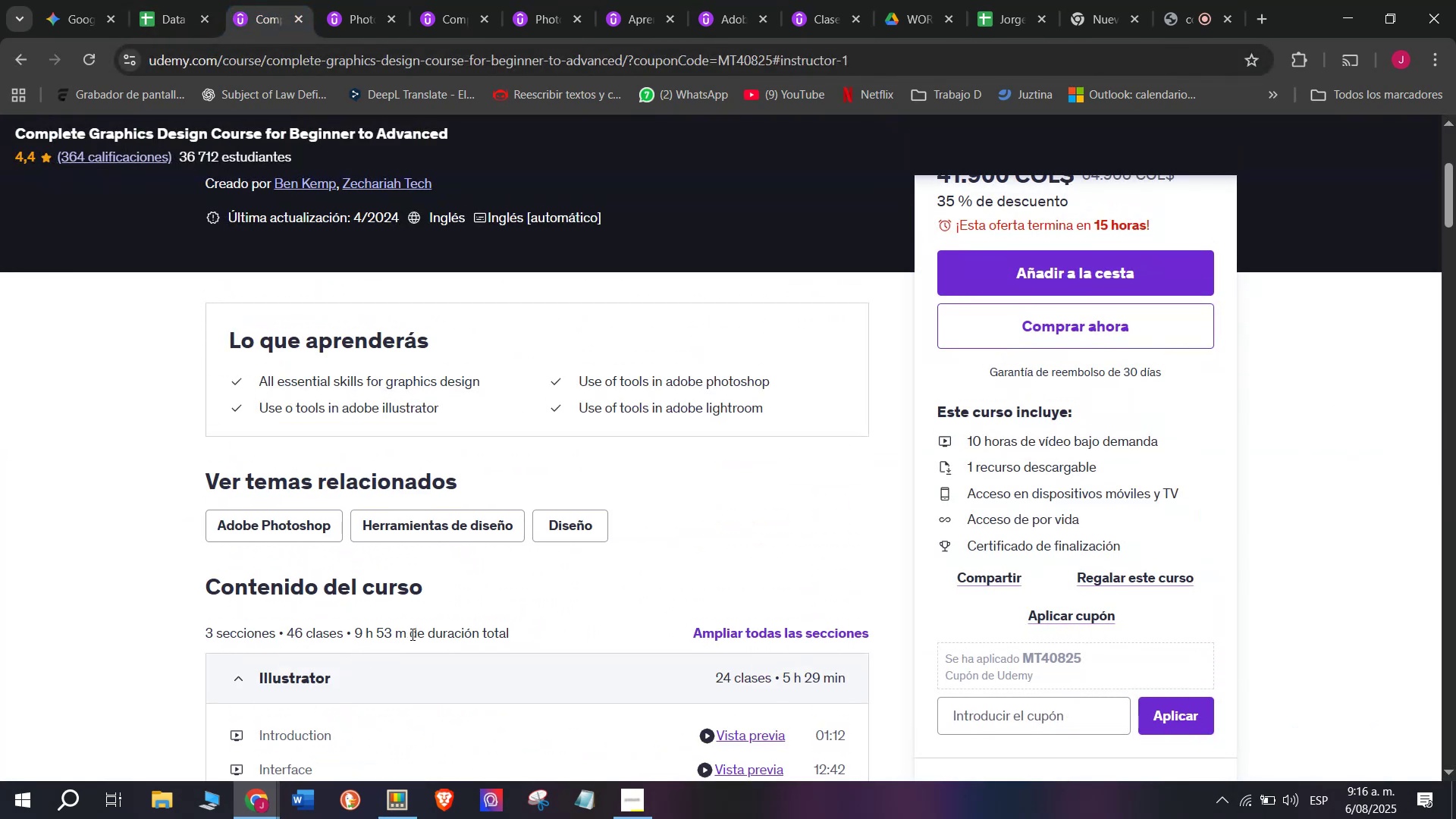 
left_click_drag(start_coordinate=[406, 634], to_coordinate=[357, 634])
 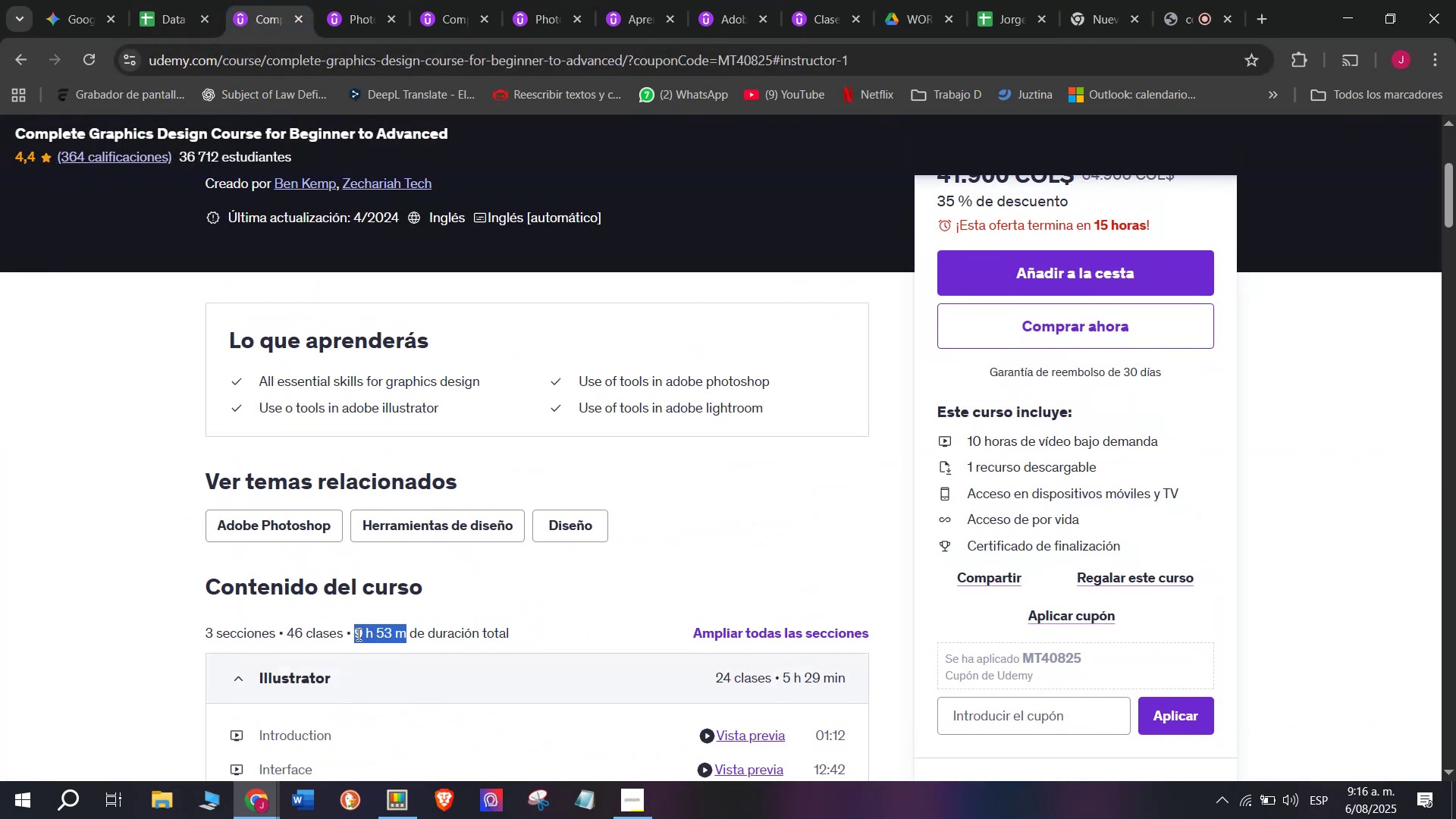 
key(Break)
 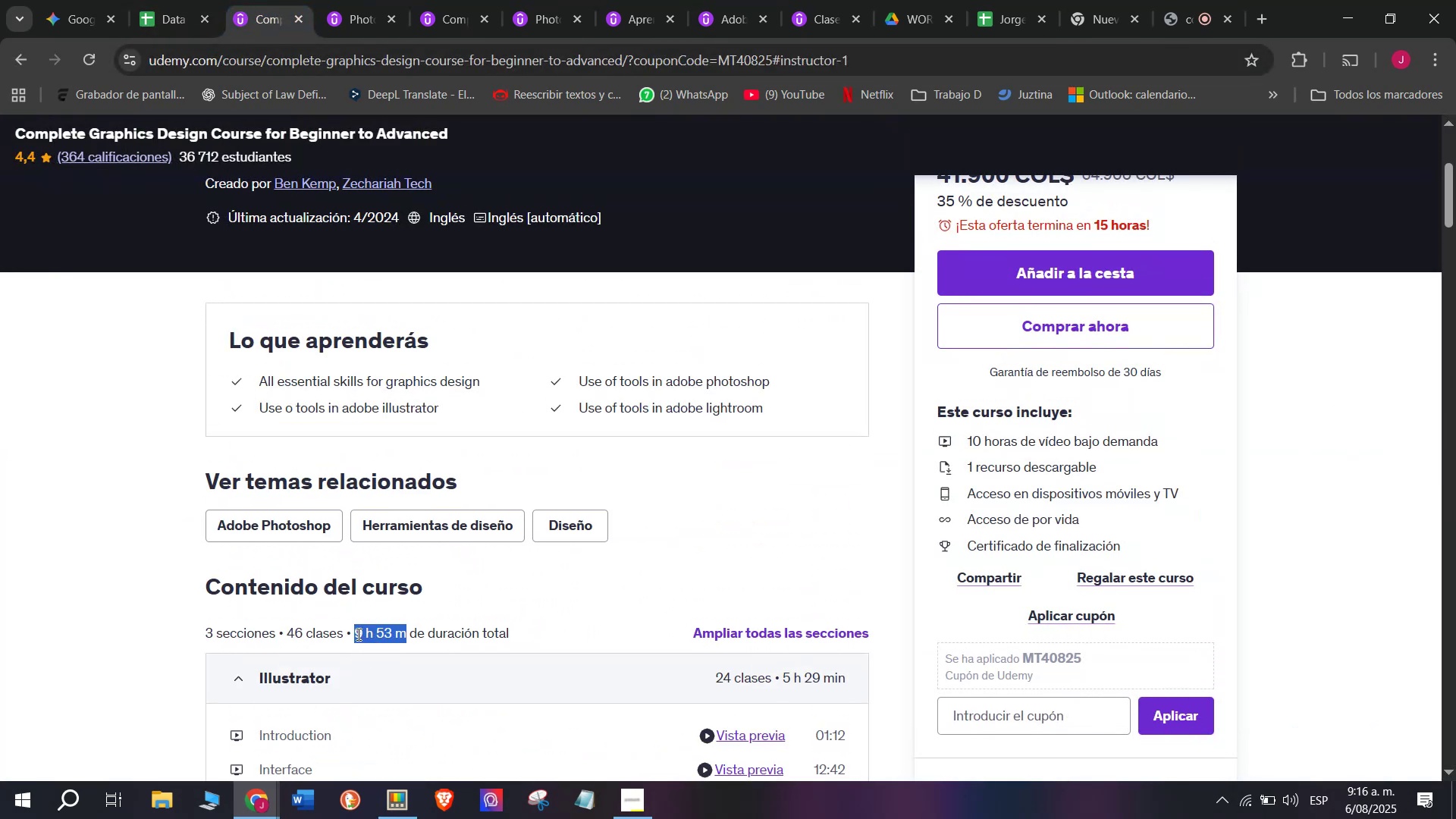 
key(Control+ControlLeft)
 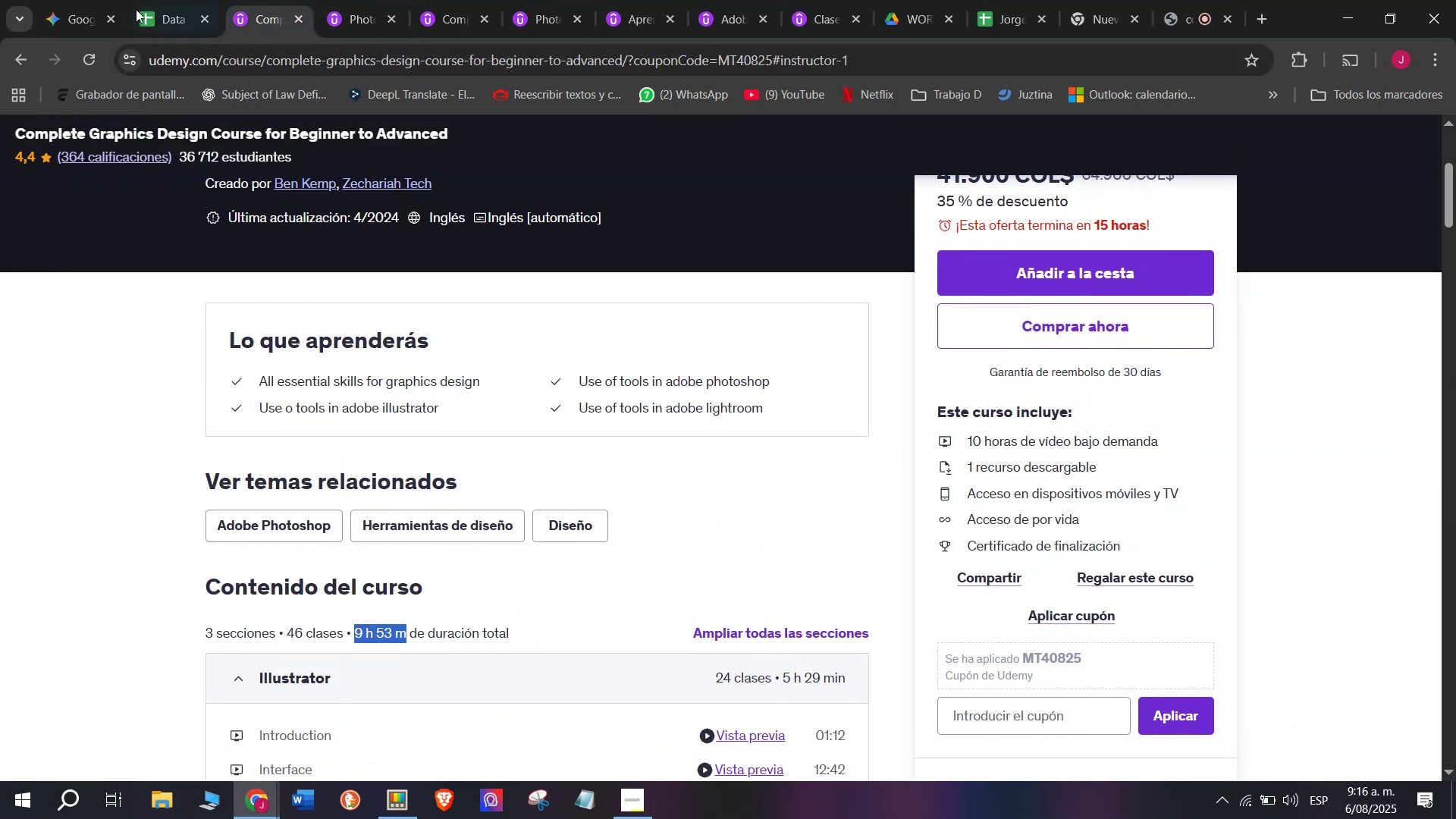 
key(Control+C)
 